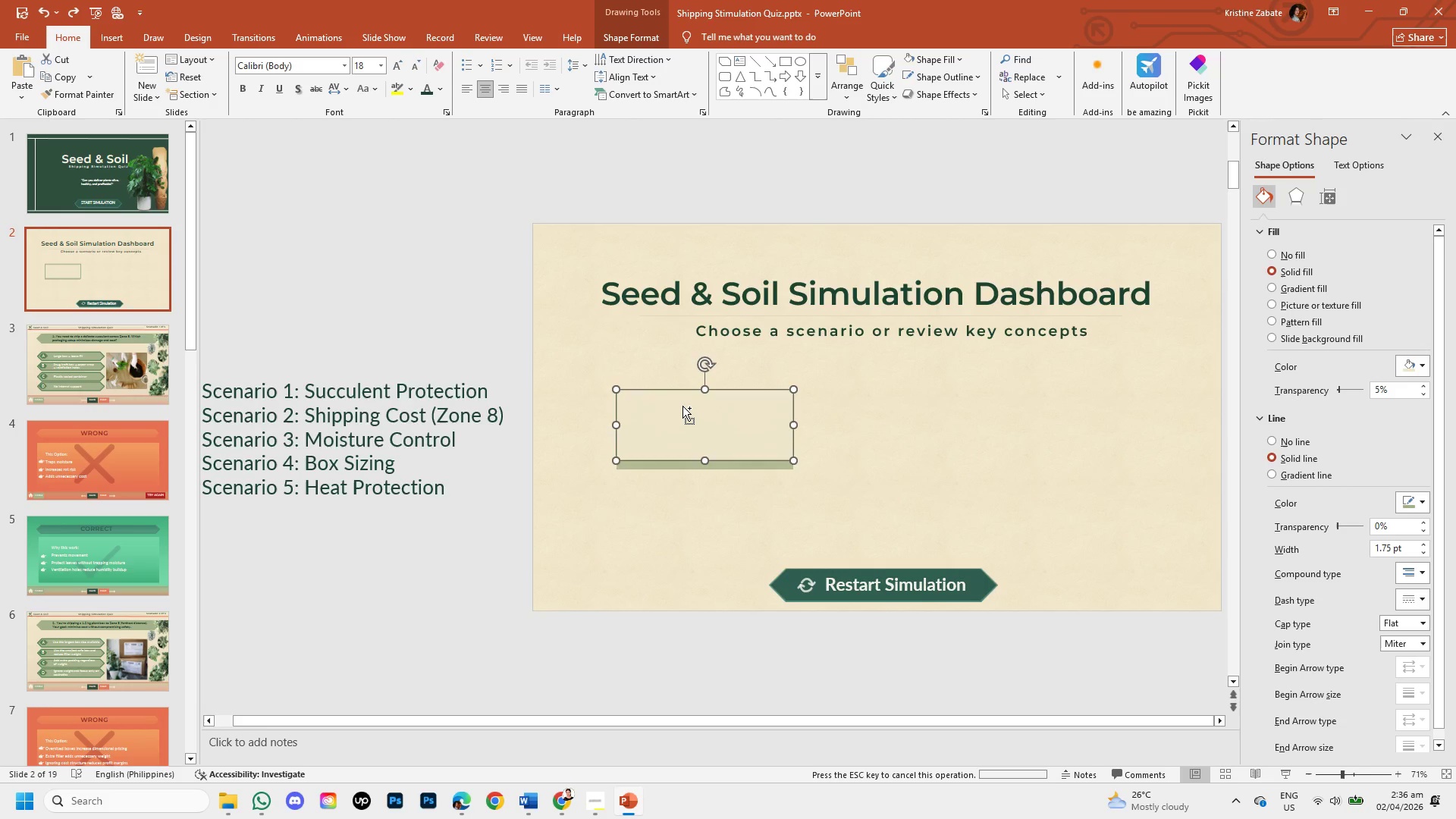 
key(Control+V)
 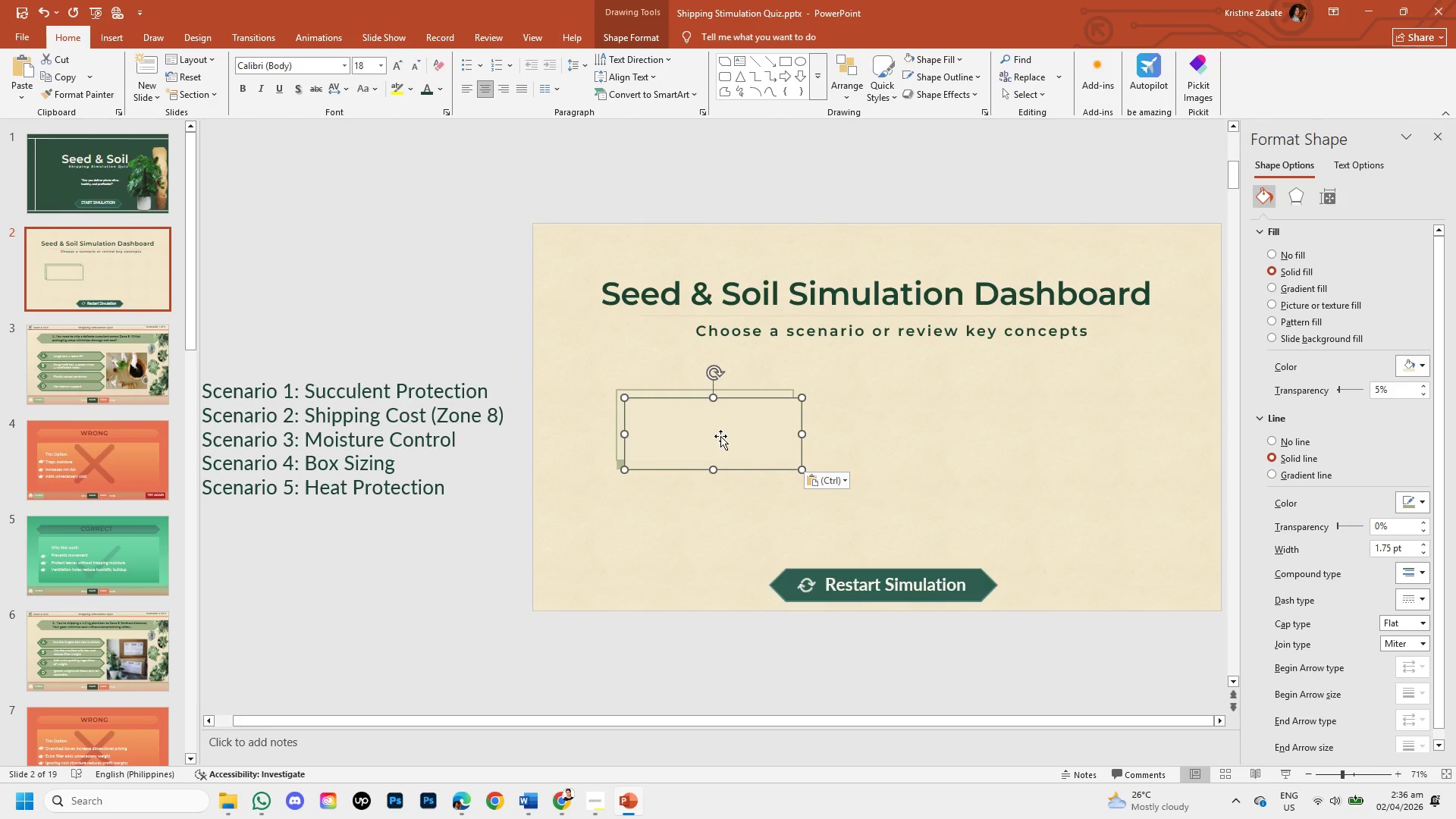 
left_click_drag(start_coordinate=[720, 436], to_coordinate=[948, 427])
 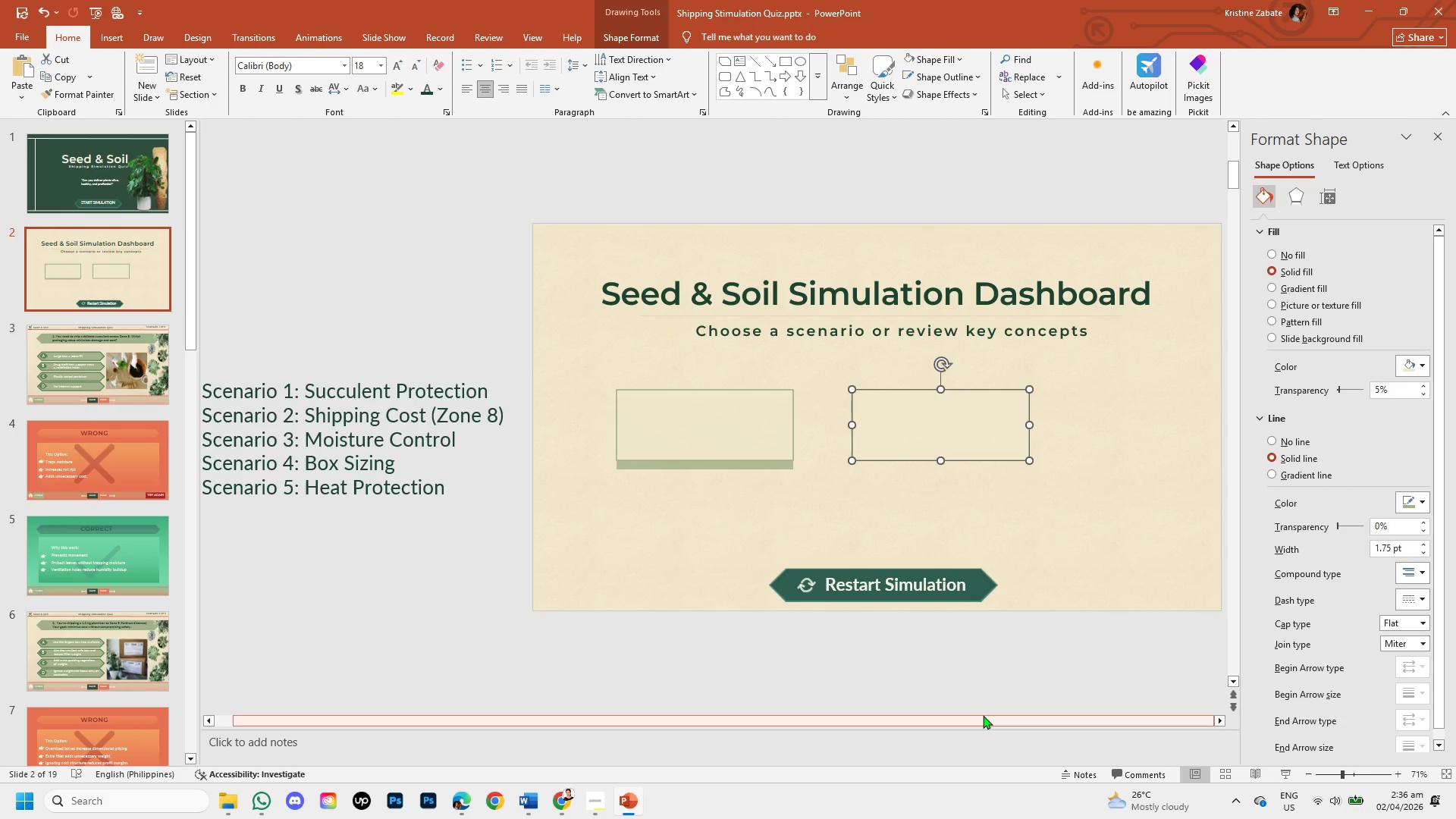 
left_click_drag(start_coordinate=[983, 715], to_coordinate=[1046, 722])
 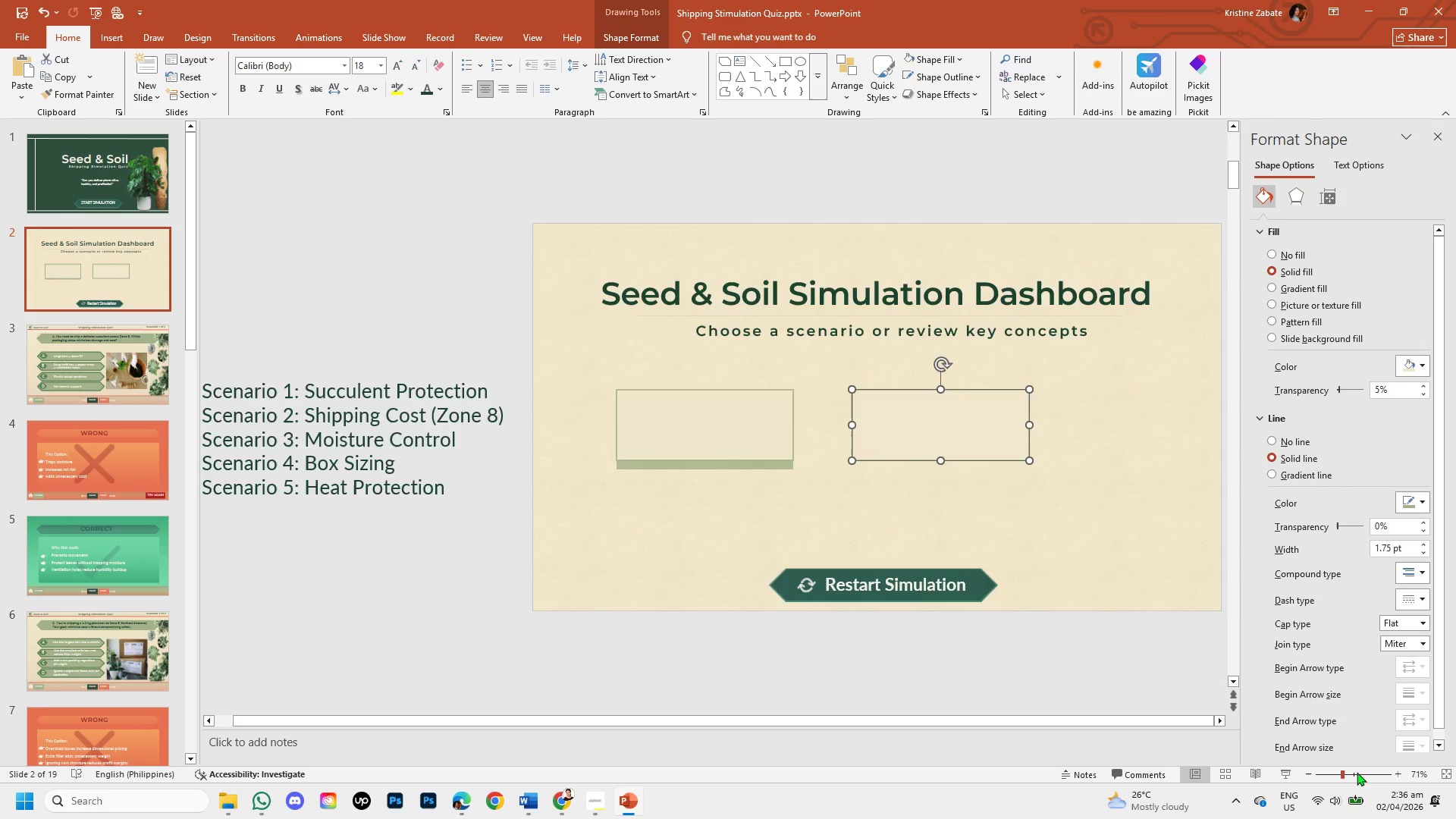 
left_click([1357, 772])
 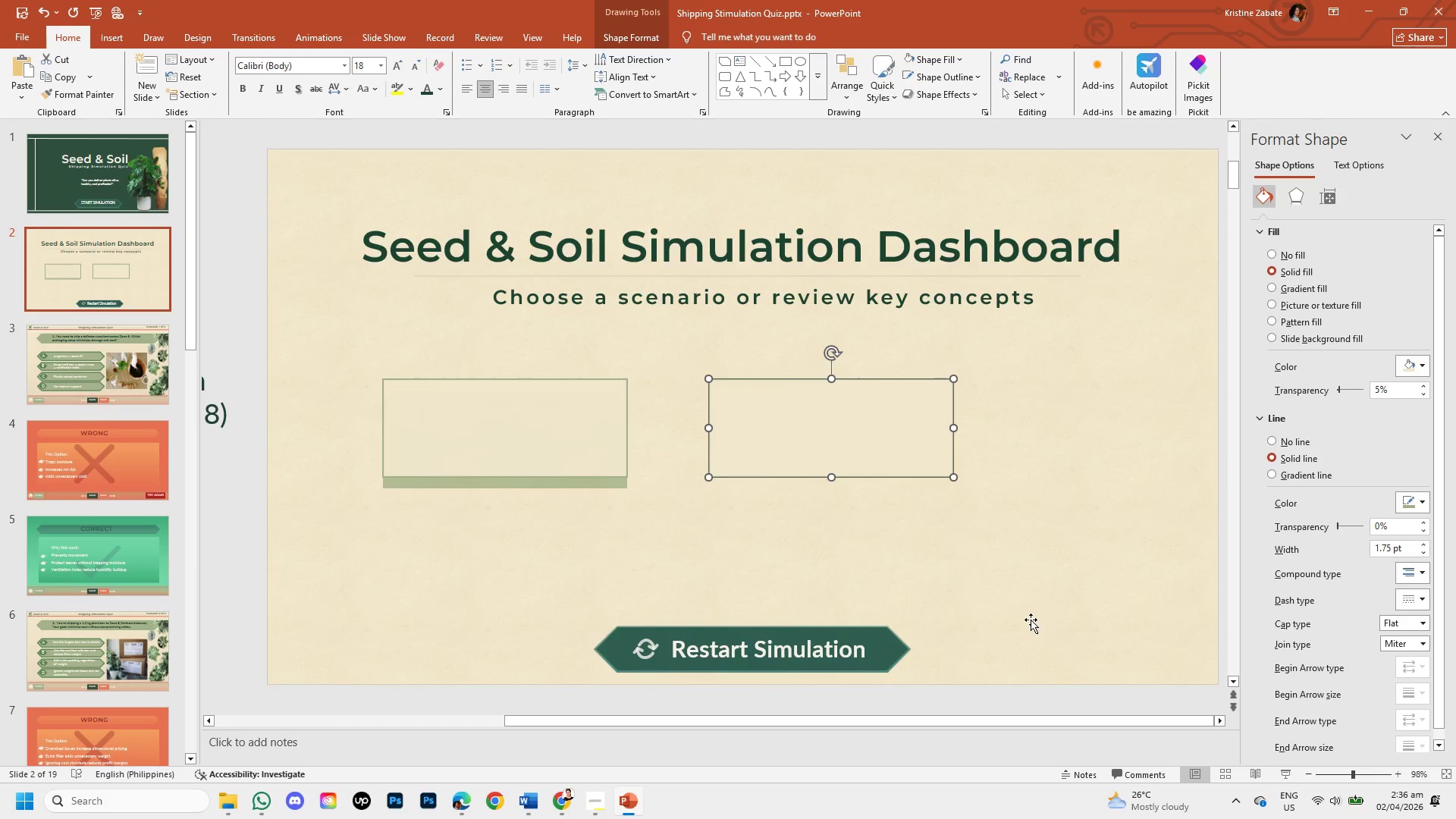 
key(Control+V)
 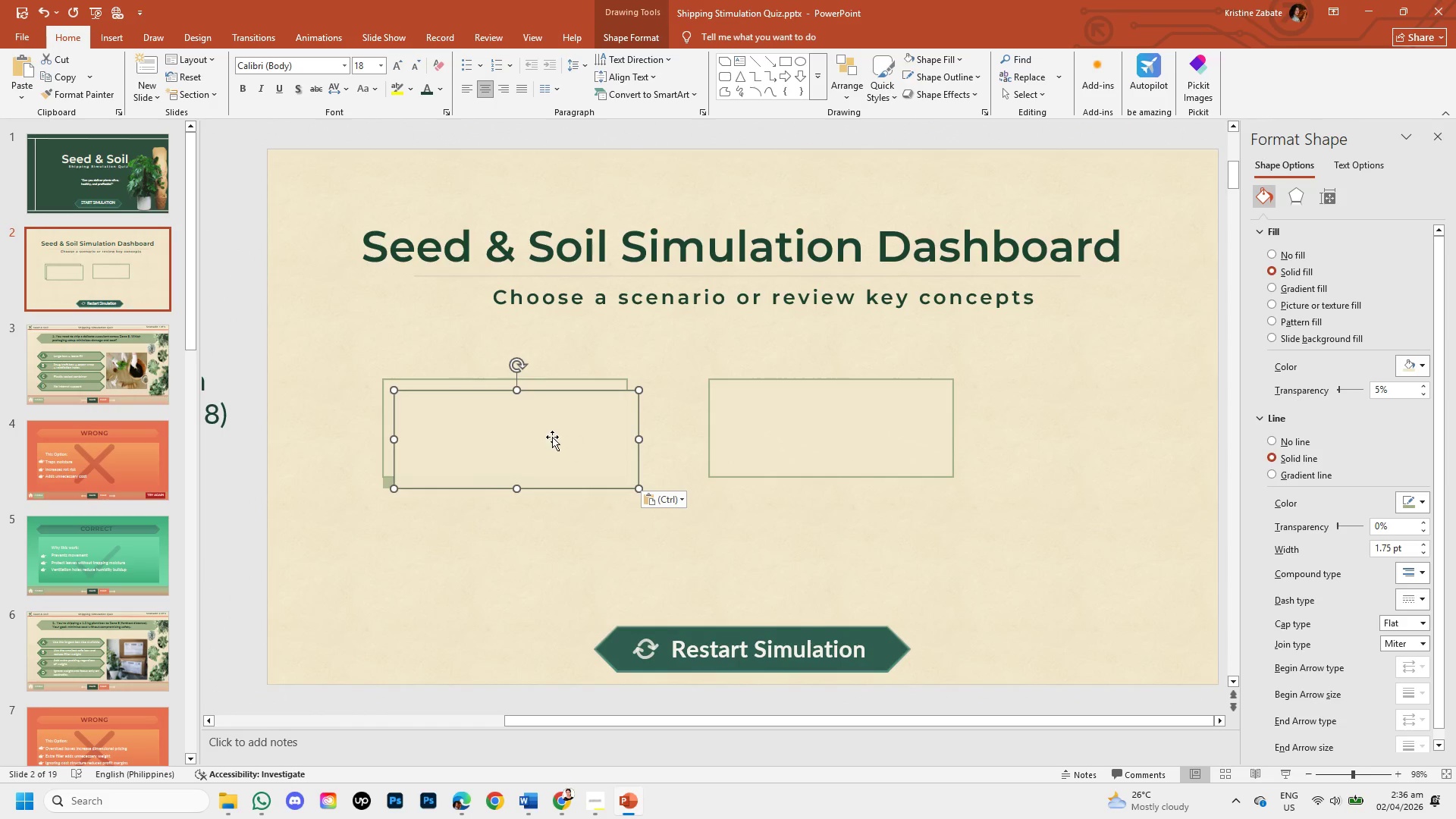 
left_click_drag(start_coordinate=[551, 437], to_coordinate=[1139, 428])
 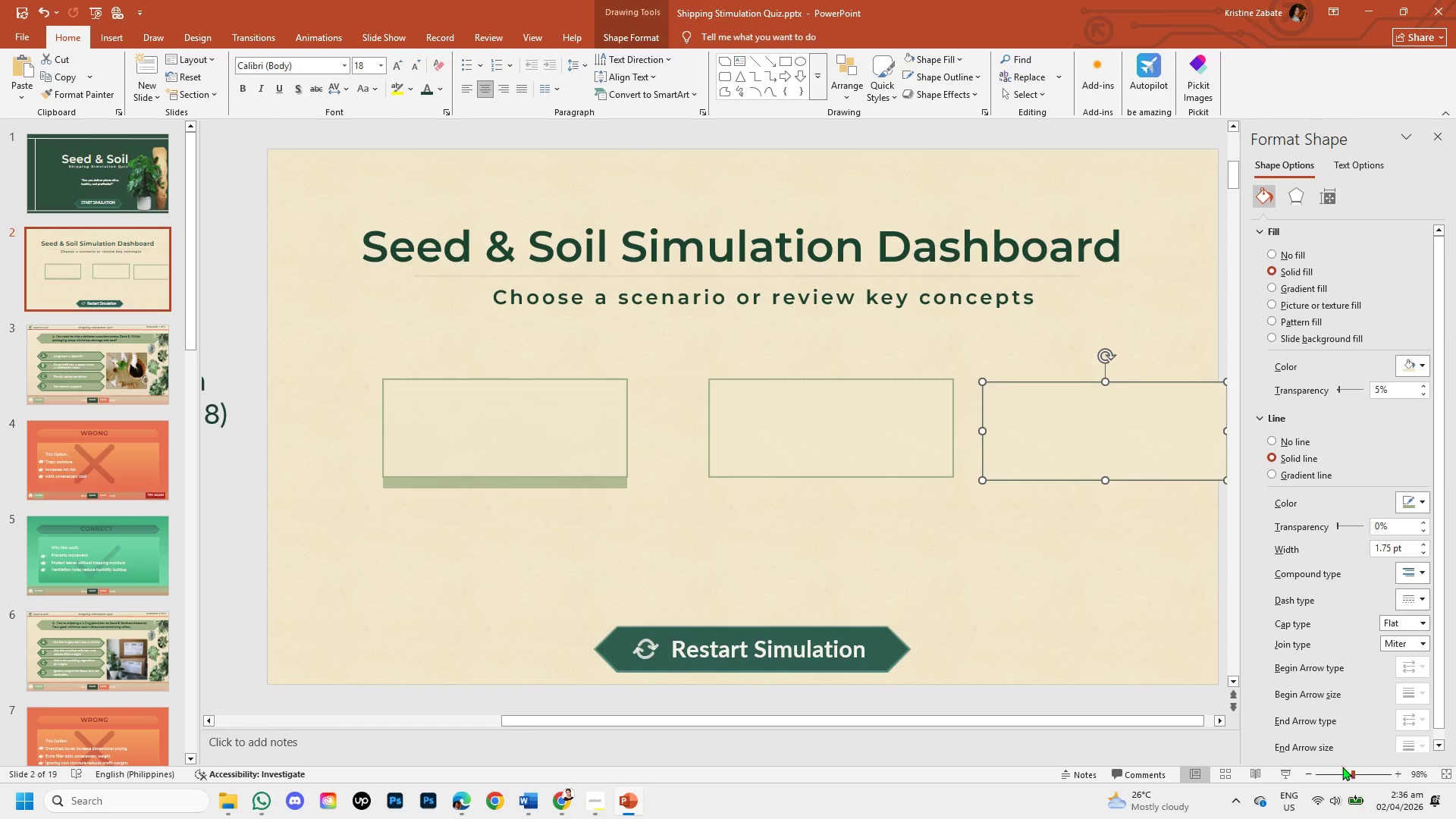 
left_click([1344, 774])
 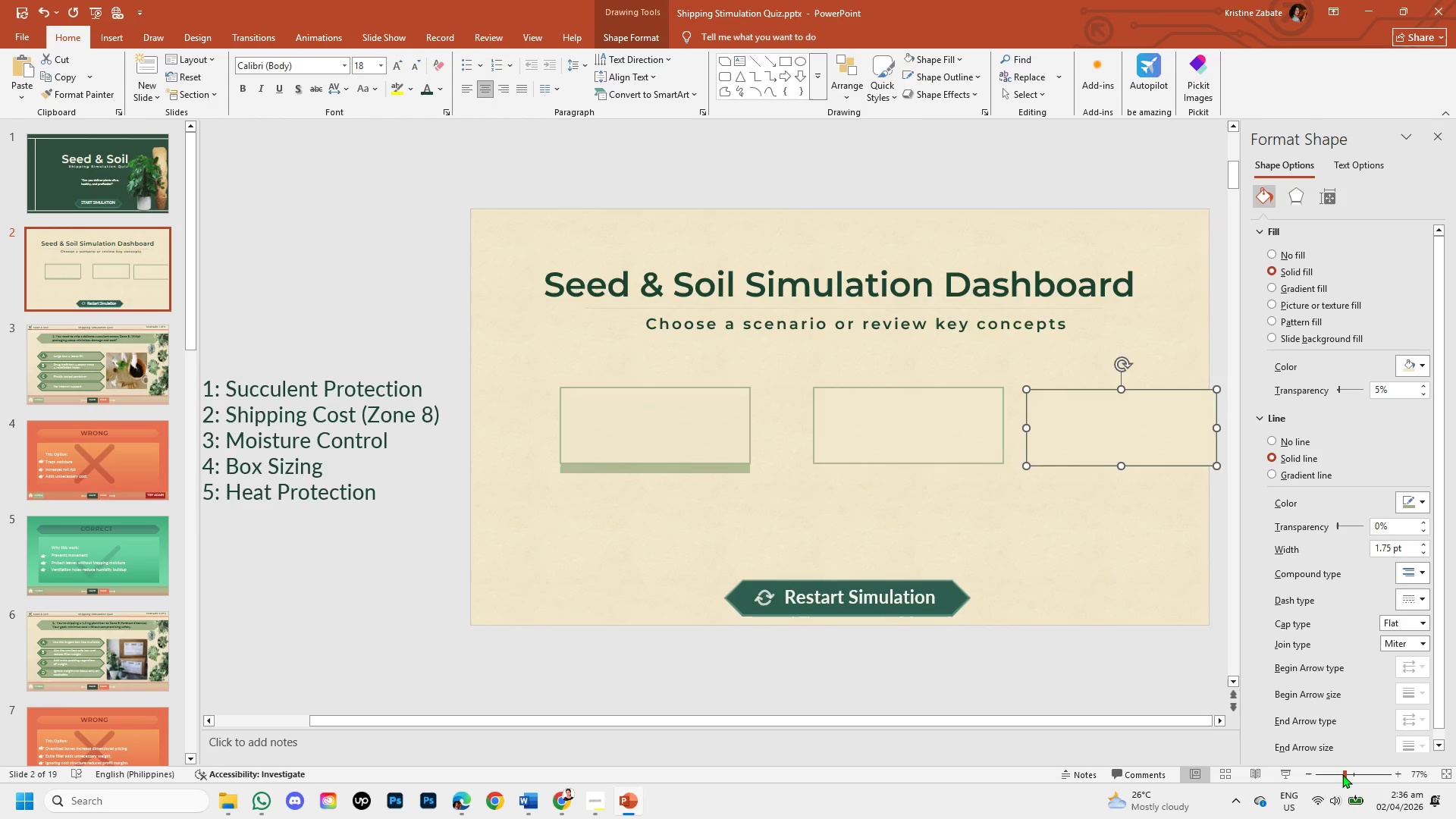 
left_click([1342, 774])
 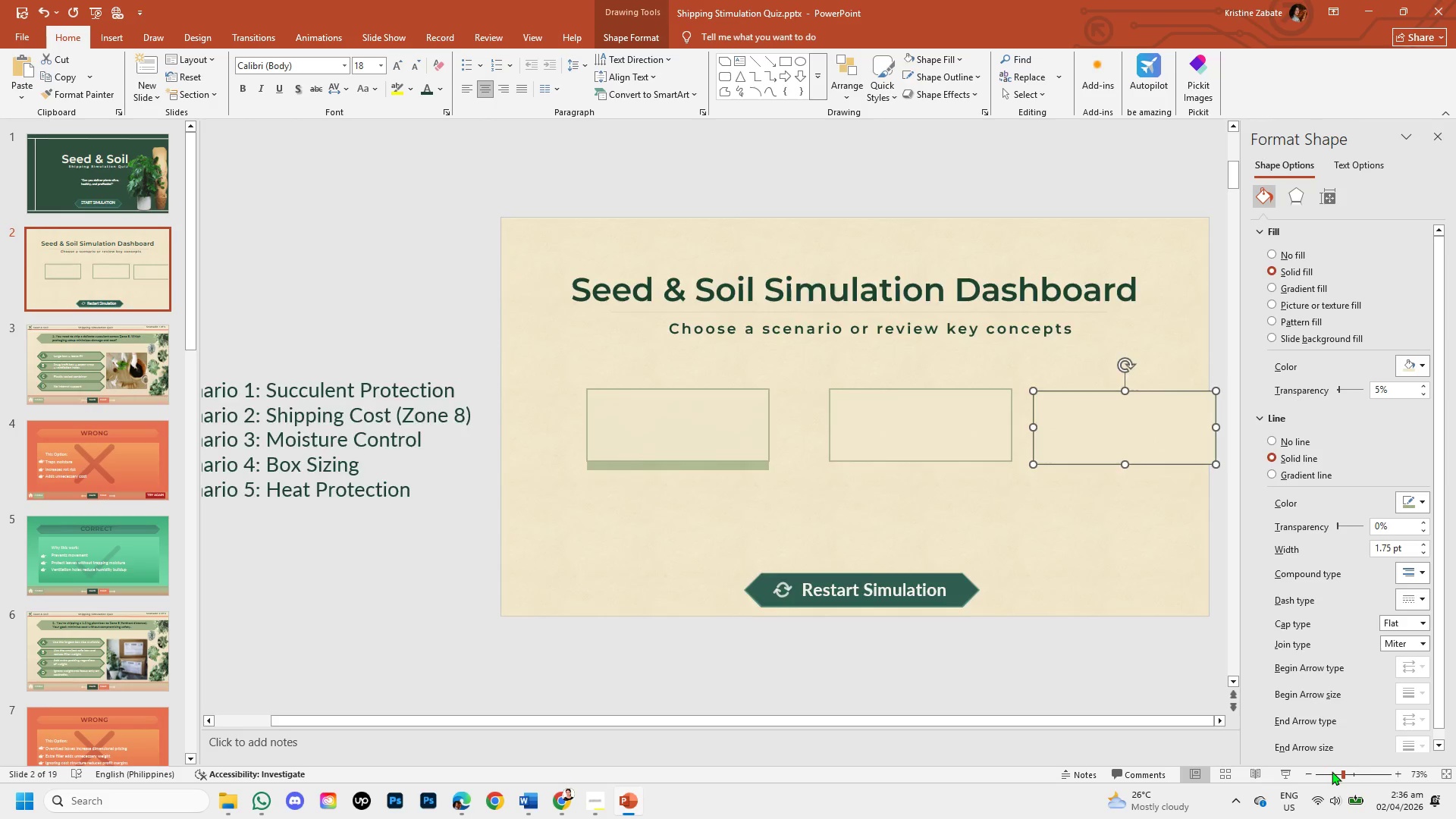 
double_click([1332, 771])
 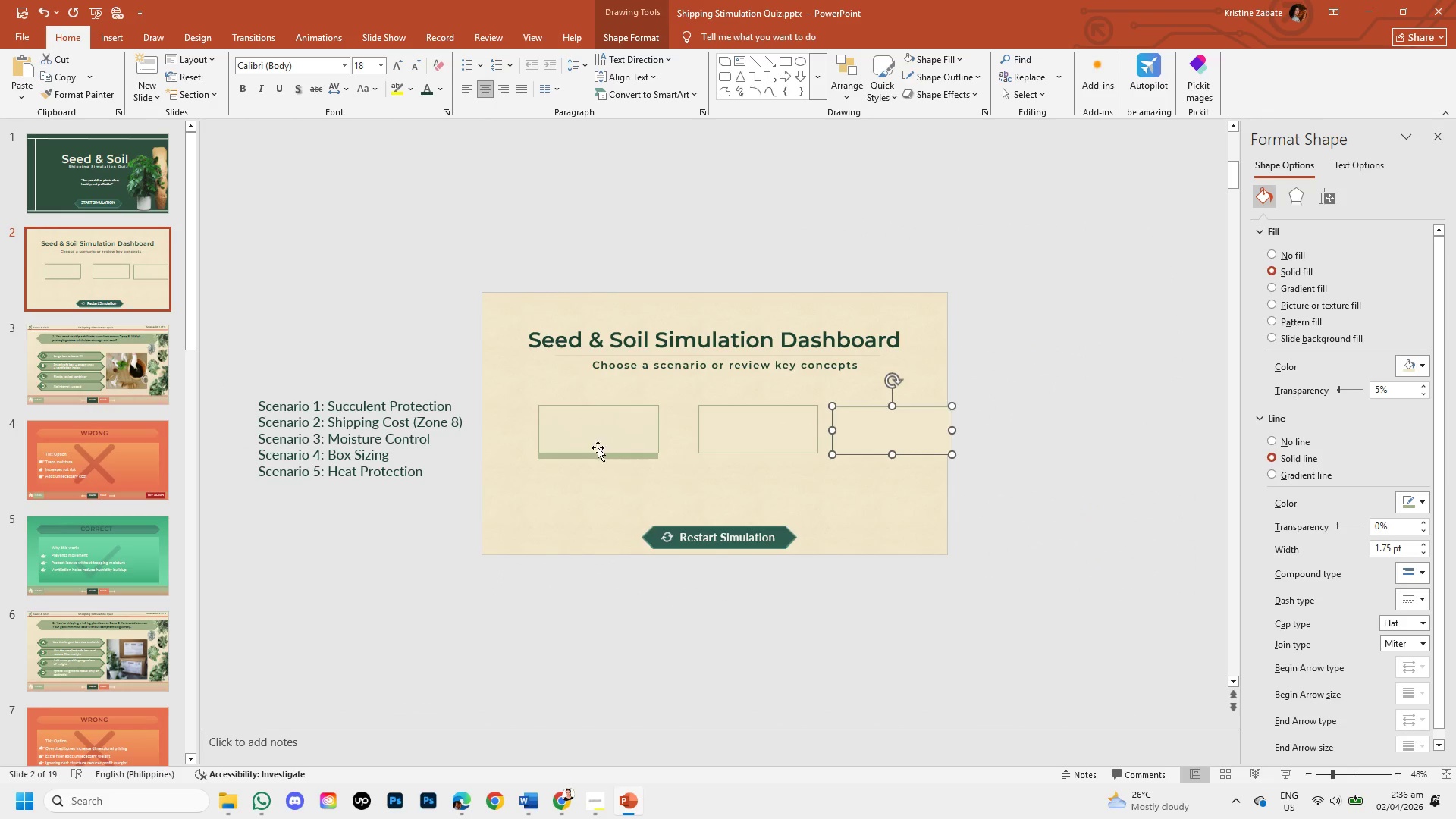 
left_click([588, 431])
 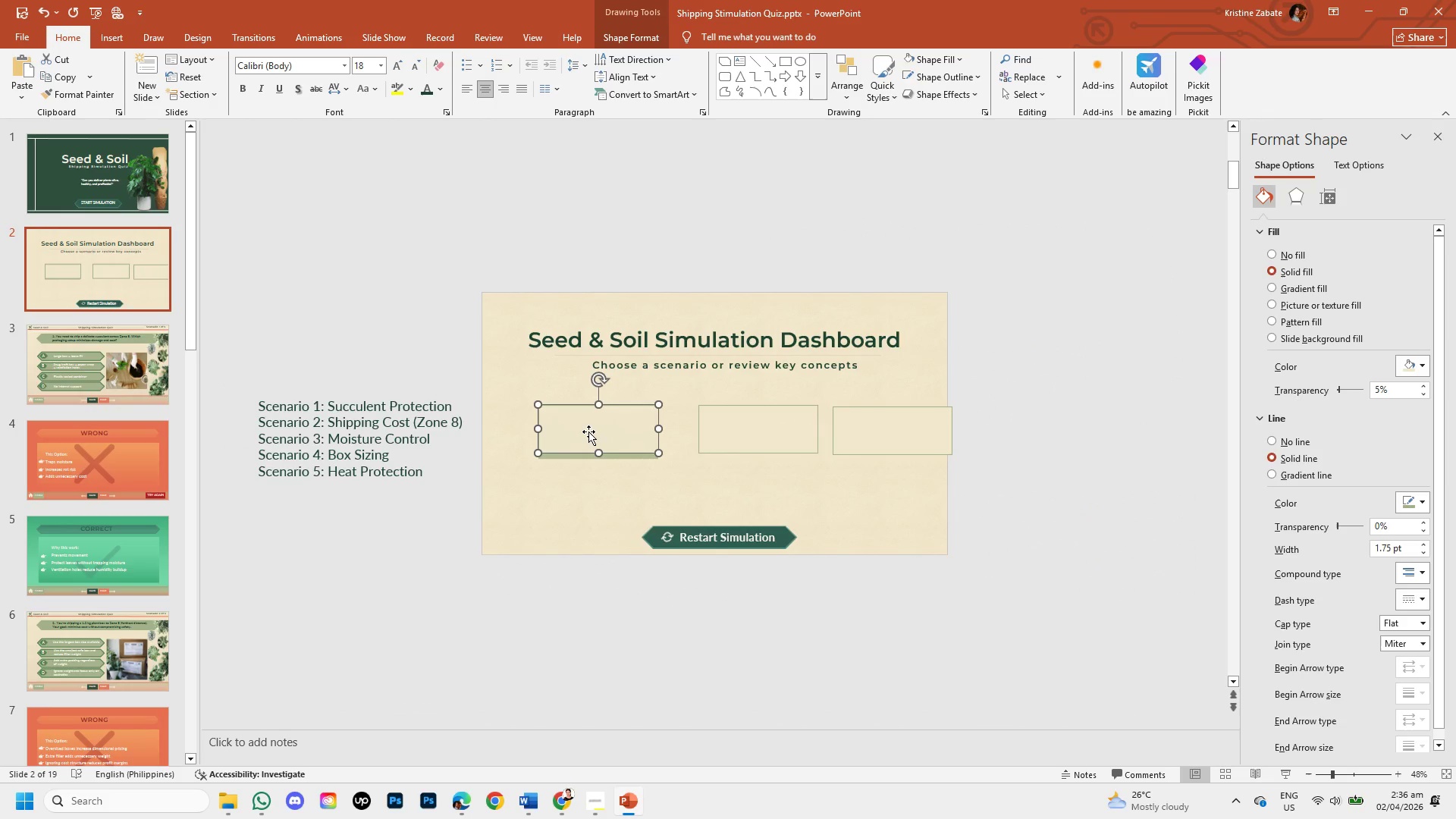 
left_click_drag(start_coordinate=[588, 431], to_coordinate=[571, 431])
 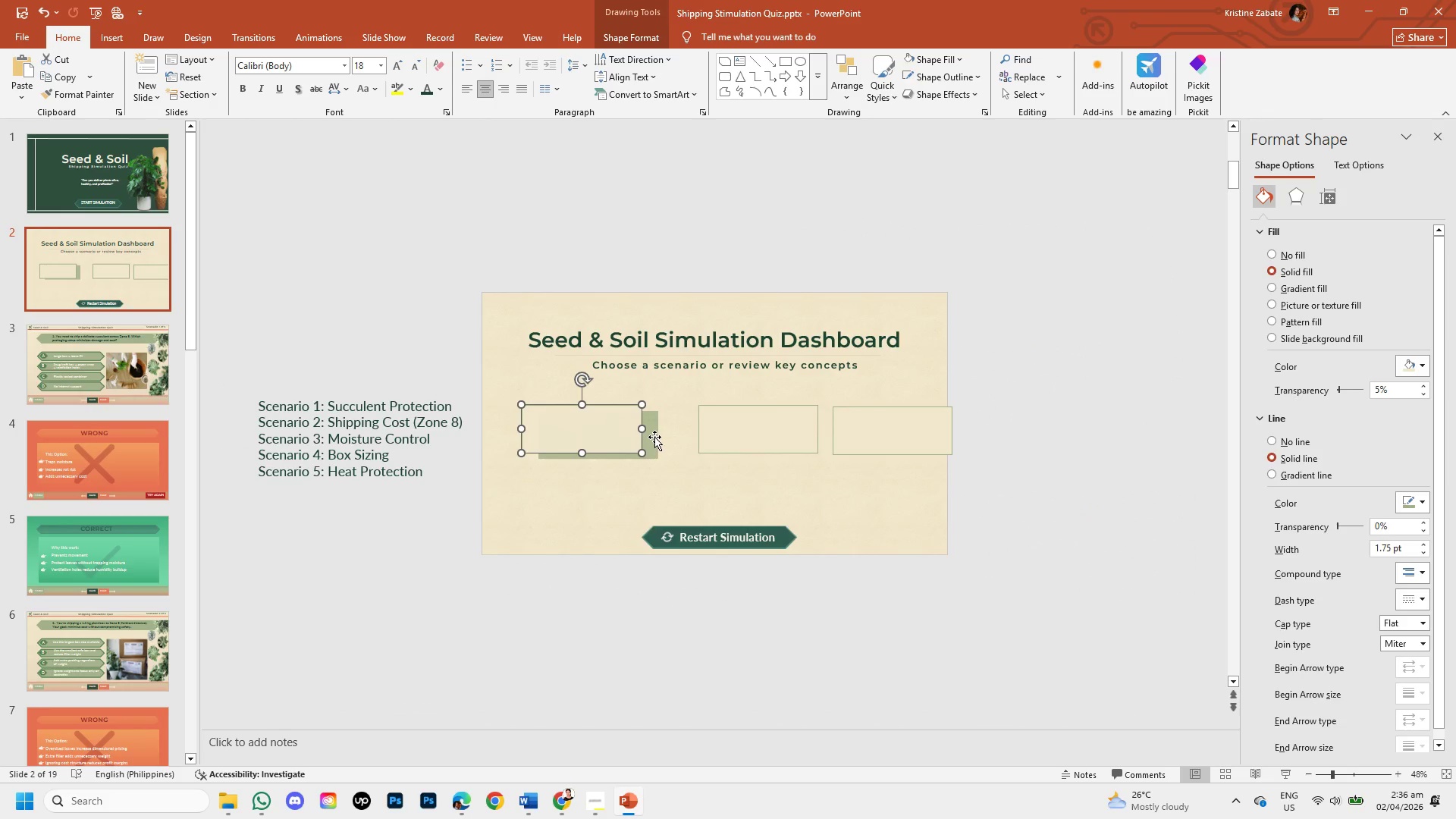 
left_click([654, 437])
 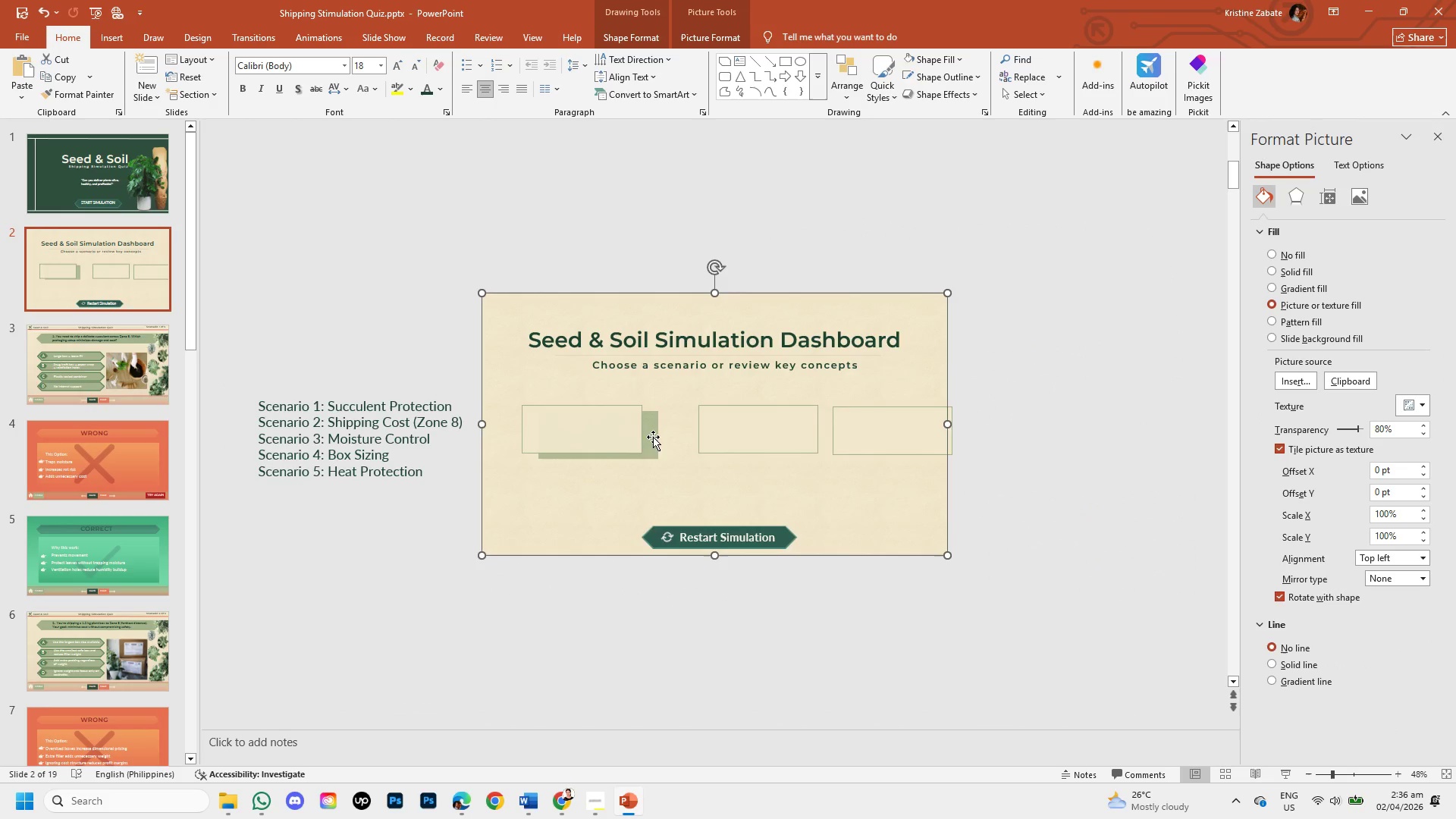 
left_click([653, 437])
 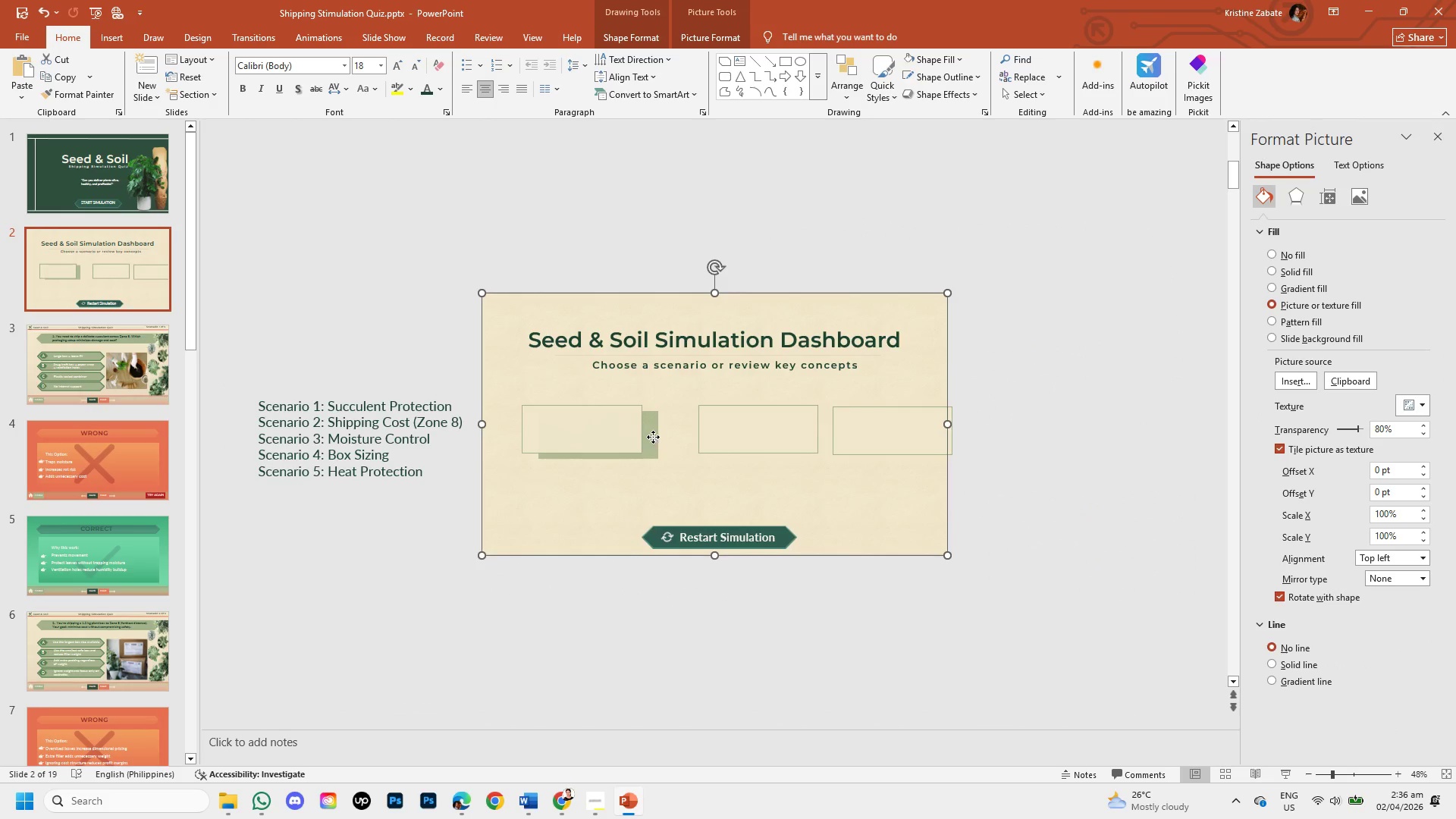 
left_click_drag(start_coordinate=[653, 437], to_coordinate=[883, 574])
 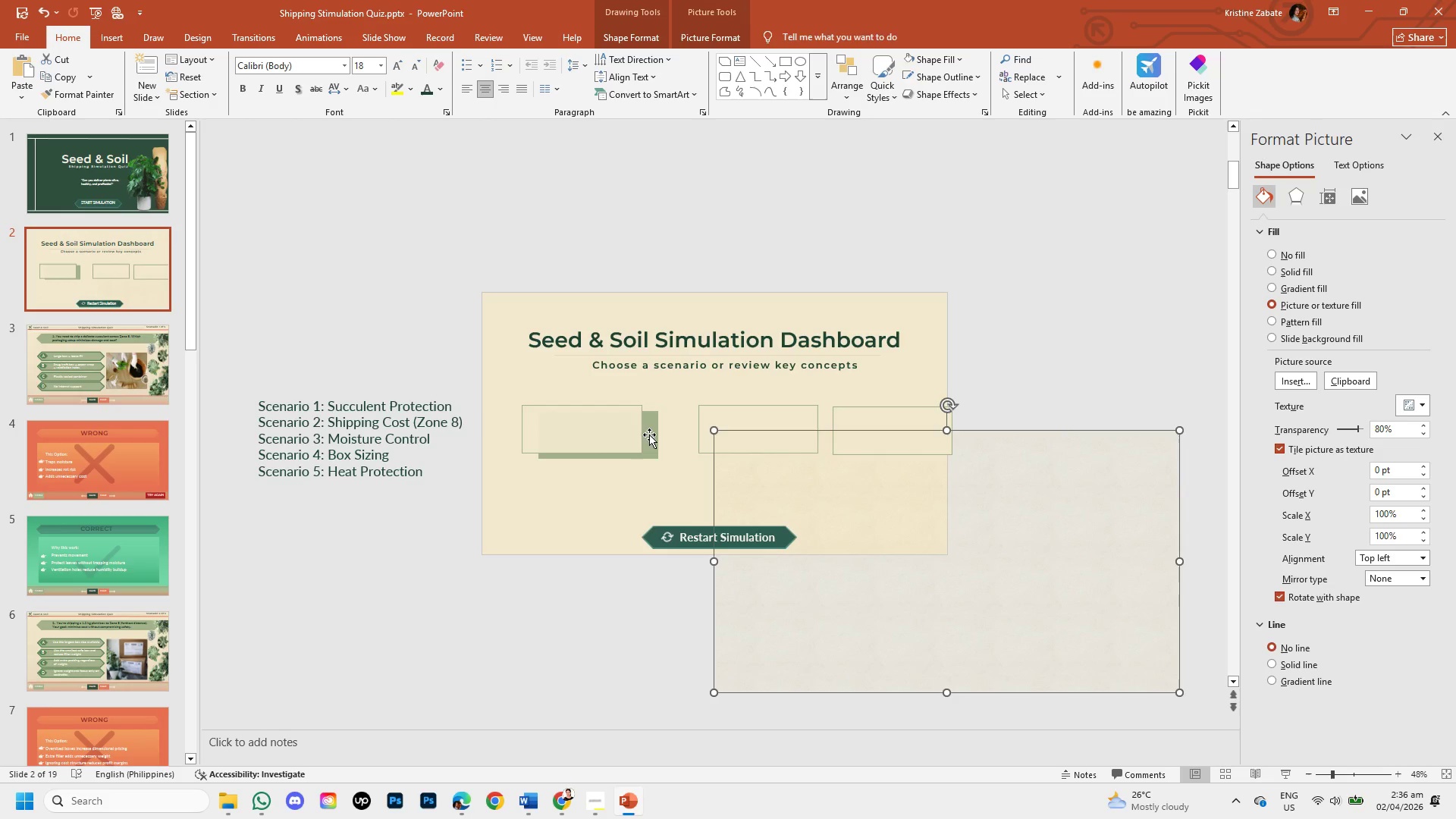 
left_click([649, 435])
 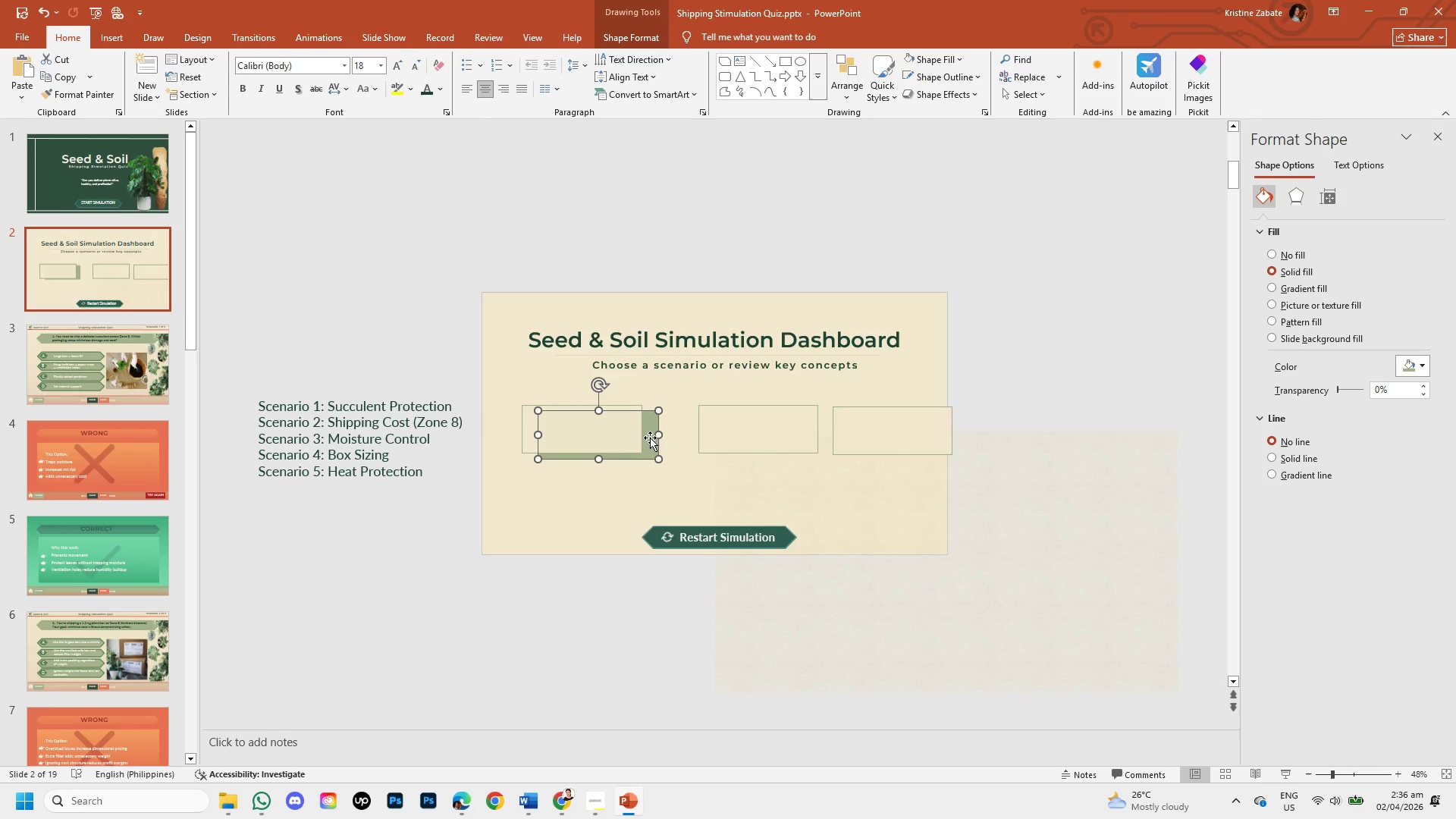 
key(Control+C)
 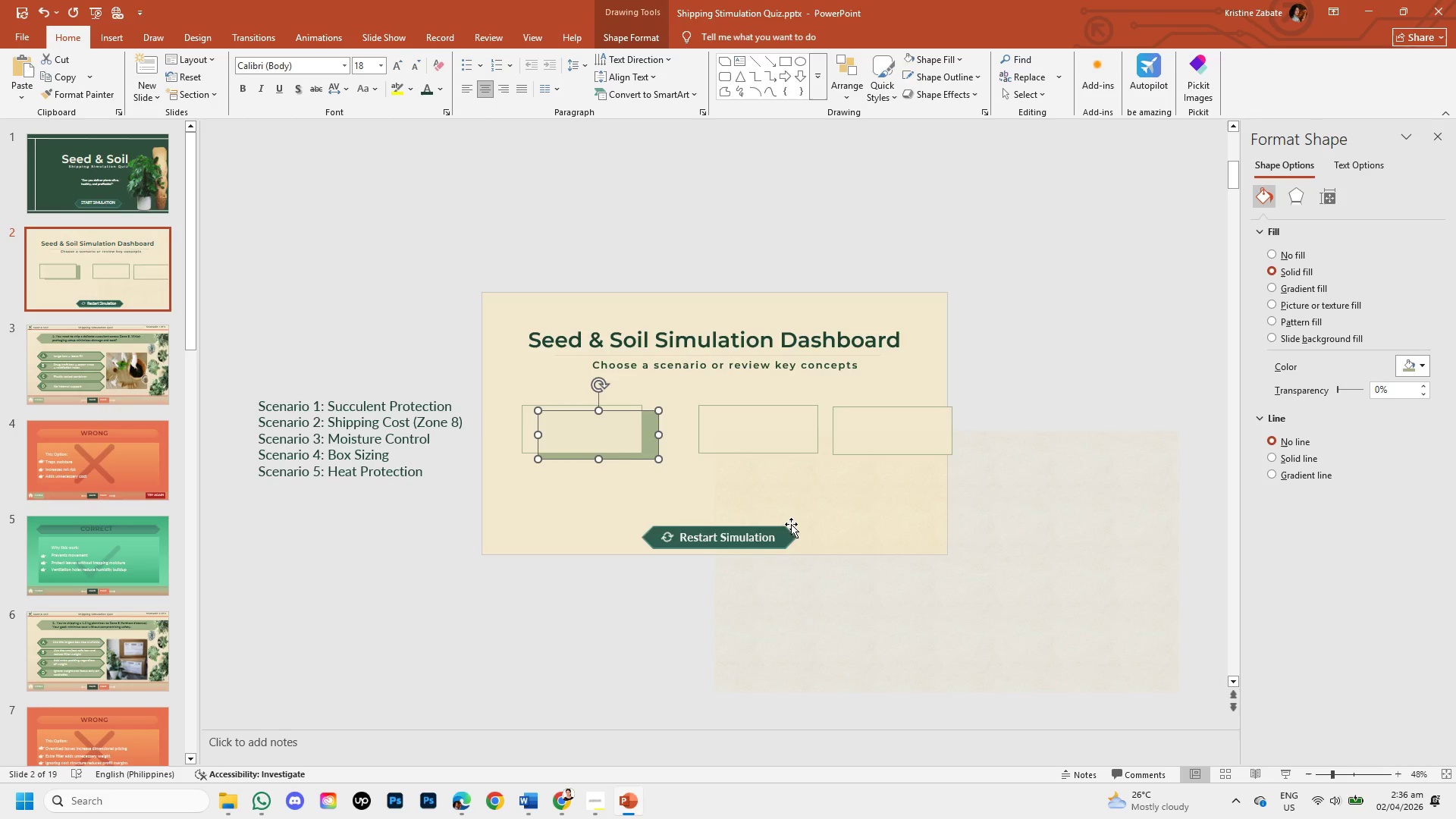 
key(Control+Z)
 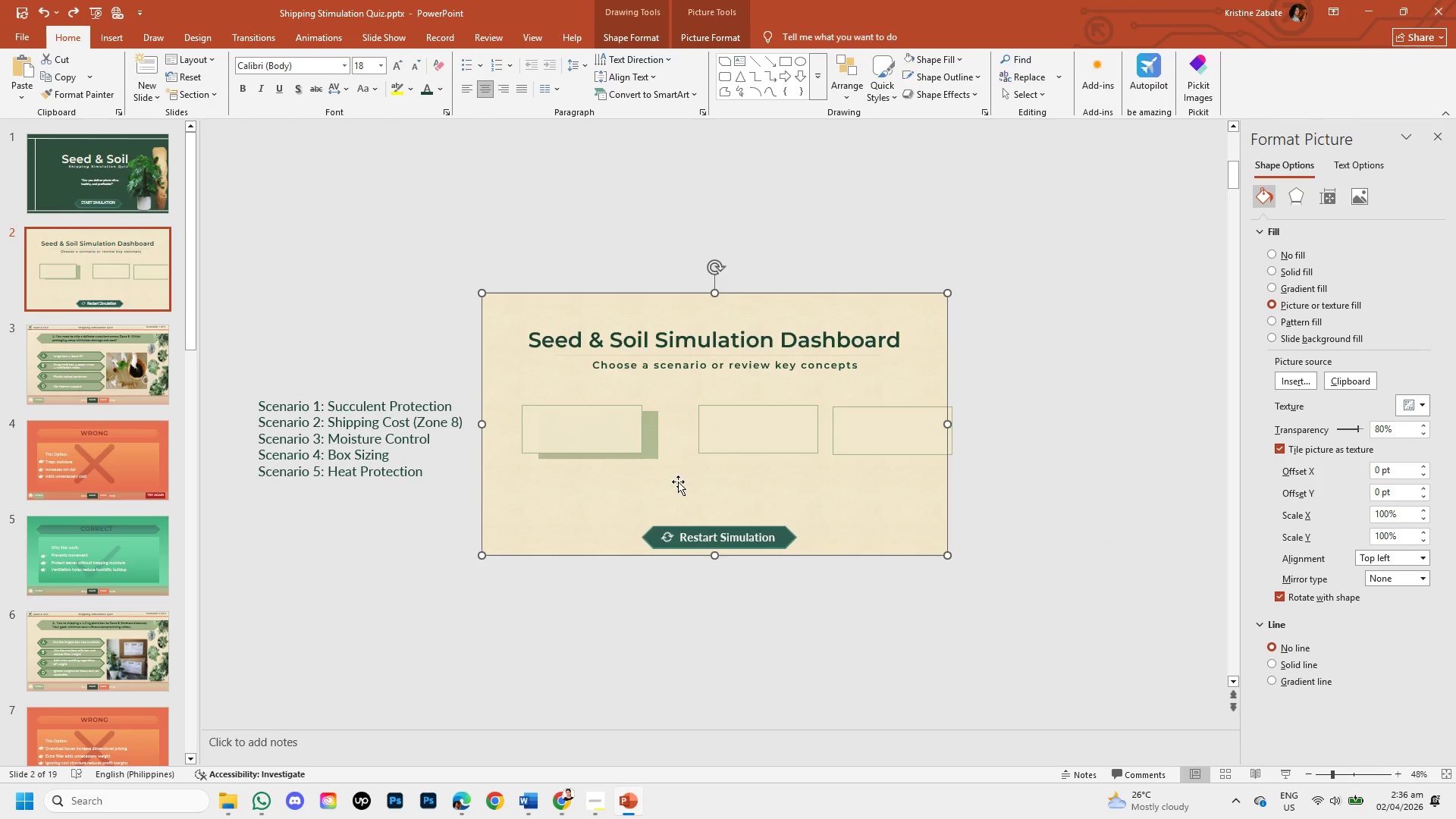 
key(Control+Z)
 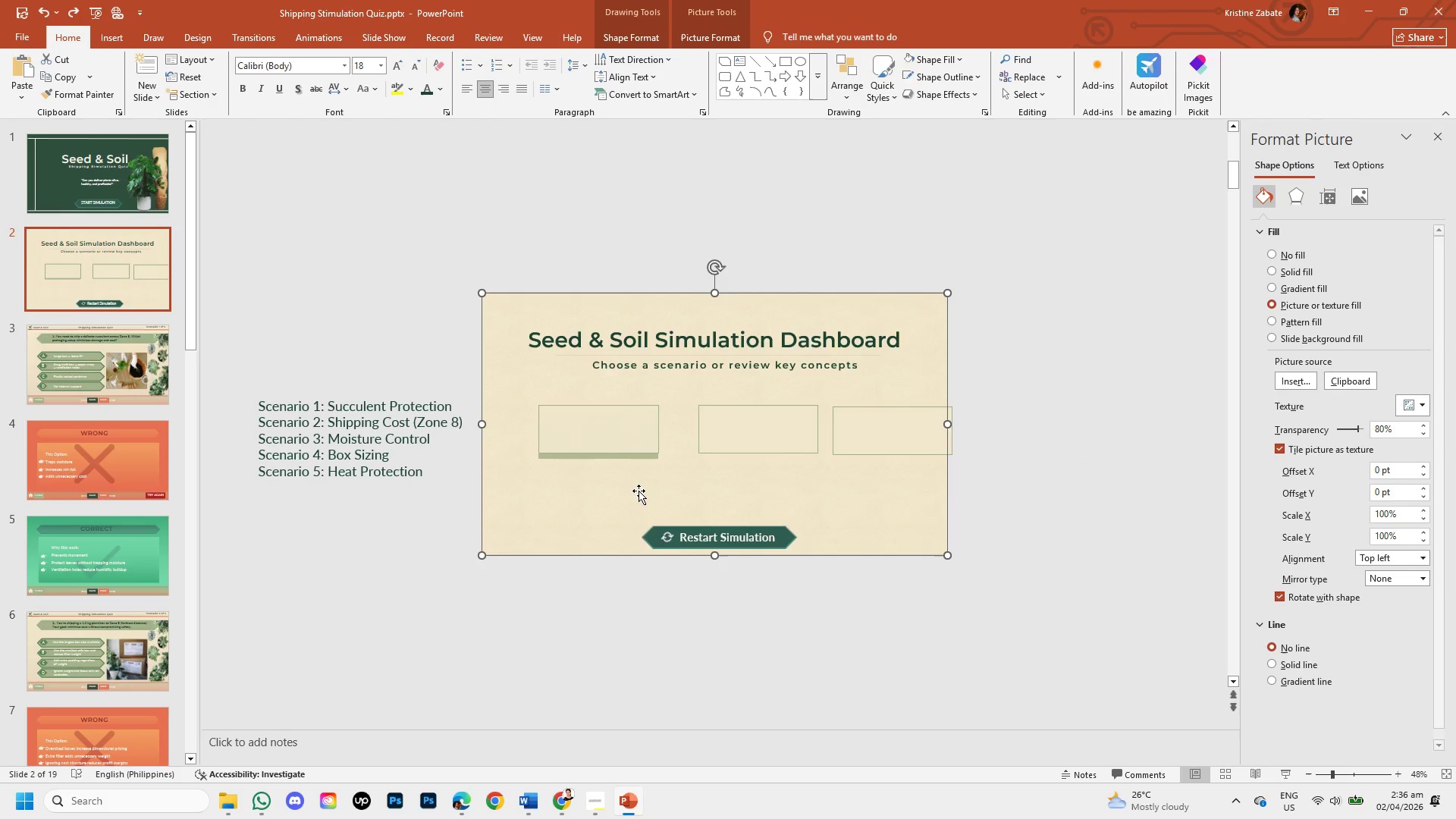 
hold_key(key=ControlLeft, duration=0.75)
 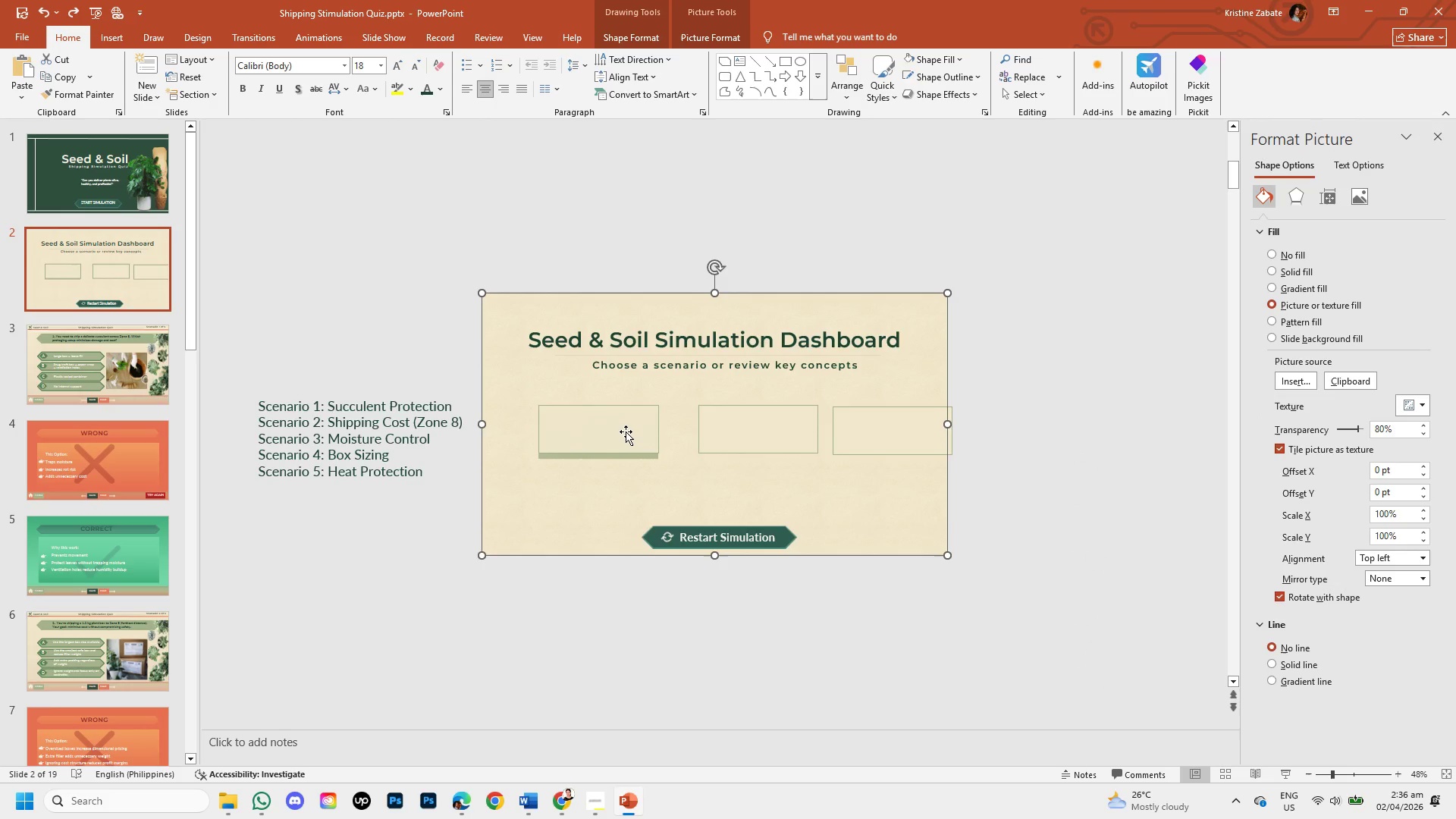 
left_click([626, 431])
 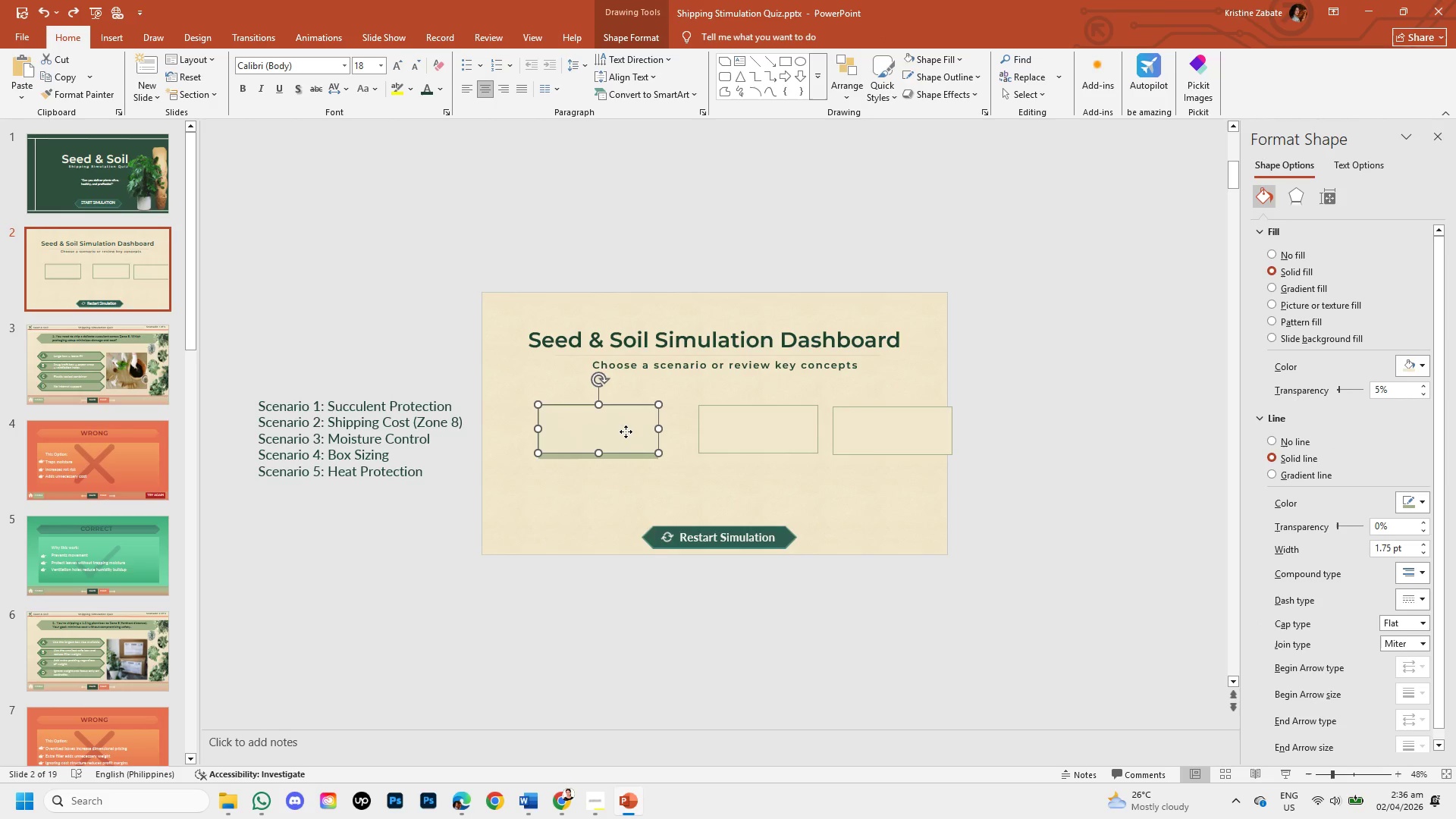 
left_click_drag(start_coordinate=[626, 431], to_coordinate=[600, 427])
 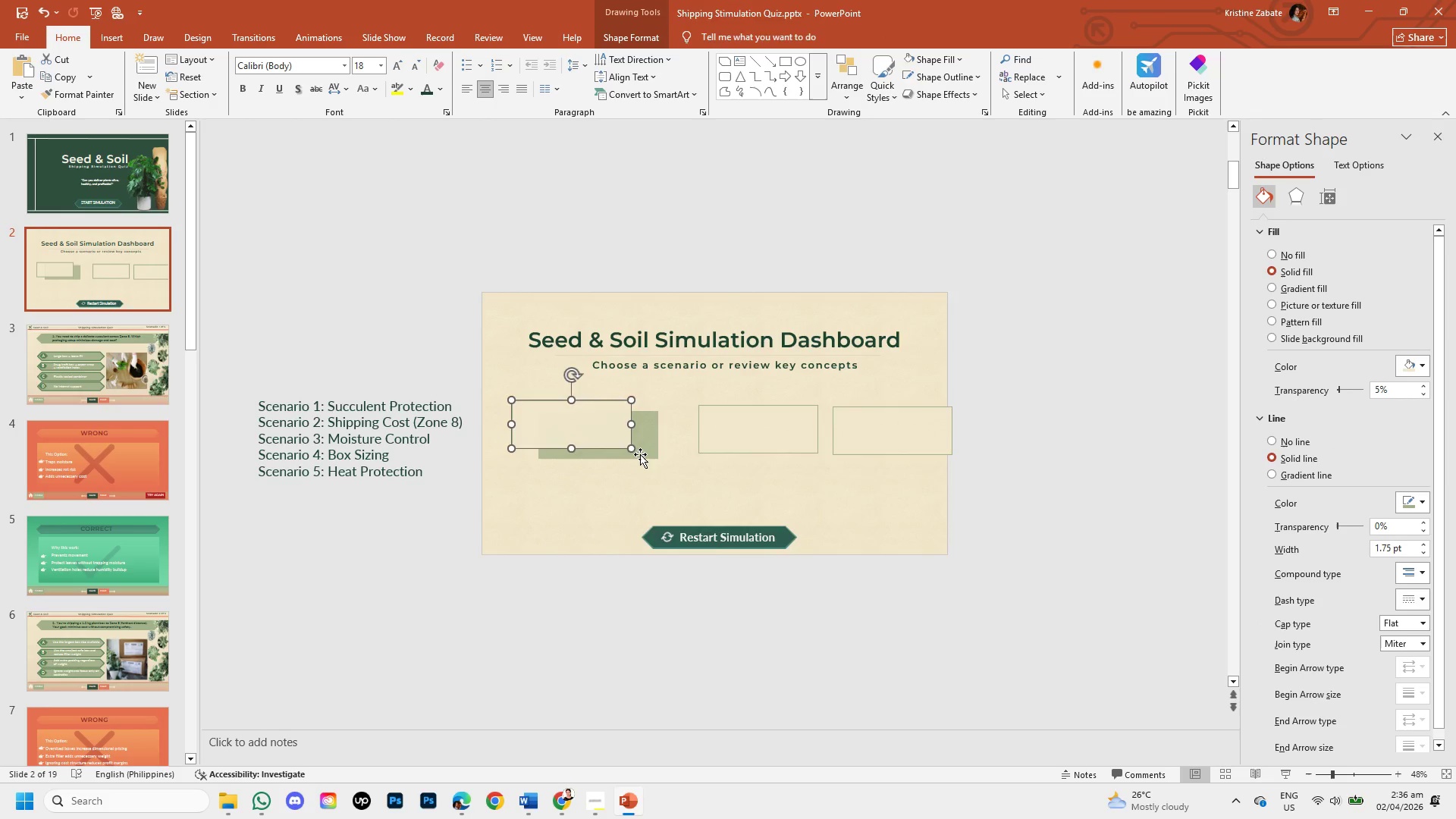 
left_click([640, 454])
 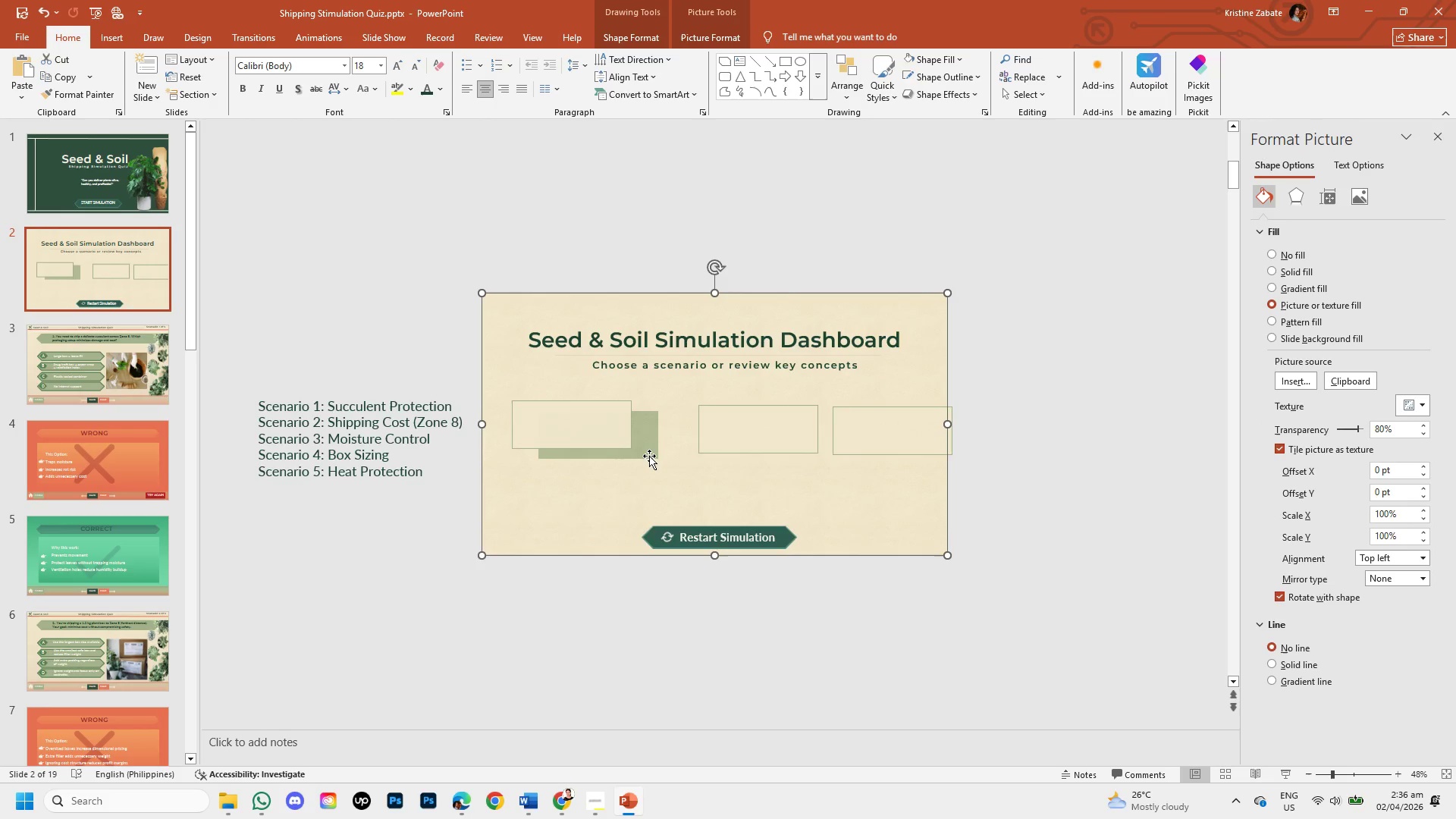 
double_click([649, 456])
 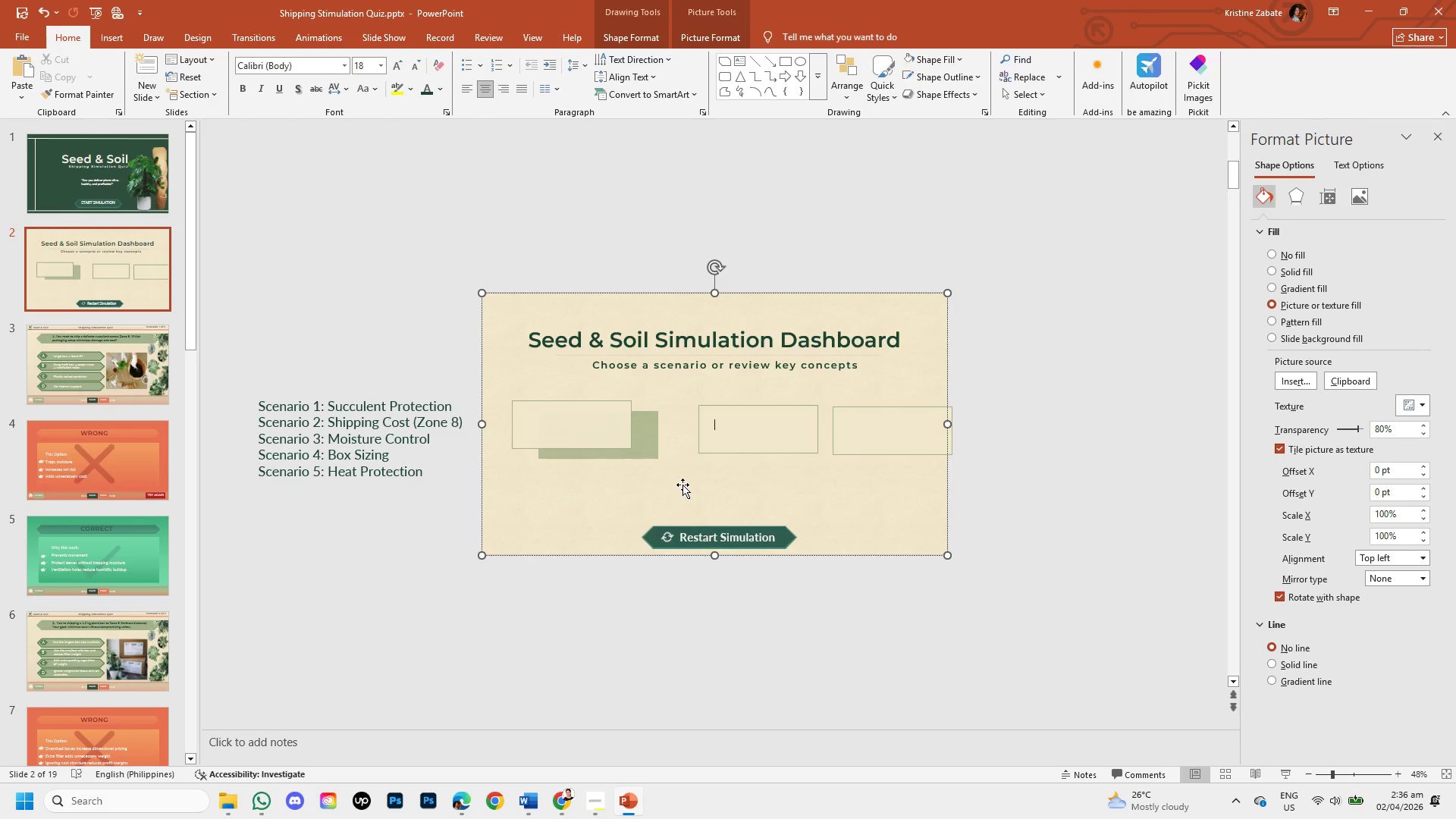 
left_click_drag(start_coordinate=[682, 485], to_coordinate=[922, 664])
 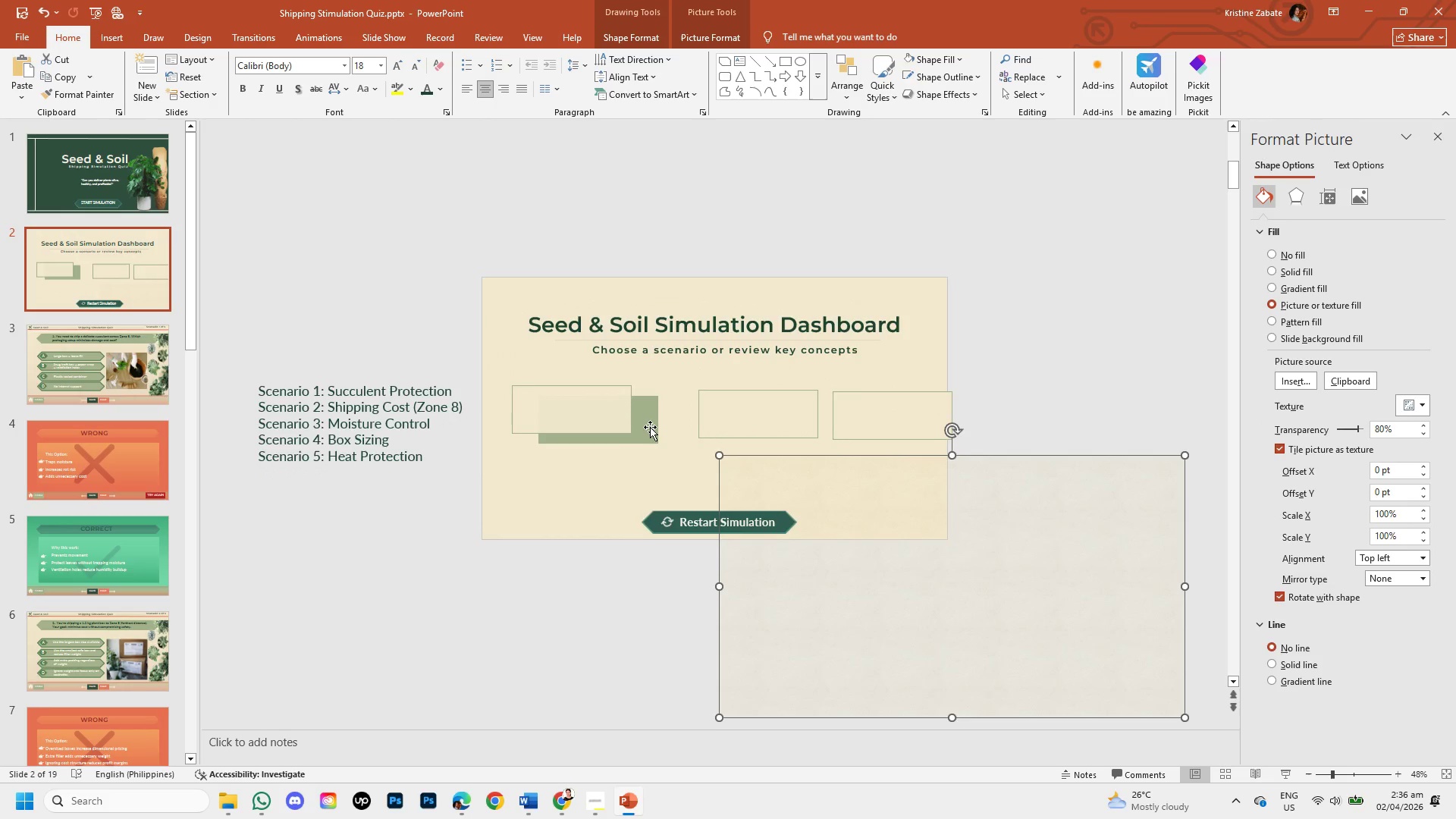 
left_click([648, 428])
 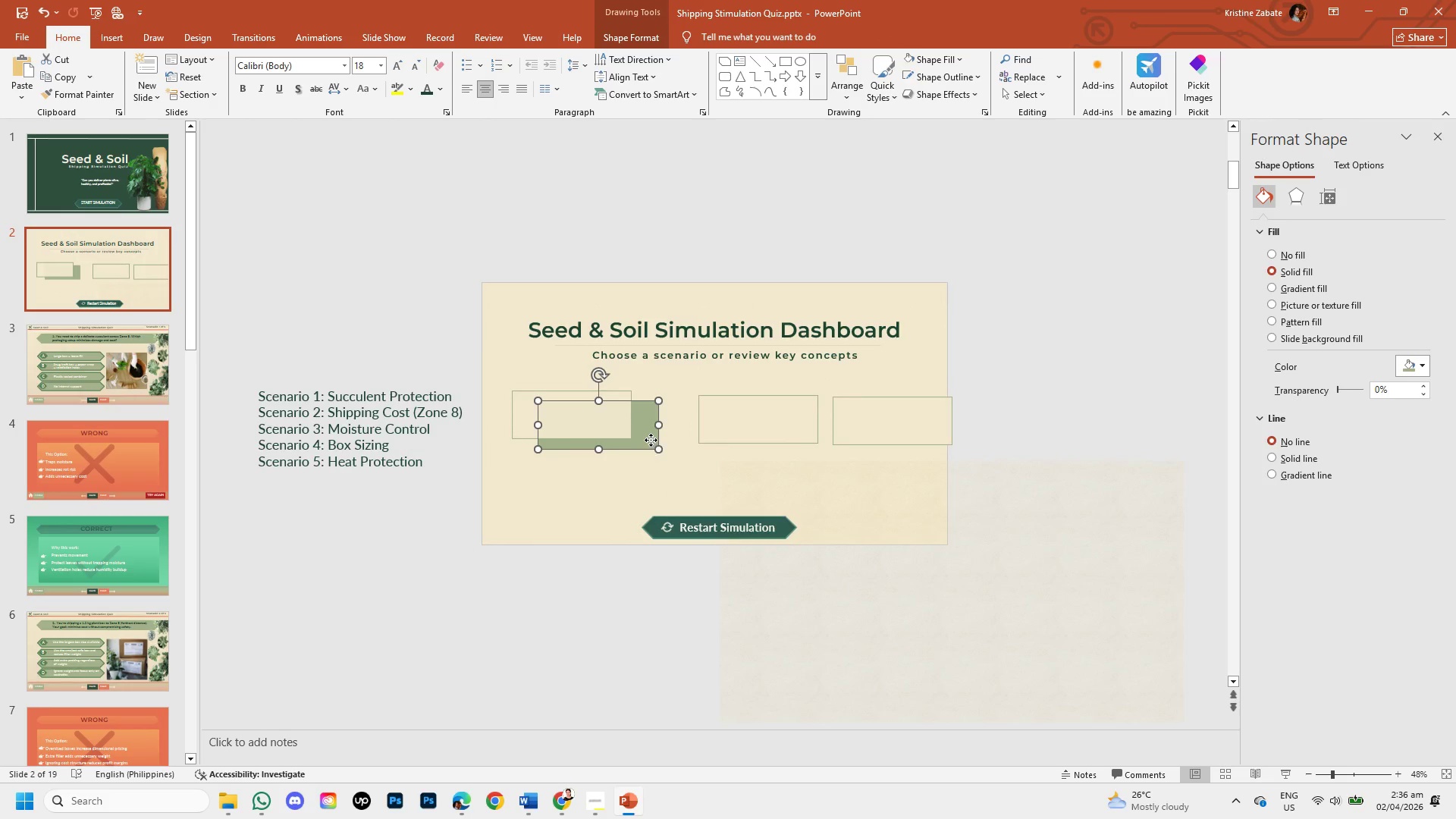 
left_click_drag(start_coordinate=[651, 440], to_coordinate=[622, 441])
 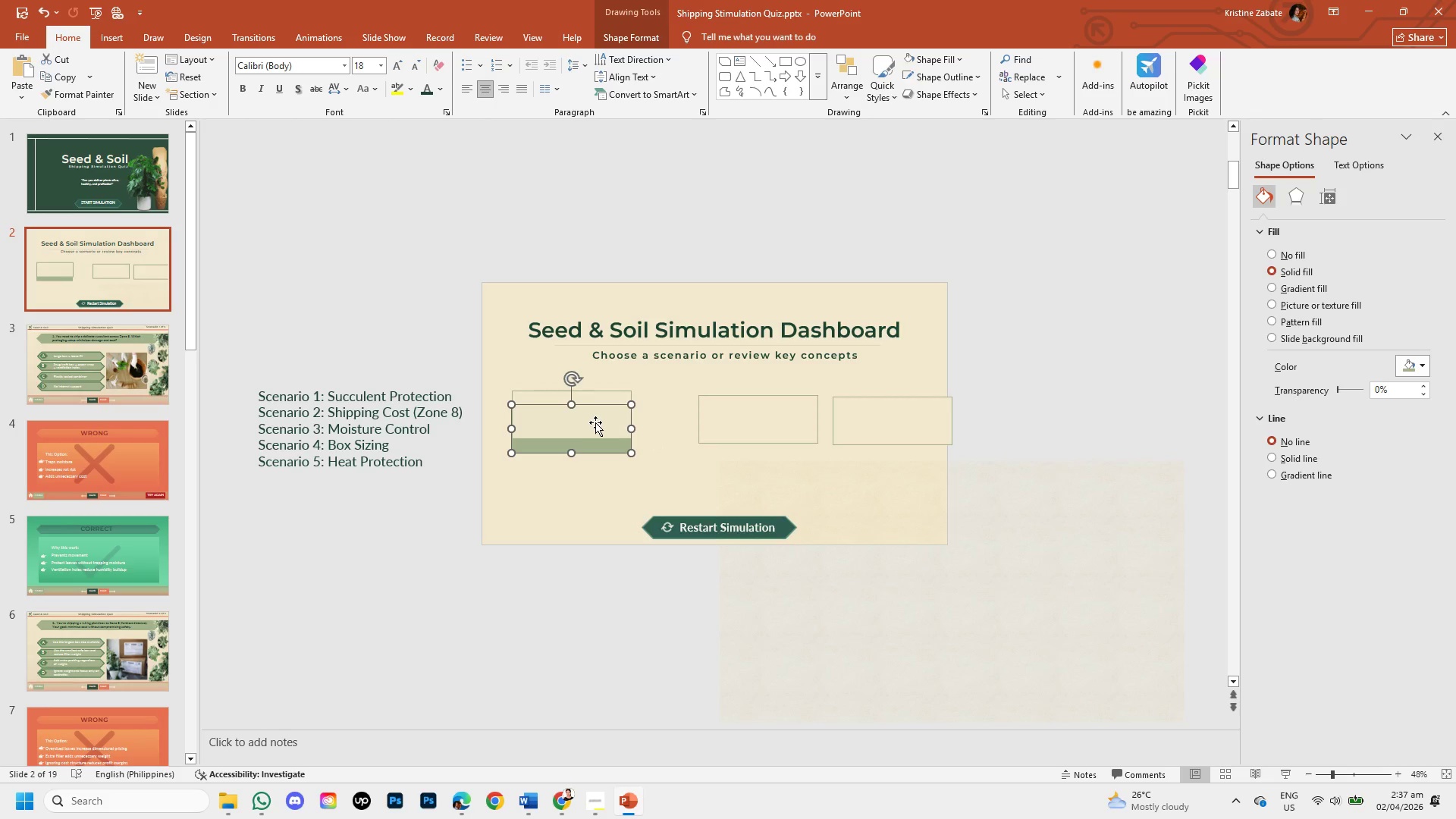 
left_click_drag(start_coordinate=[595, 422], to_coordinate=[595, 427])
 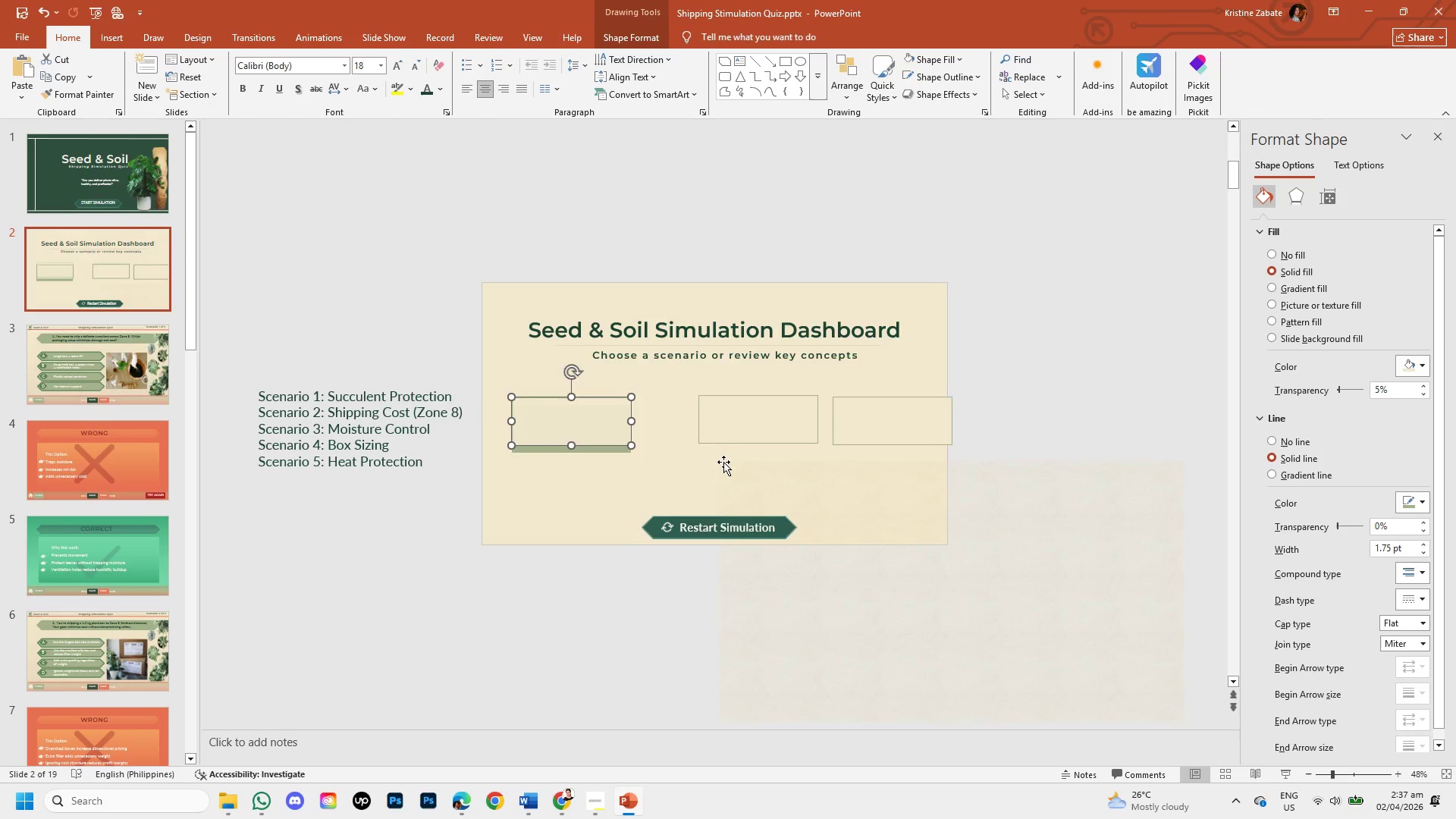 
left_click([723, 462])
 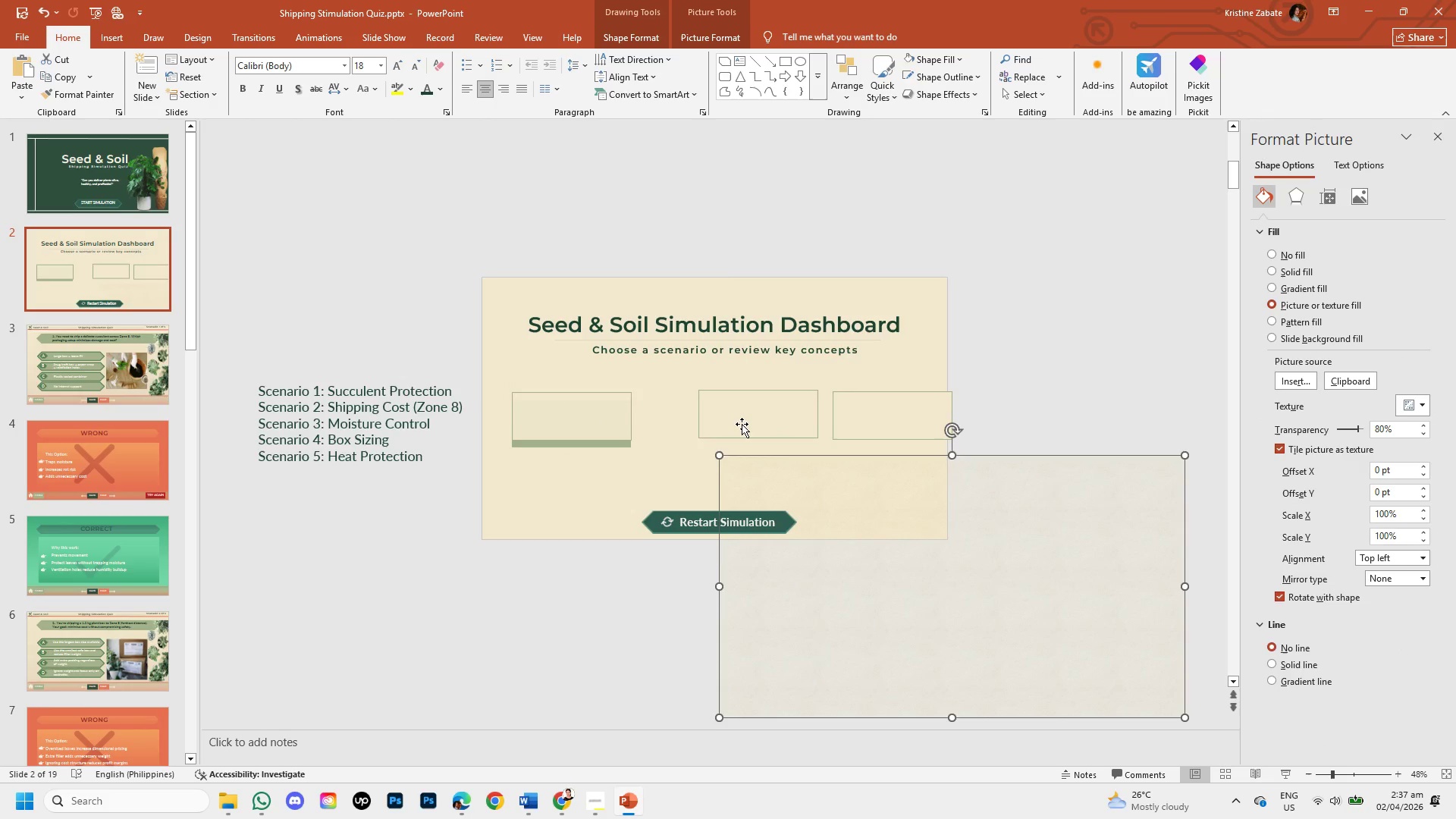 
left_click([742, 424])
 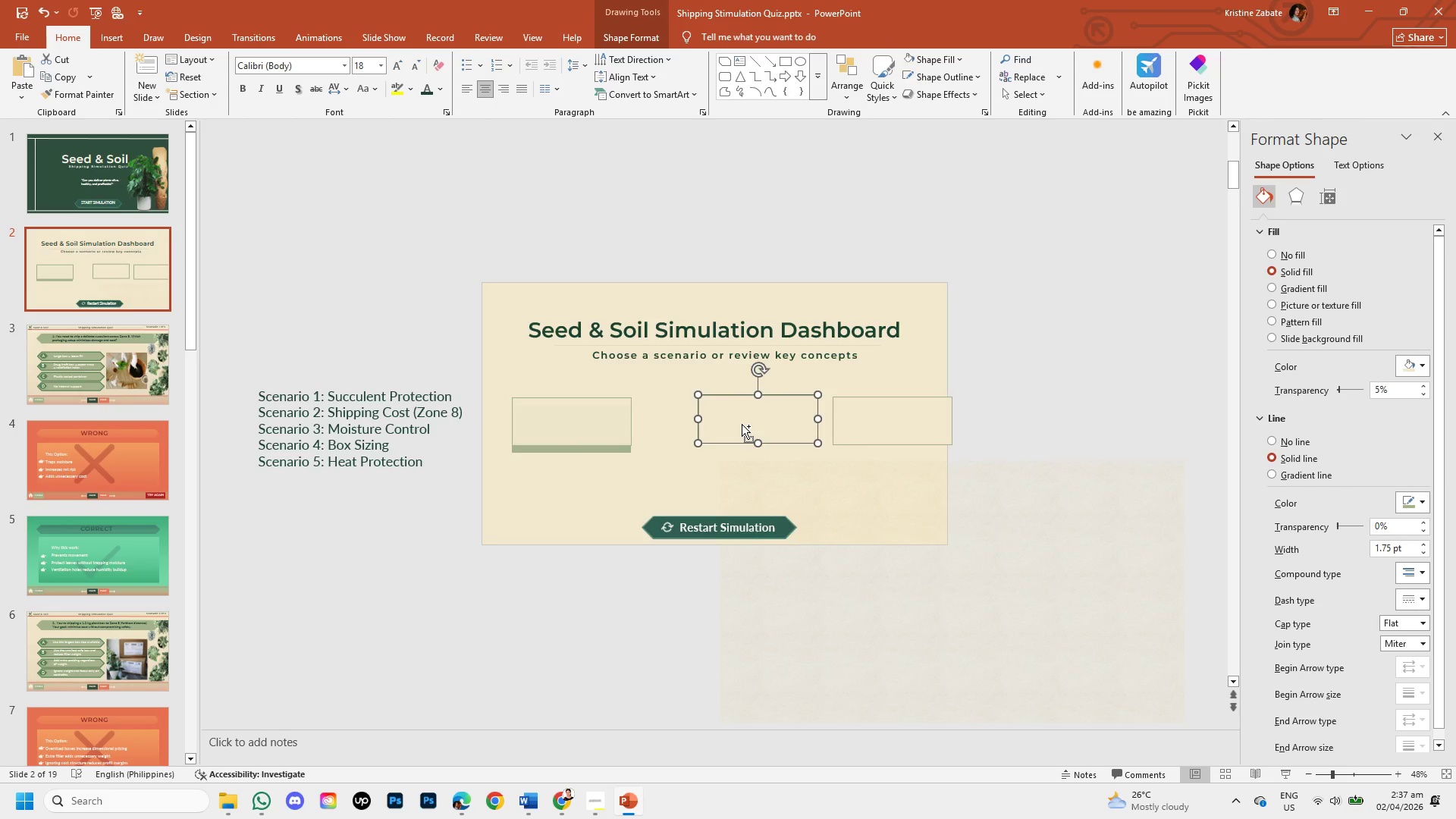 
key(Control+V)
 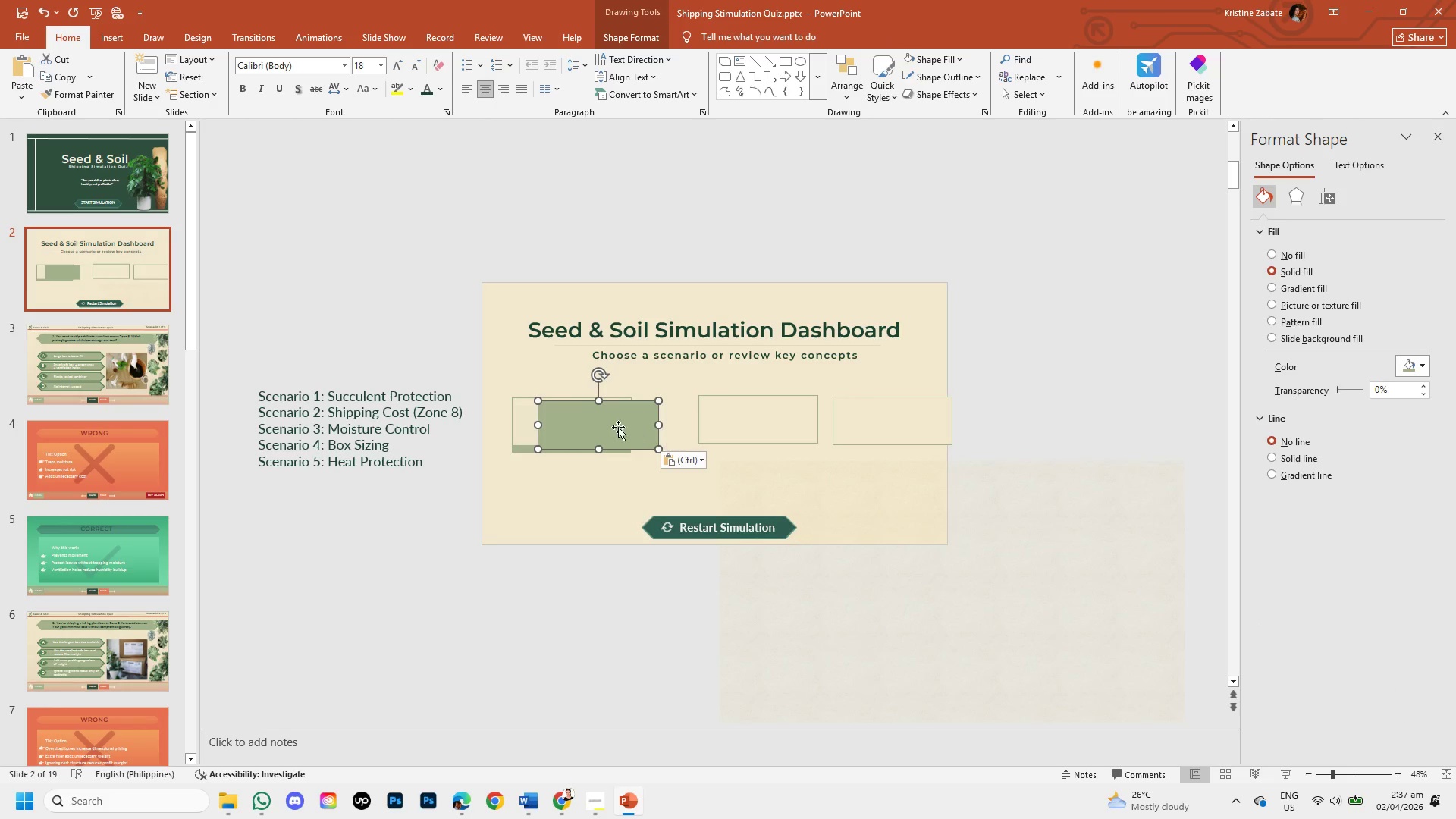 
left_click_drag(start_coordinate=[617, 427], to_coordinate=[778, 433])
 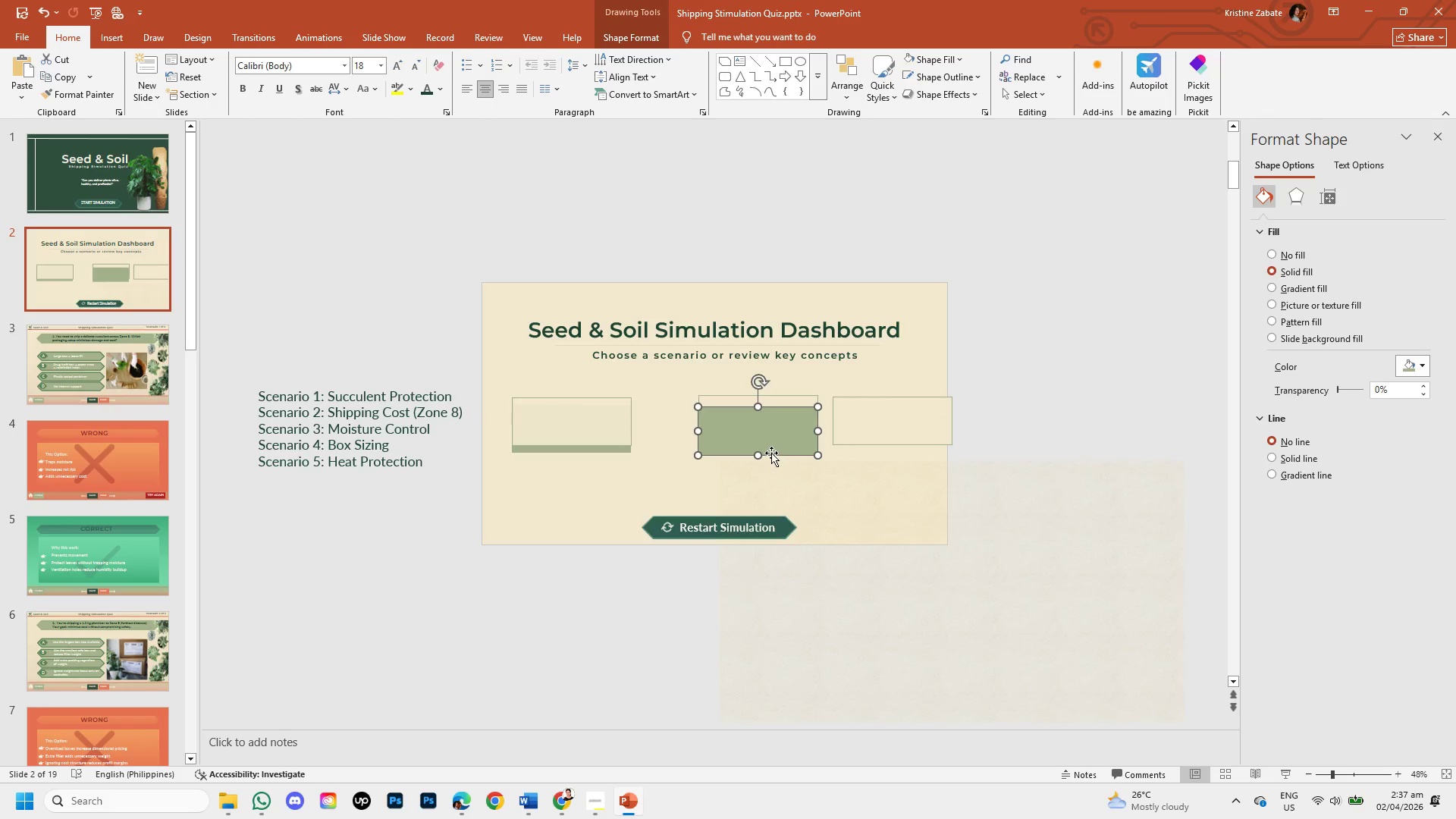 
right_click([758, 435])
 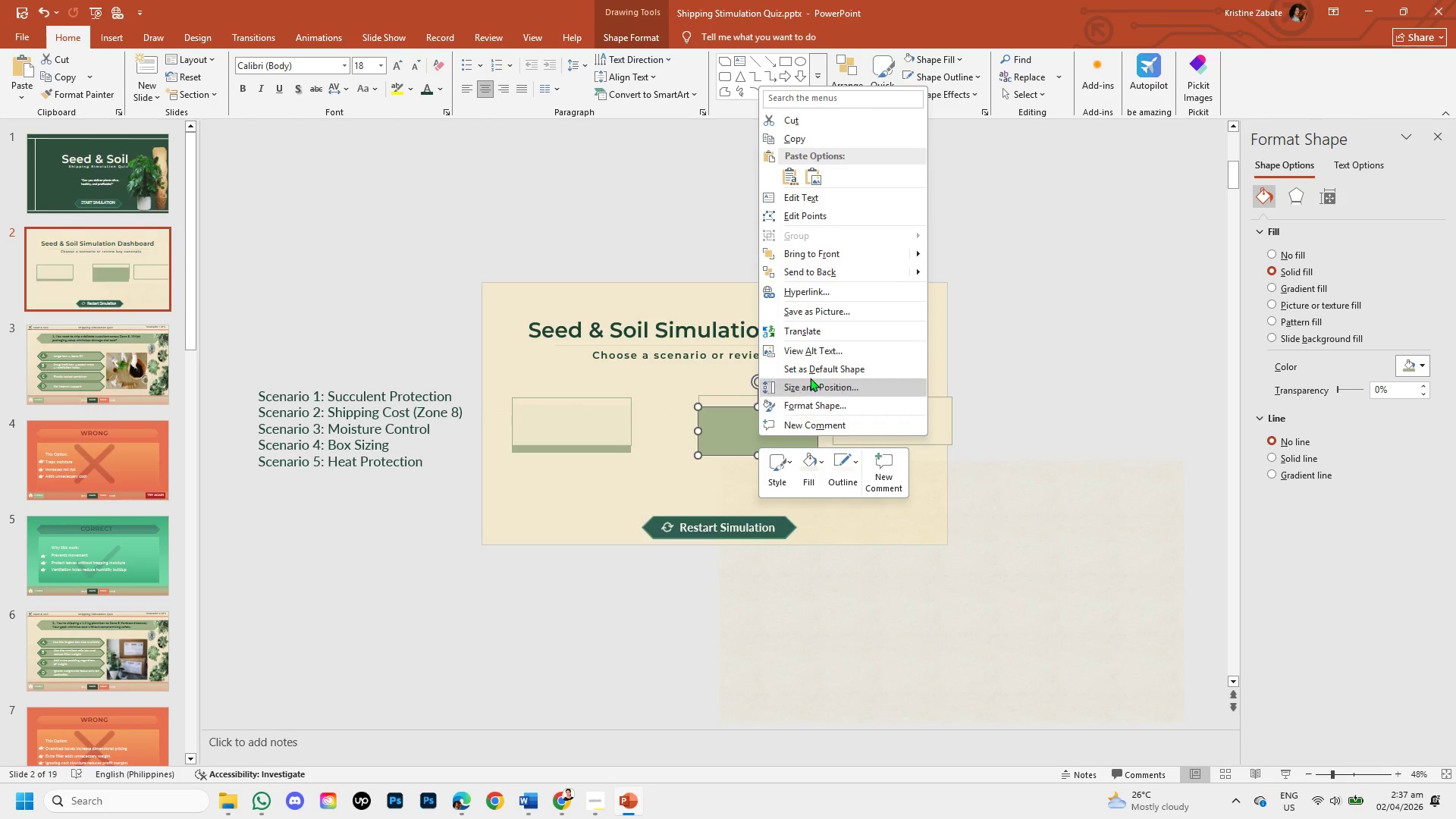 
mouse_move([816, 283])
 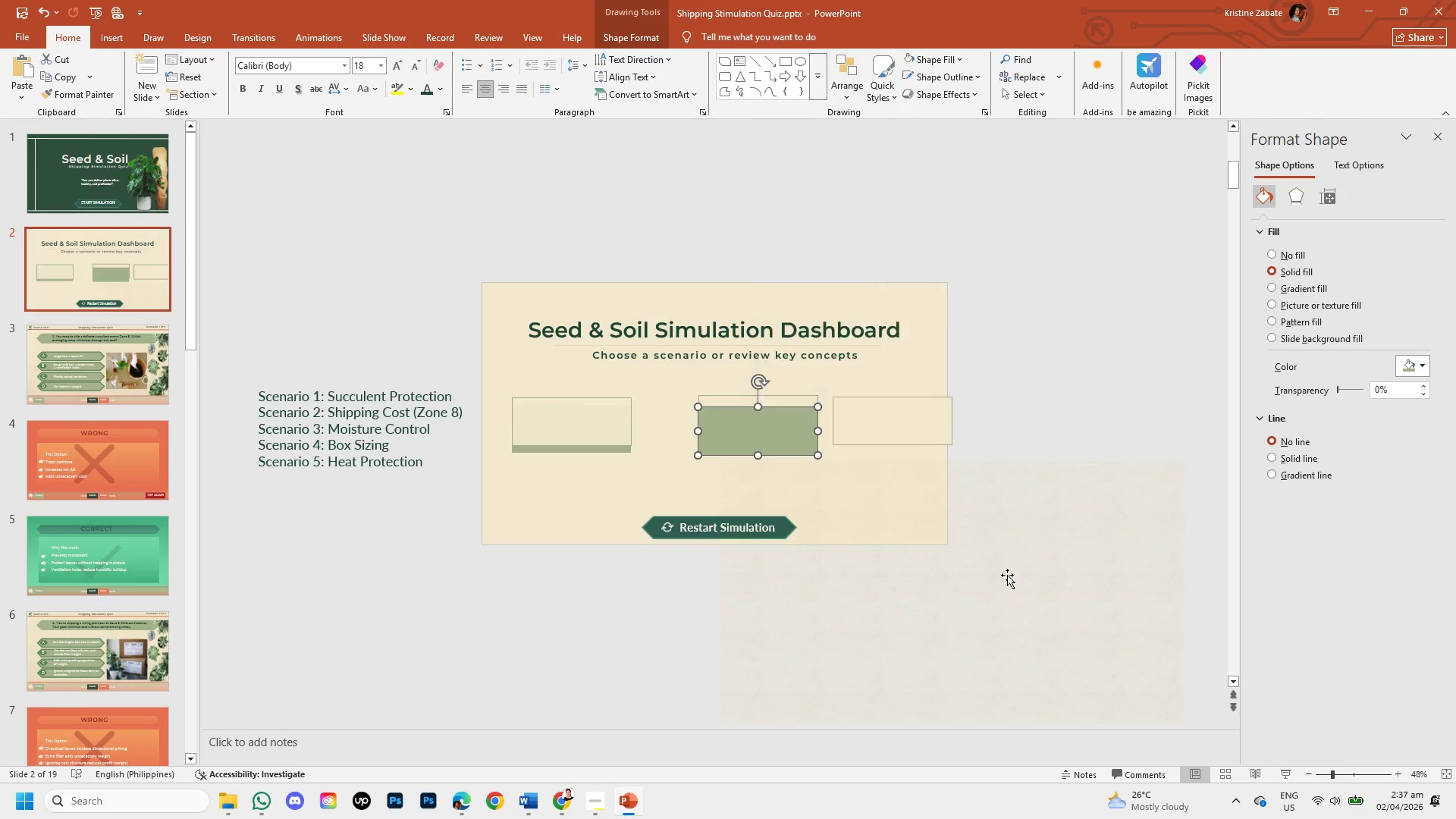 
left_click([1007, 575])
 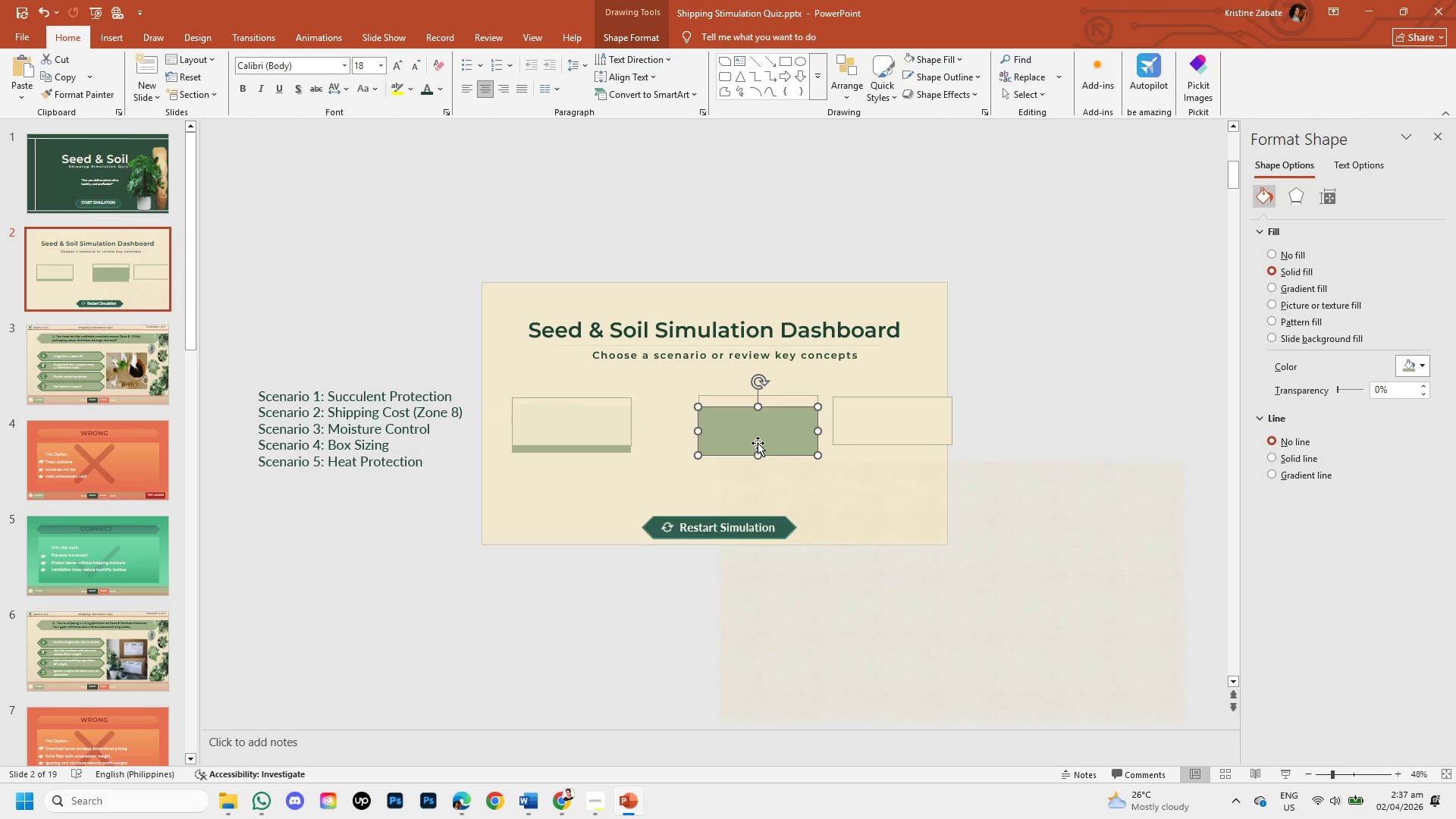 
left_click_drag(start_coordinate=[758, 443], to_coordinate=[771, 486])
 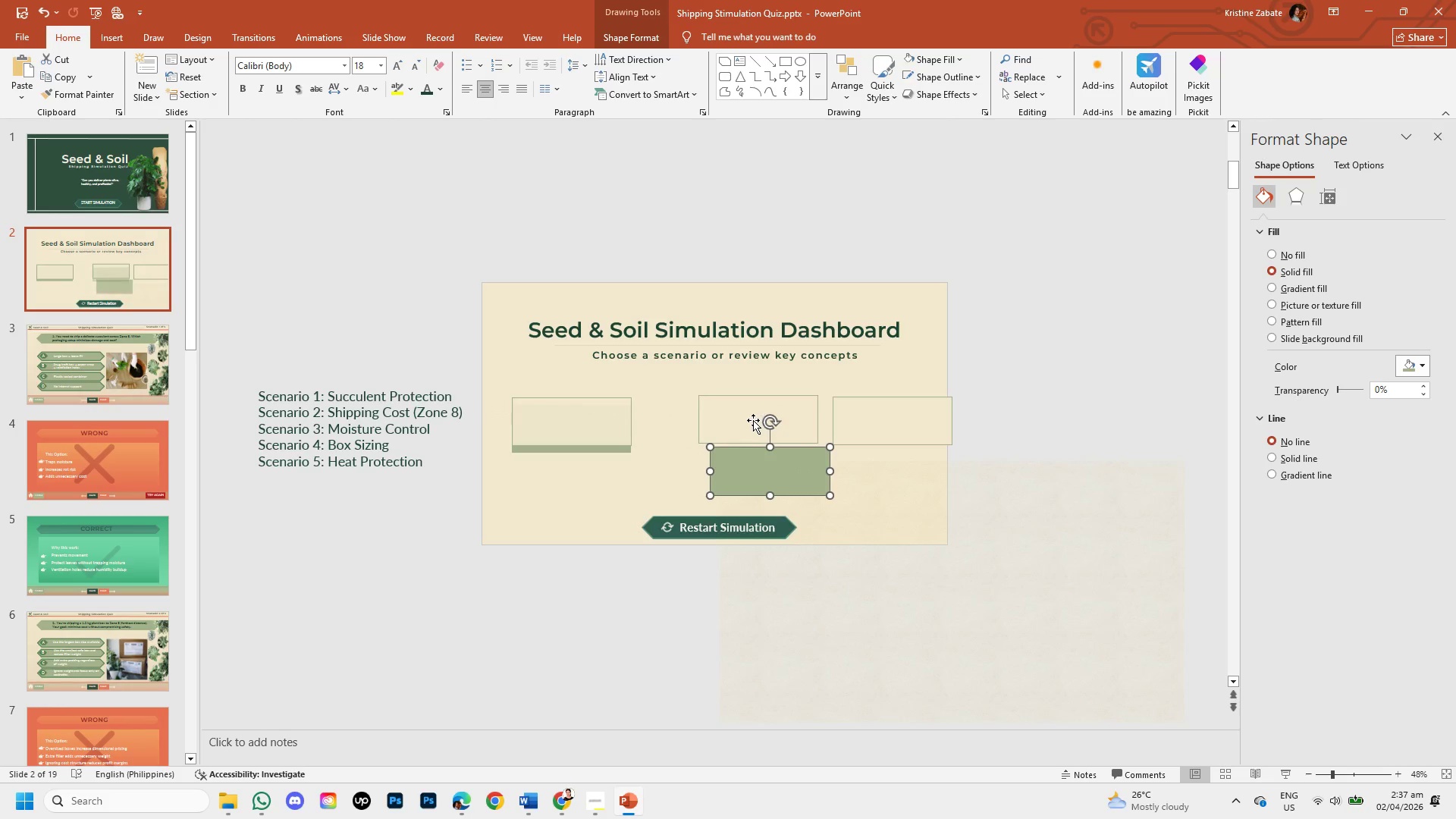 
left_click([753, 420])
 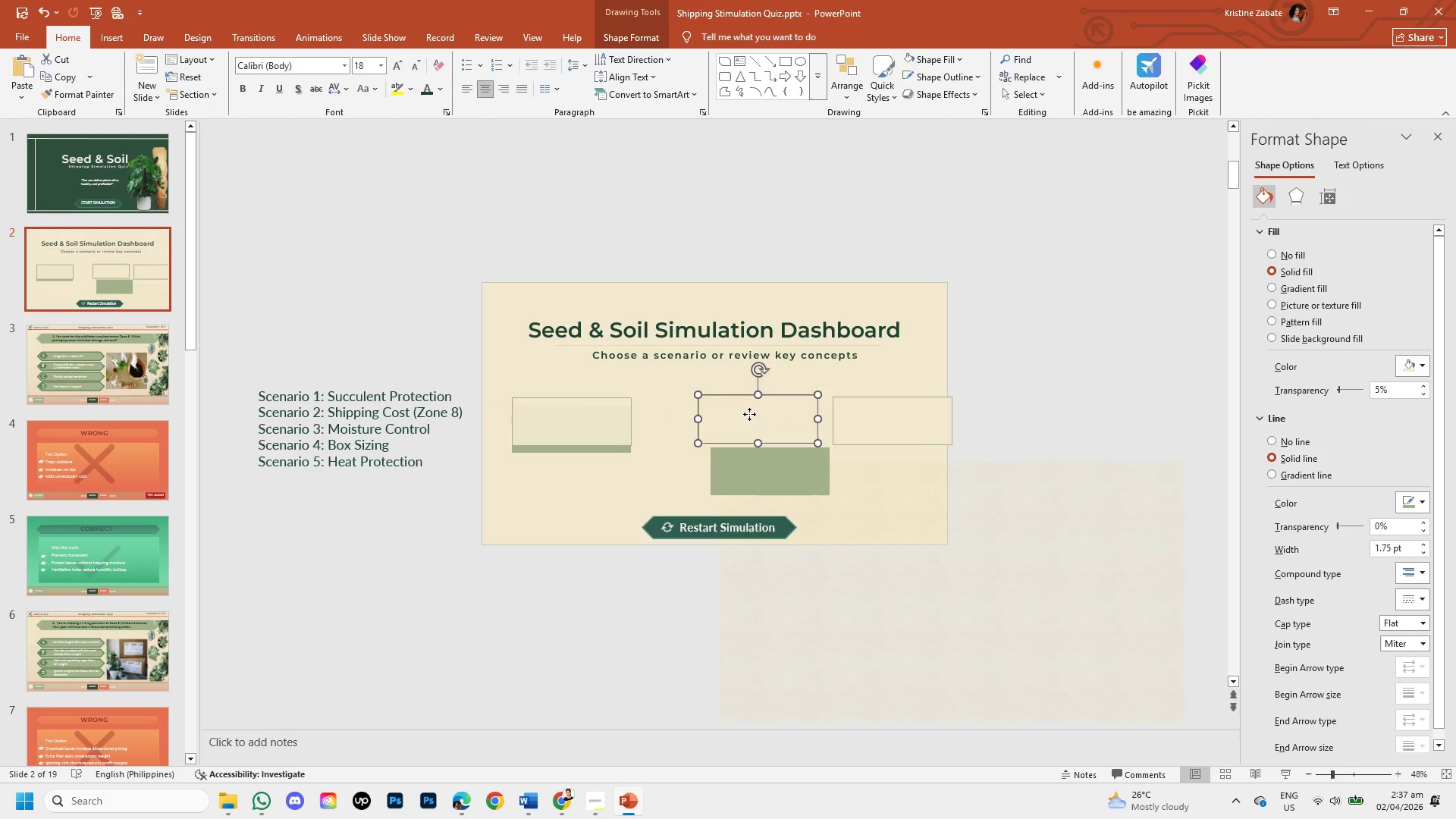 
left_click_drag(start_coordinate=[749, 414], to_coordinate=[708, 416])
 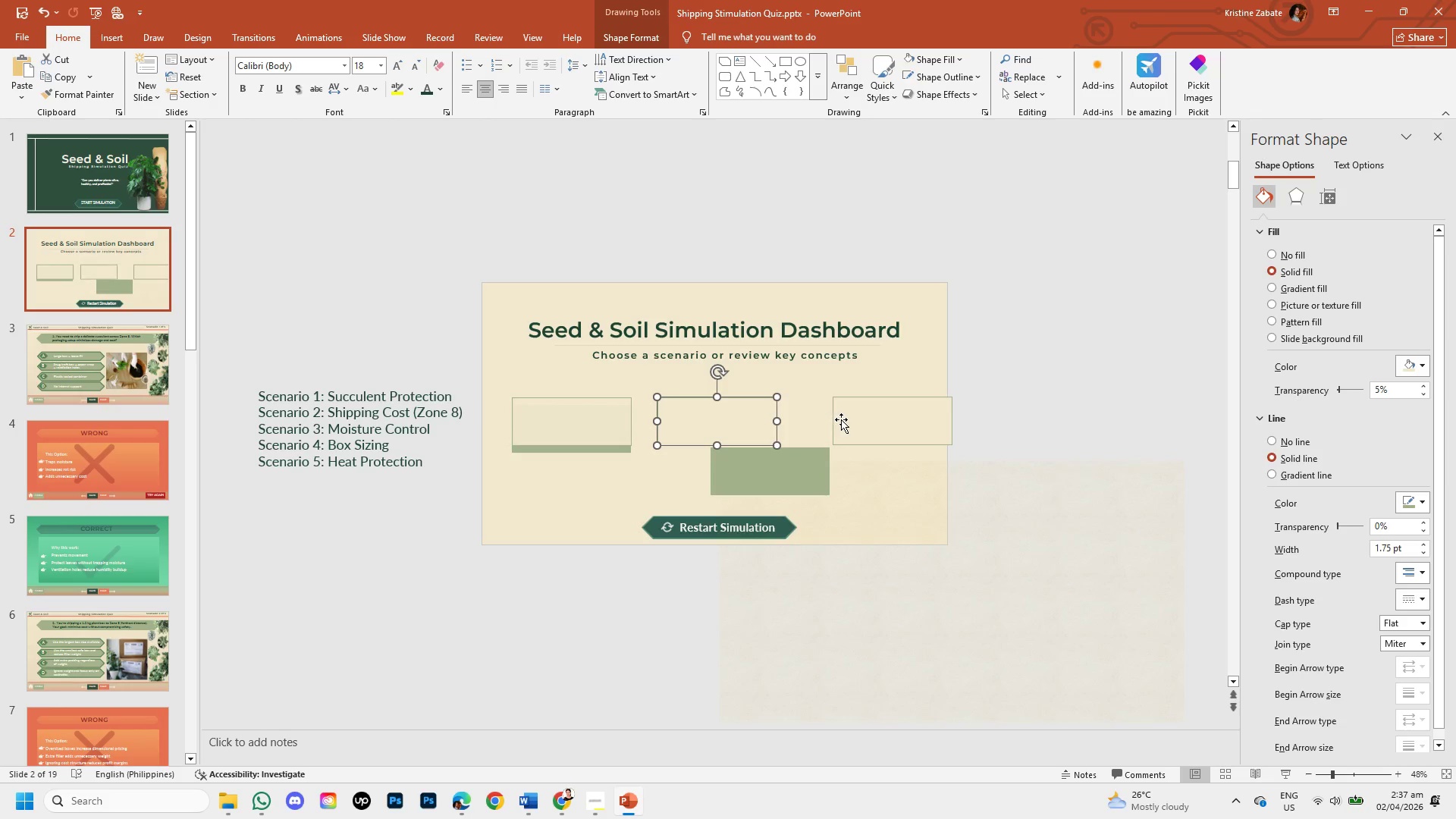 
left_click([841, 419])
 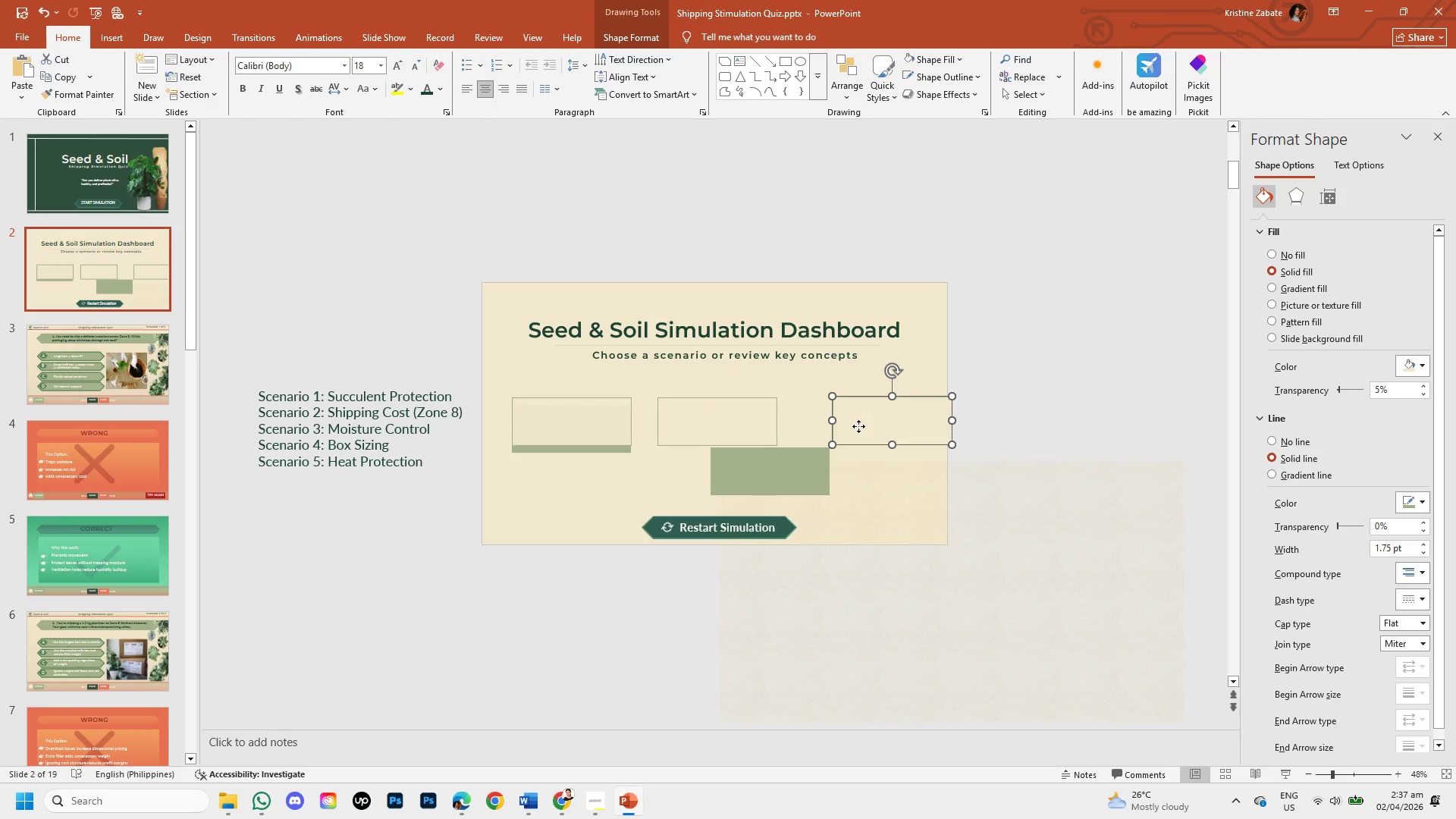 
left_click_drag(start_coordinate=[858, 426], to_coordinate=[831, 429])
 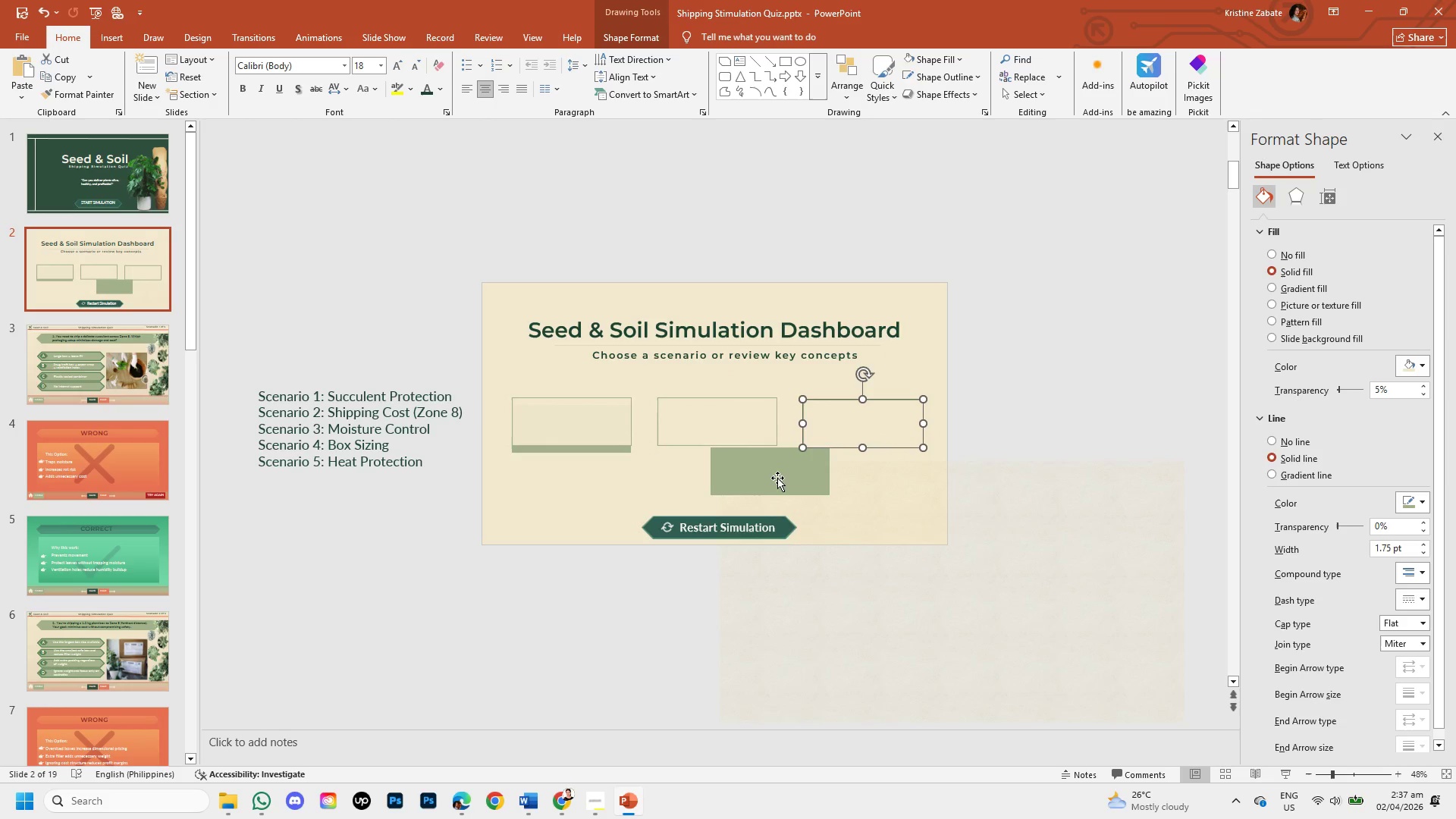 
left_click([777, 478])
 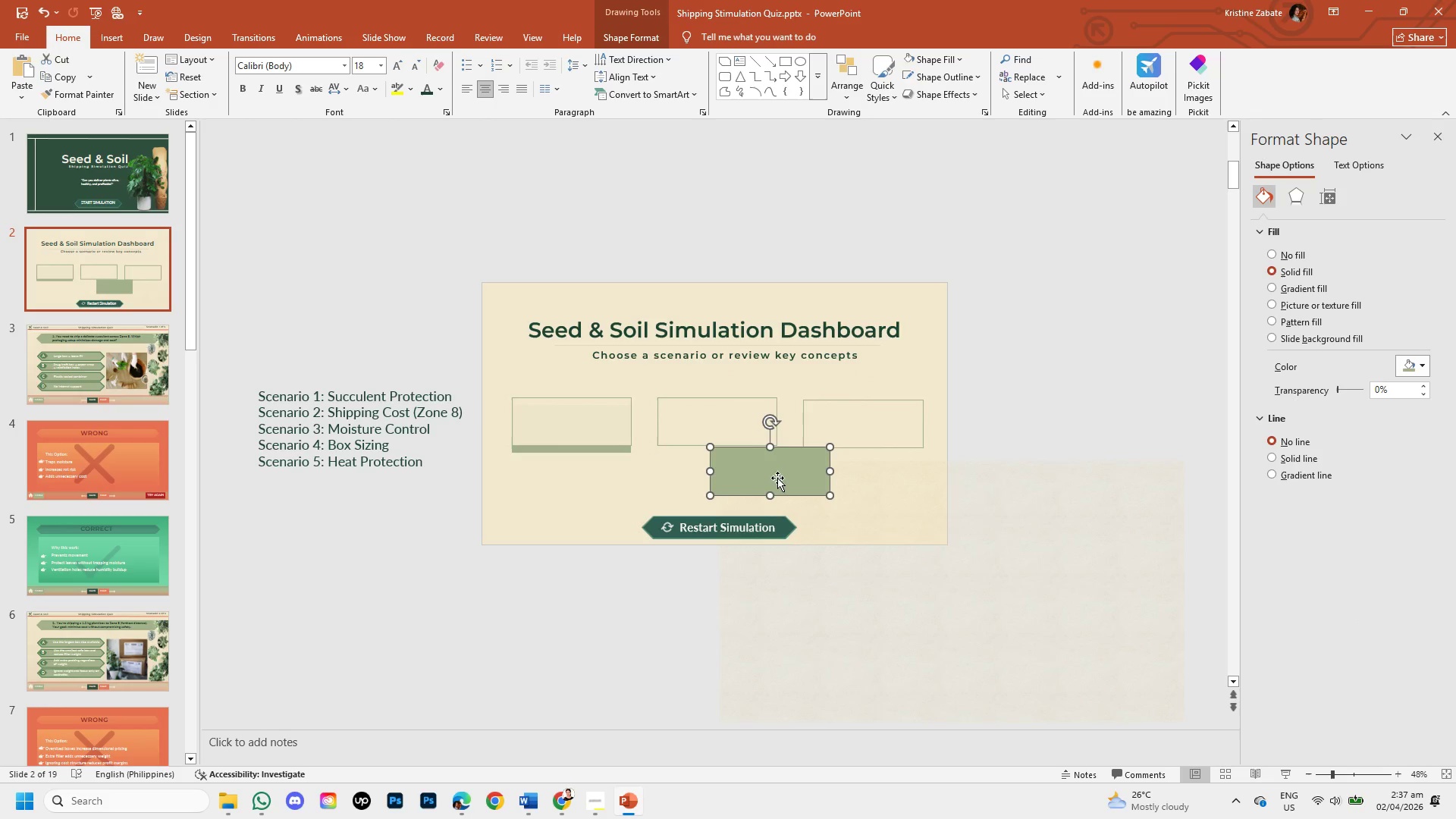 
left_click_drag(start_coordinate=[777, 478], to_coordinate=[714, 472])
 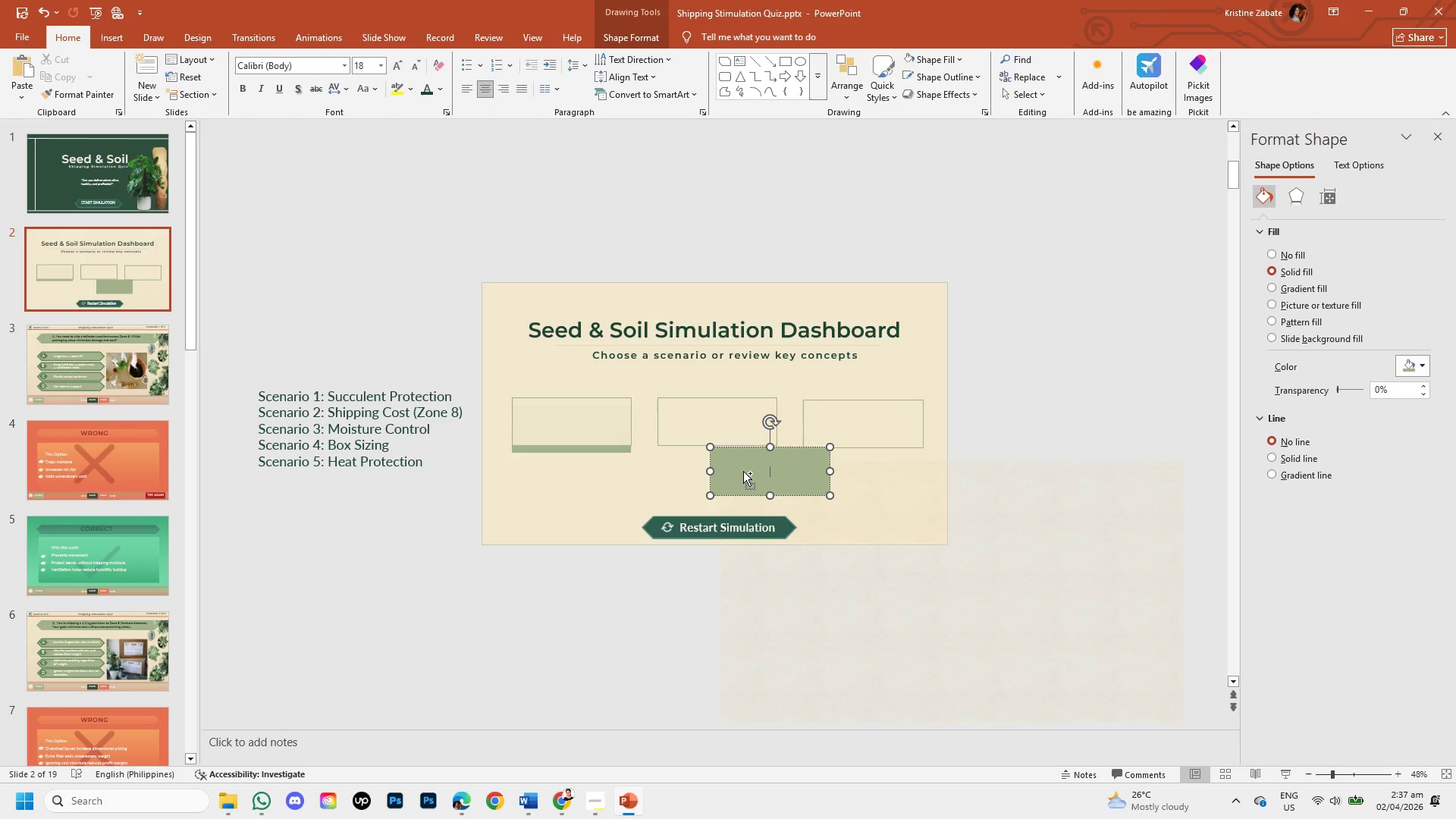 
key(Control+C)
 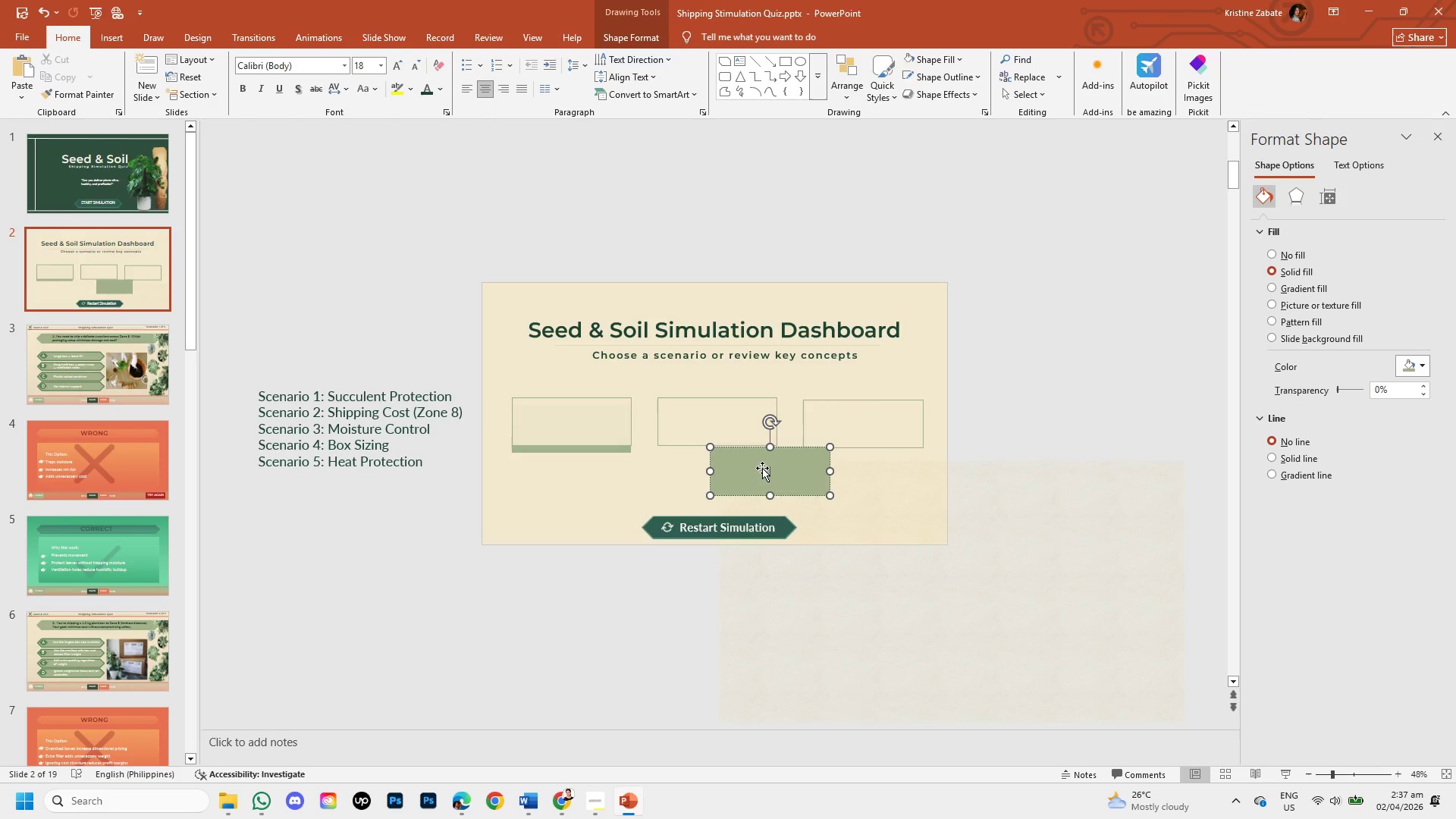 
left_click_drag(start_coordinate=[762, 468], to_coordinate=[709, 450])
 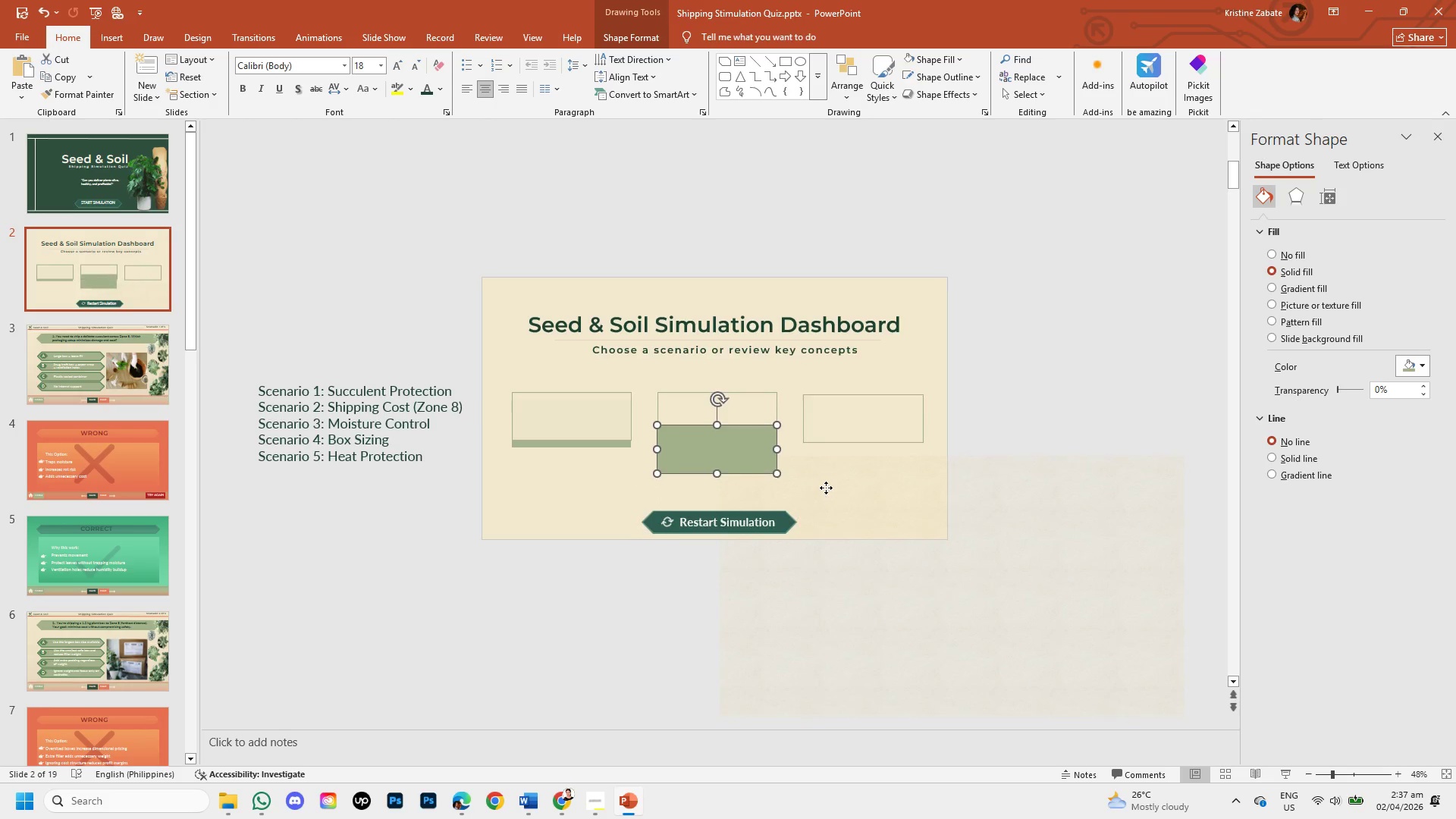 
left_click([826, 488])
 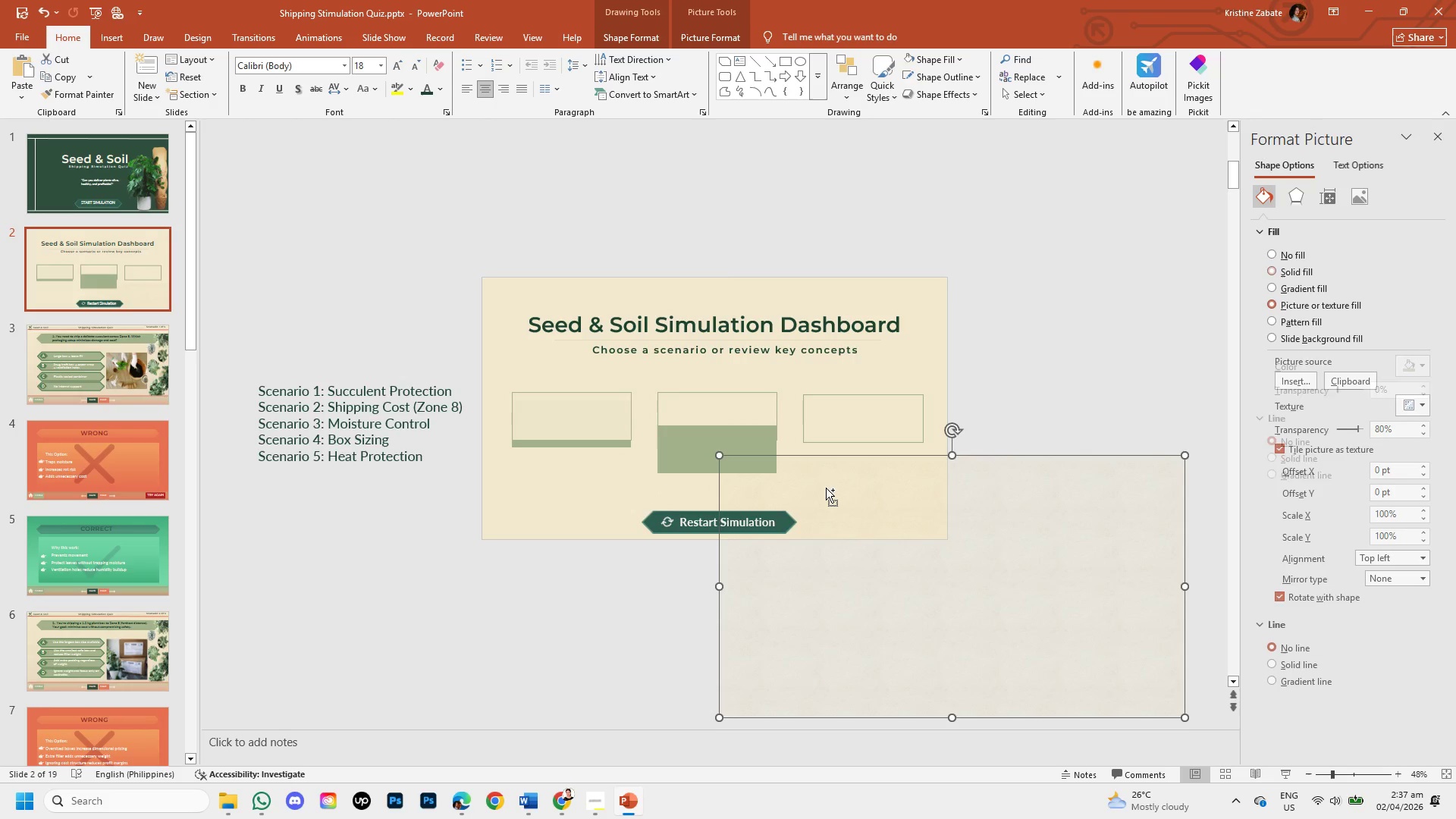 
hold_key(key=ControlLeft, duration=1.5)
 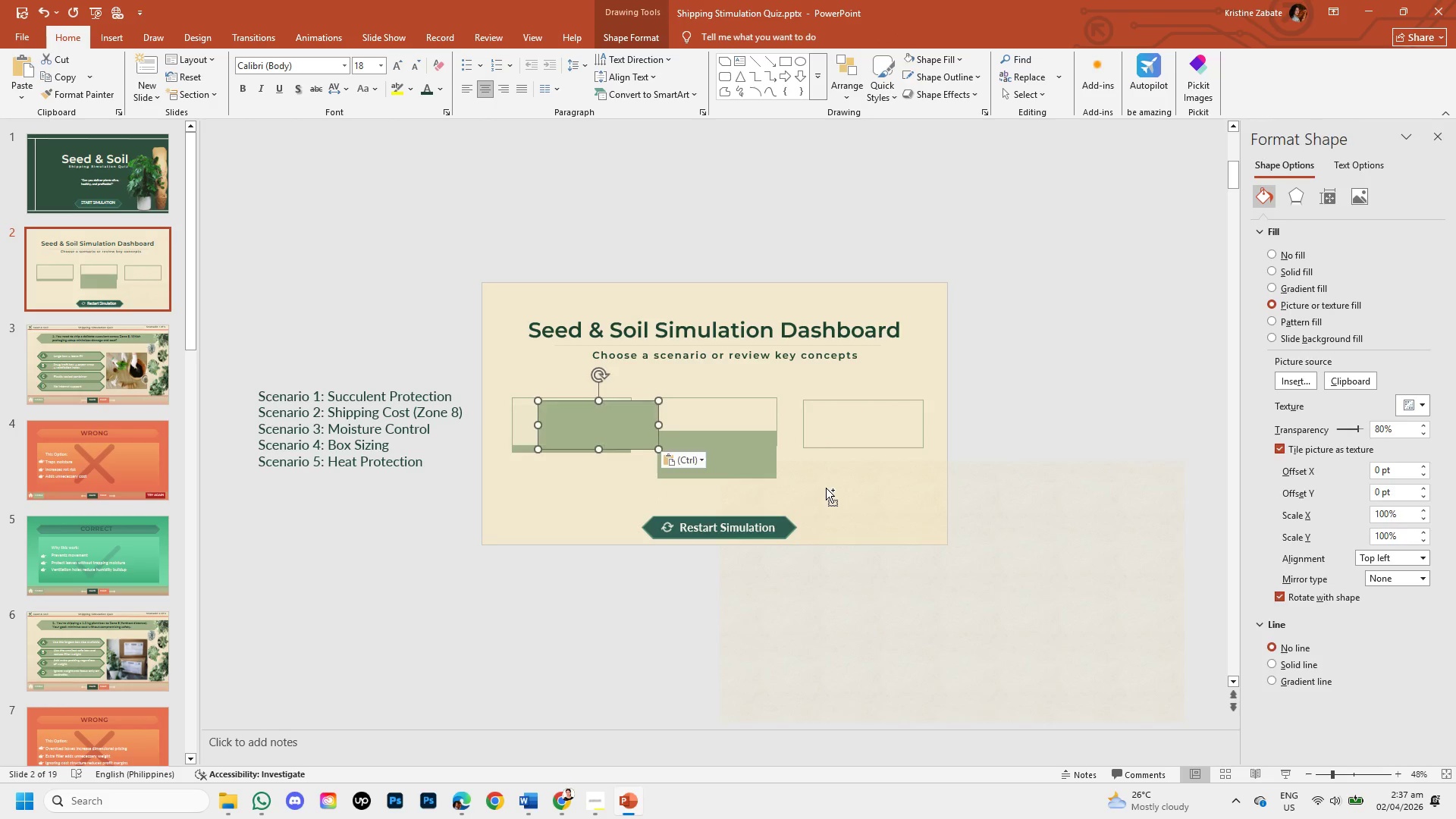 
key(Control+V)
 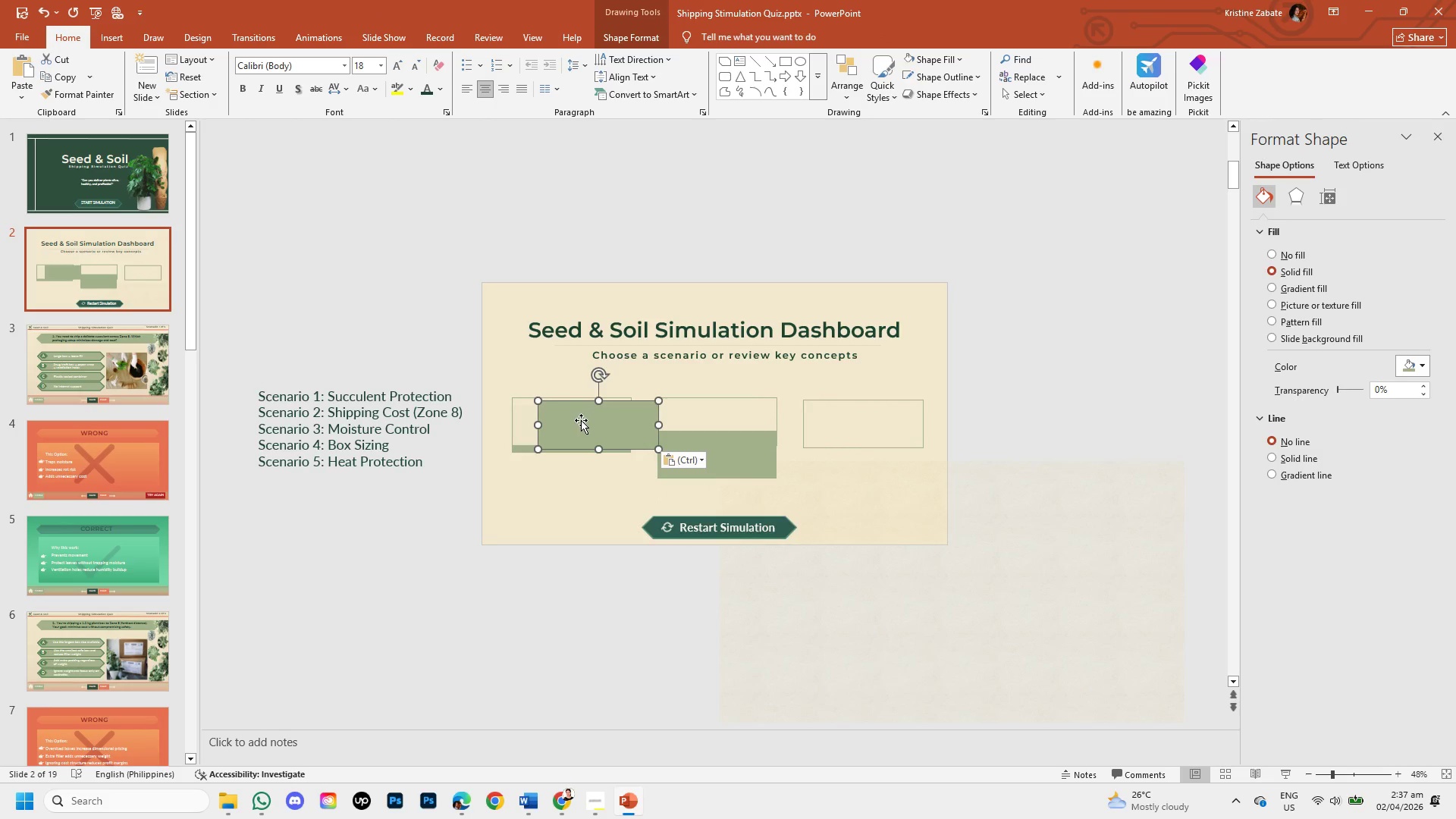 
left_click_drag(start_coordinate=[582, 421], to_coordinate=[848, 453])
 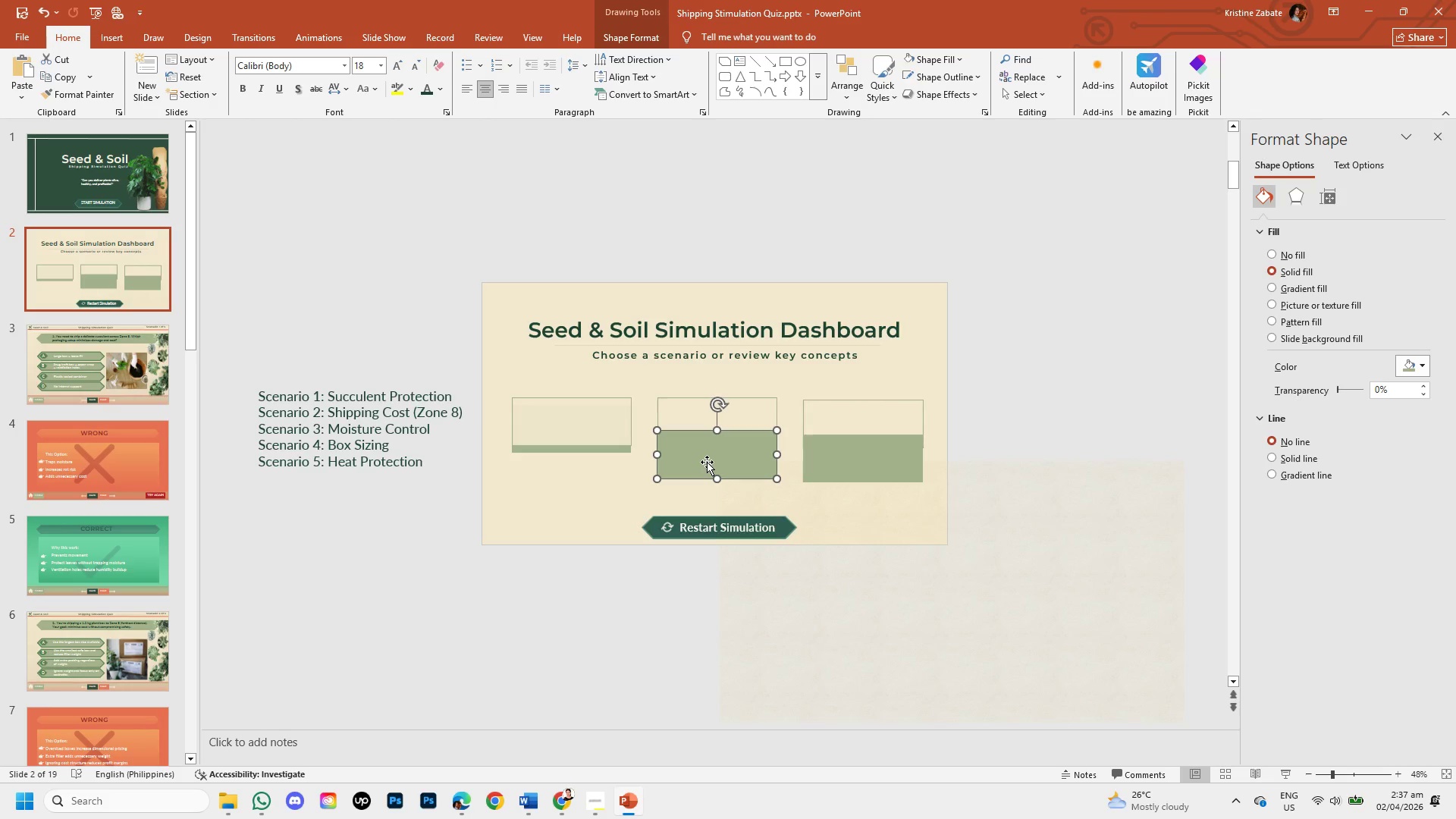 
right_click([707, 462])
 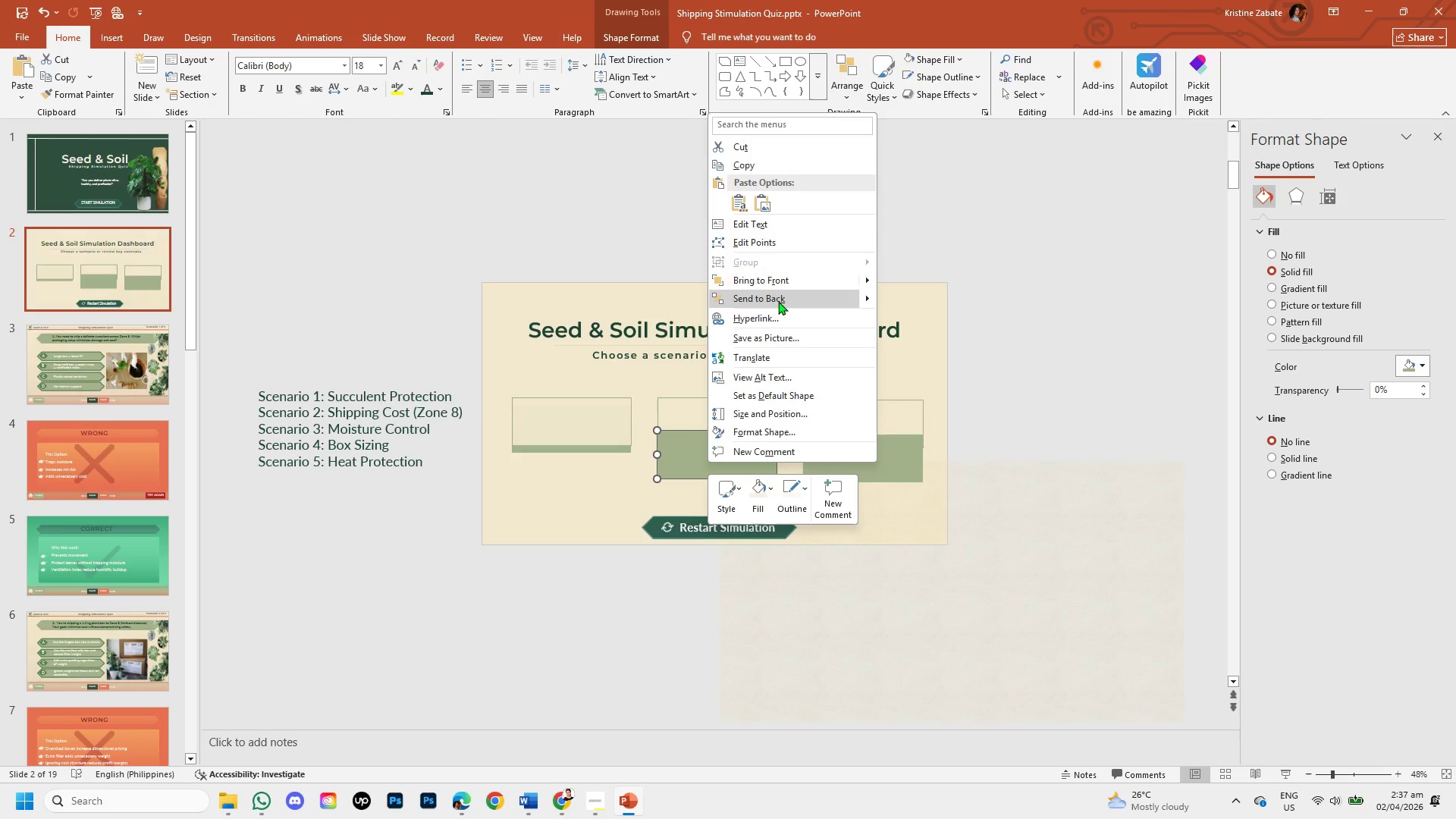 
left_click([778, 300])
 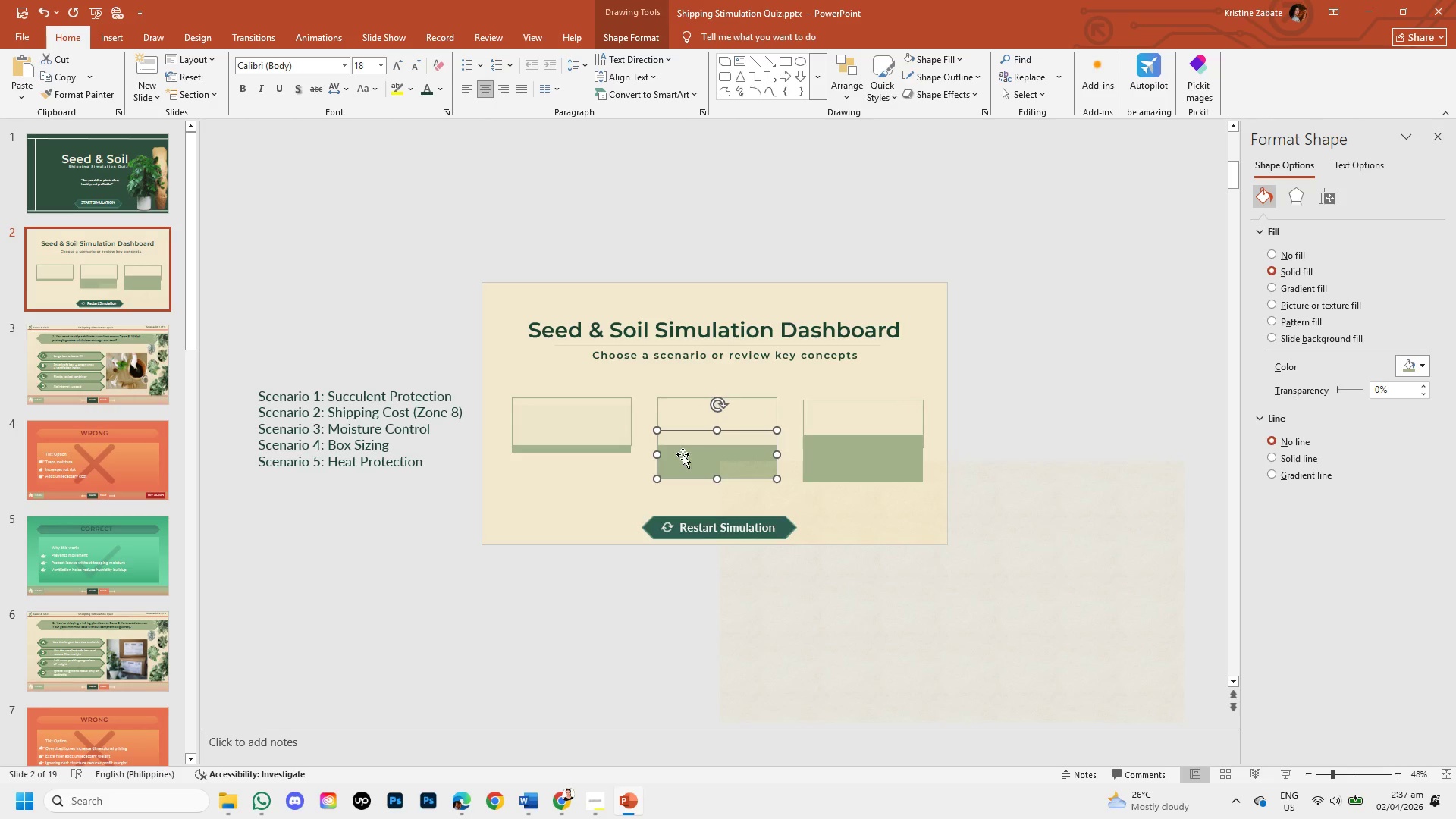 
left_click_drag(start_coordinate=[682, 454], to_coordinate=[682, 433])
 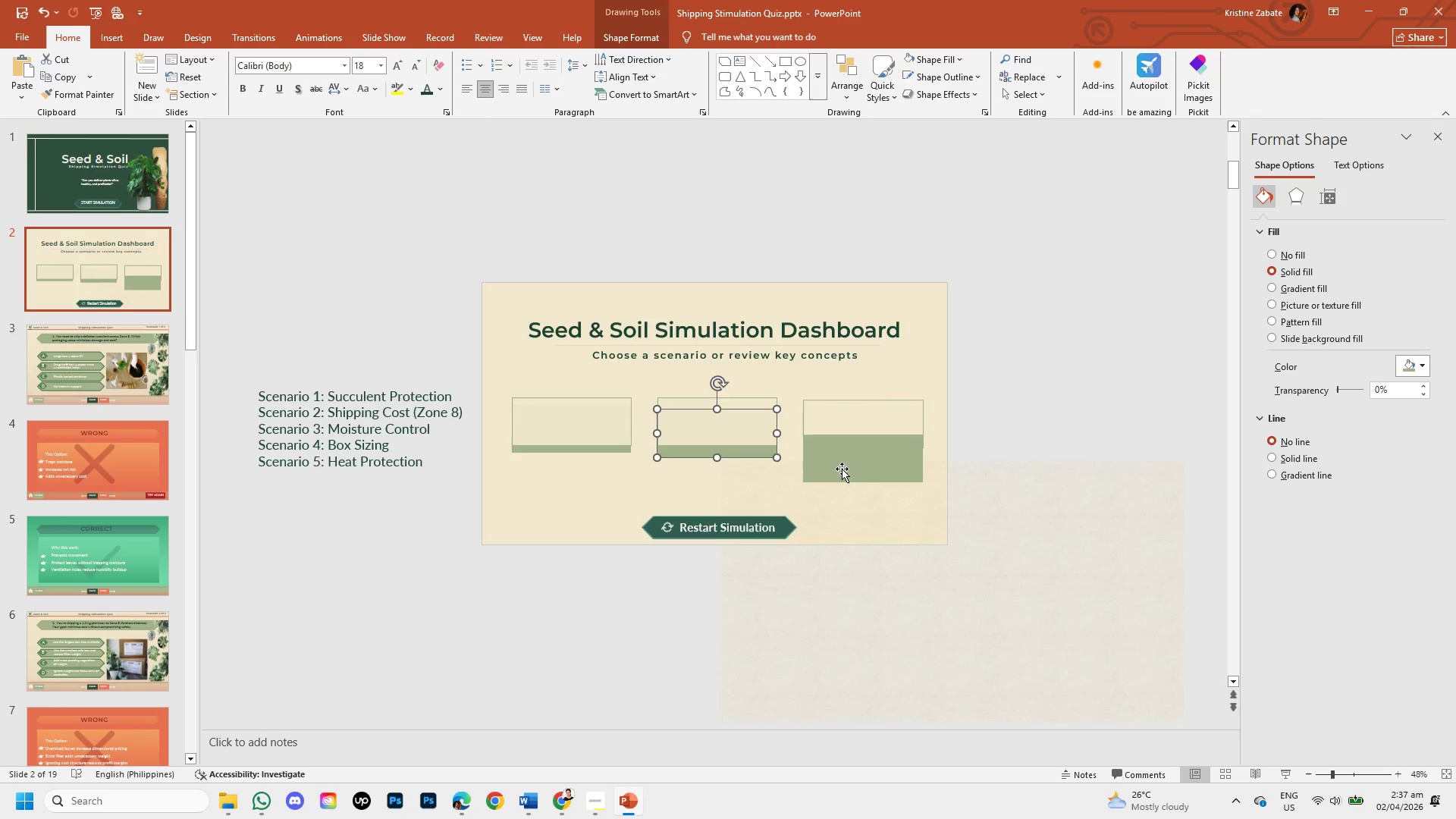 
left_click([842, 469])
 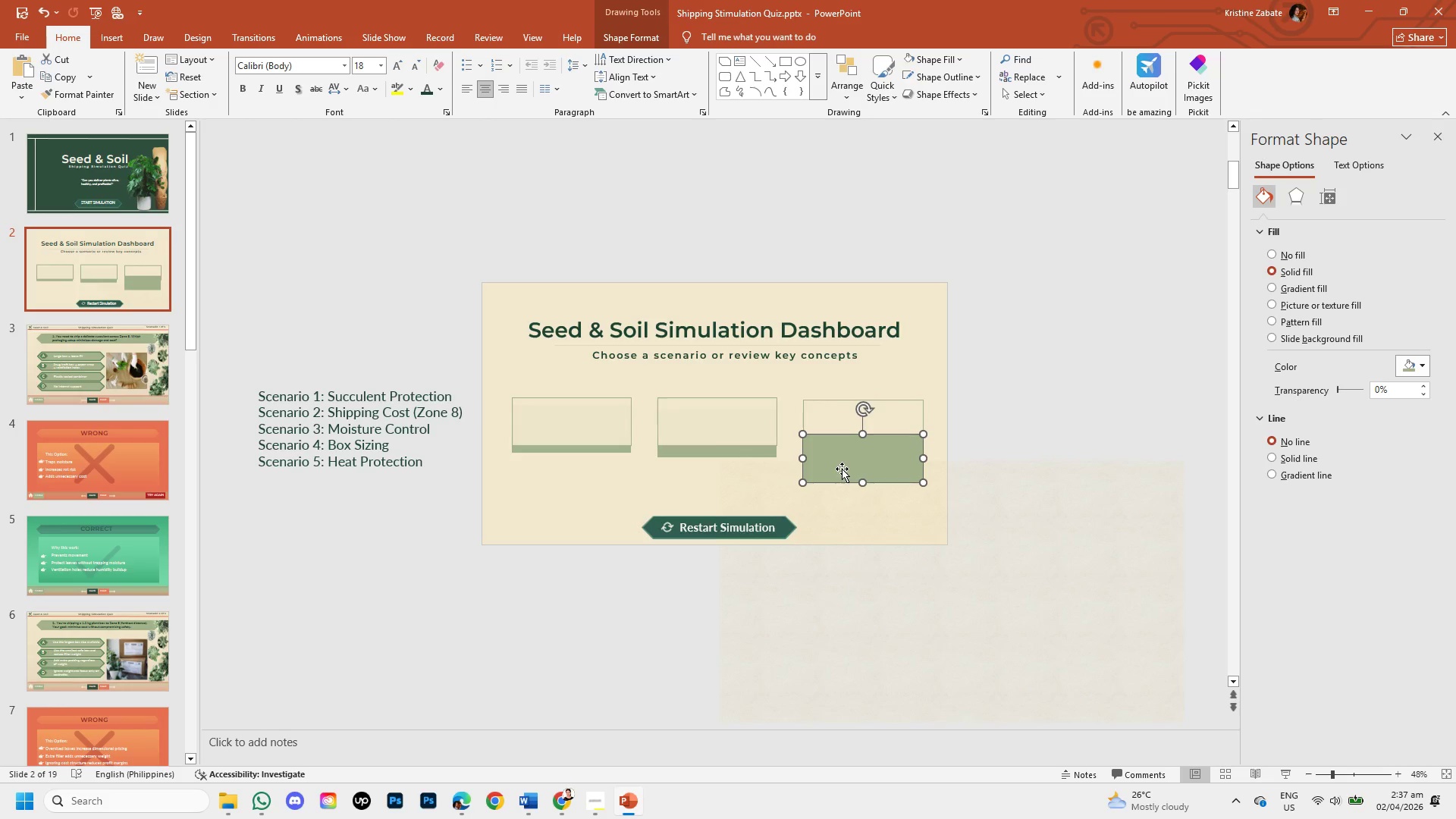 
right_click([842, 469])
 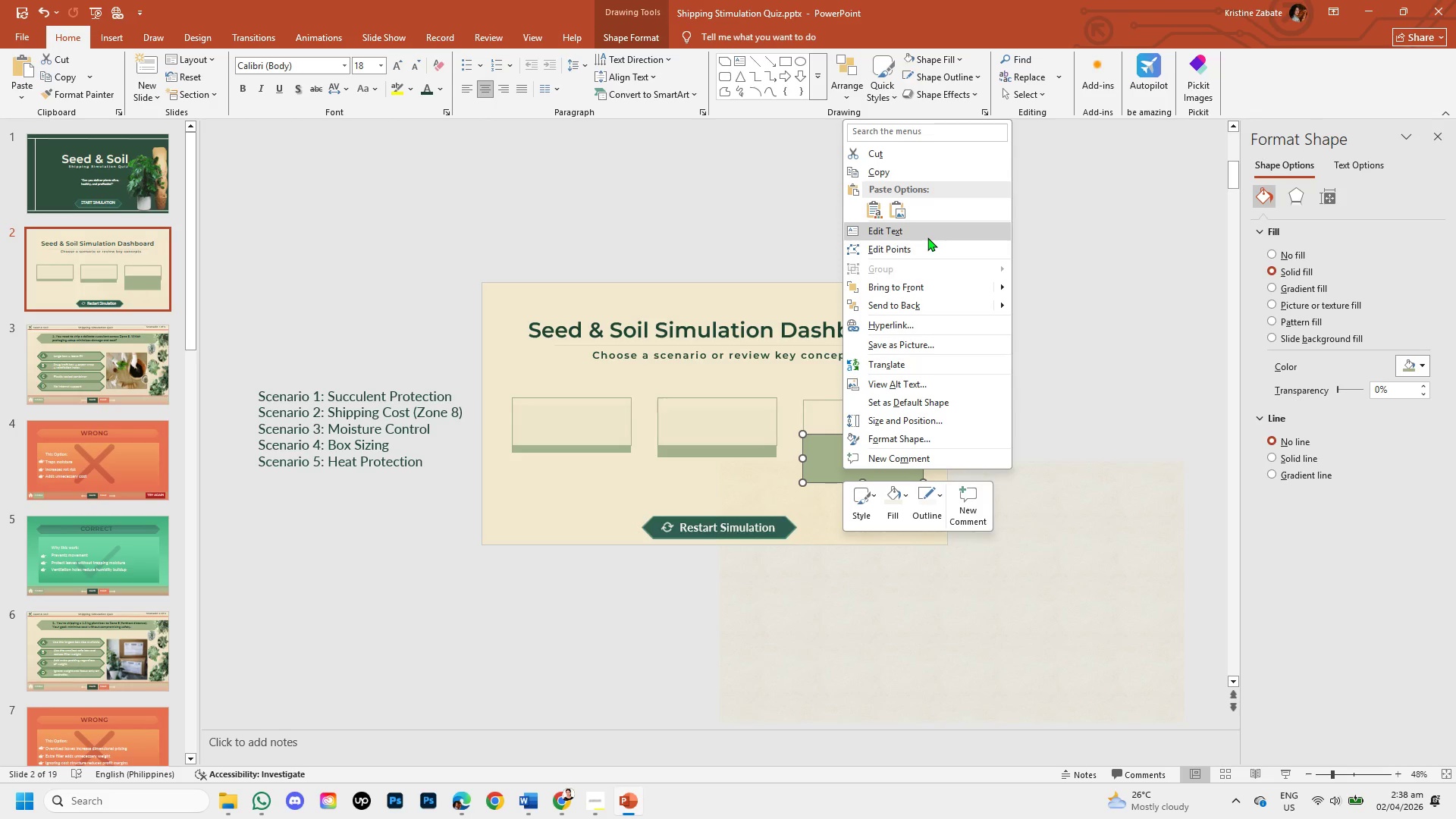 
wait(6.2)
 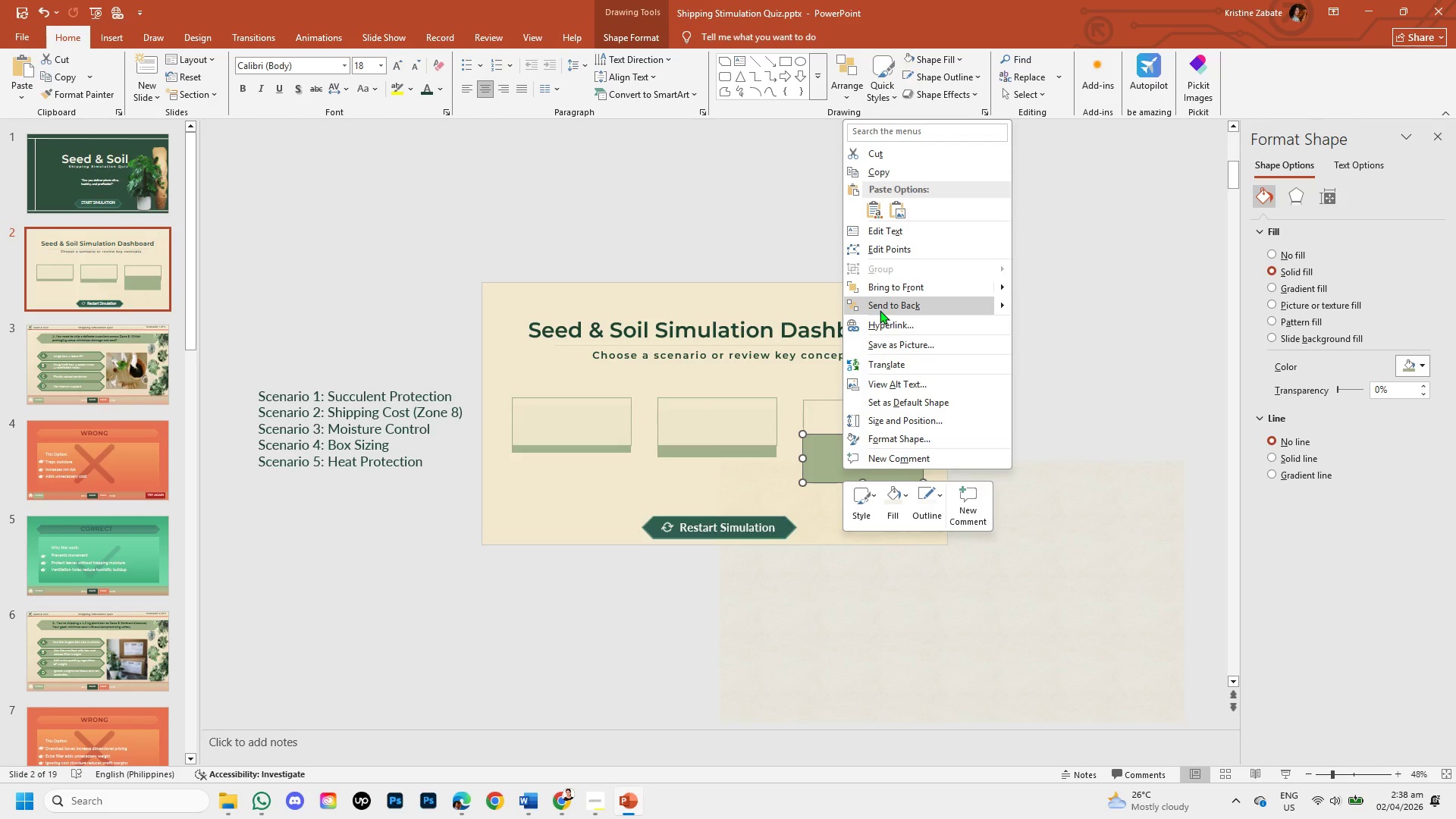 
left_click([924, 306])
 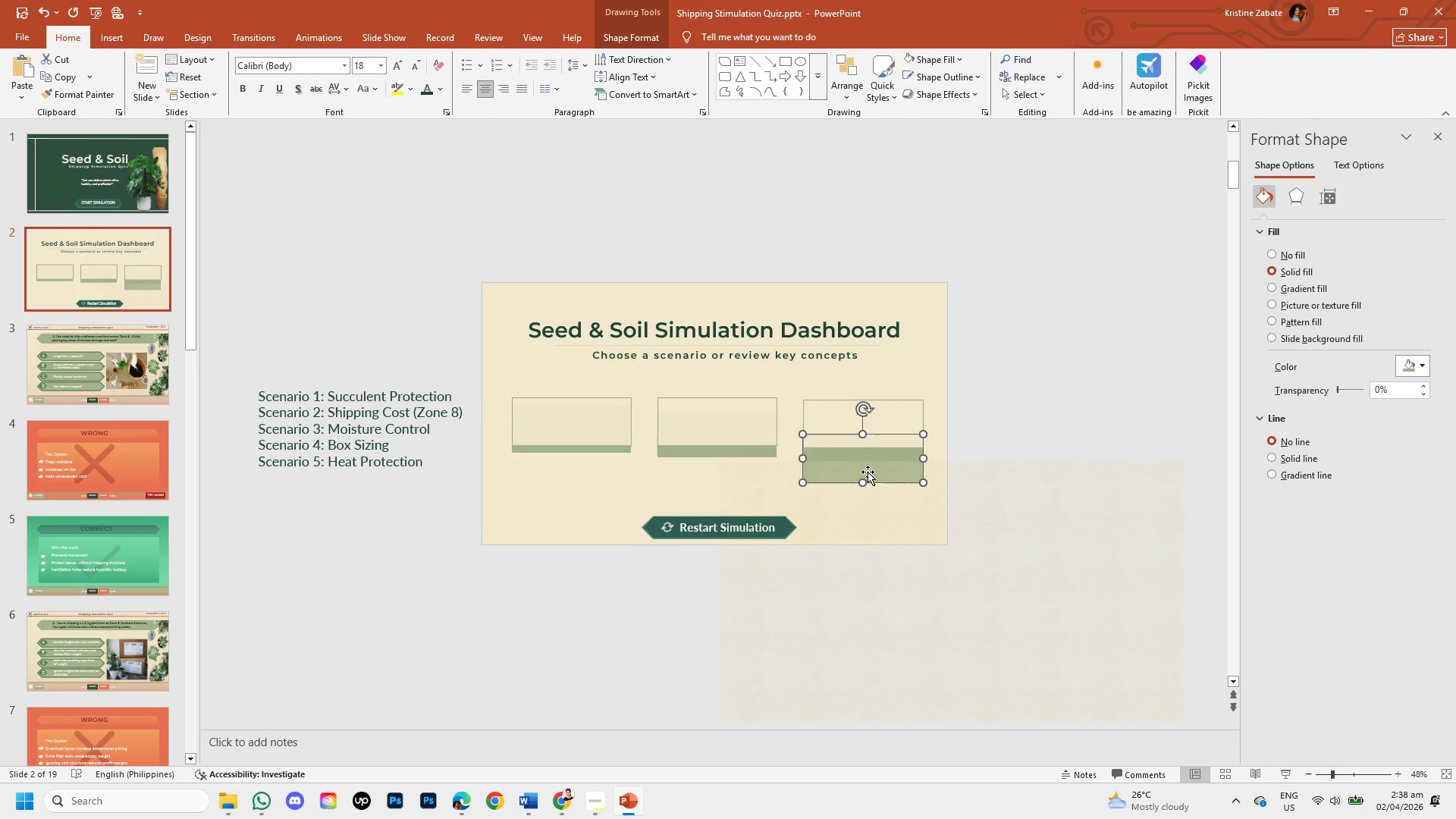 
left_click_drag(start_coordinate=[868, 472], to_coordinate=[864, 460])
 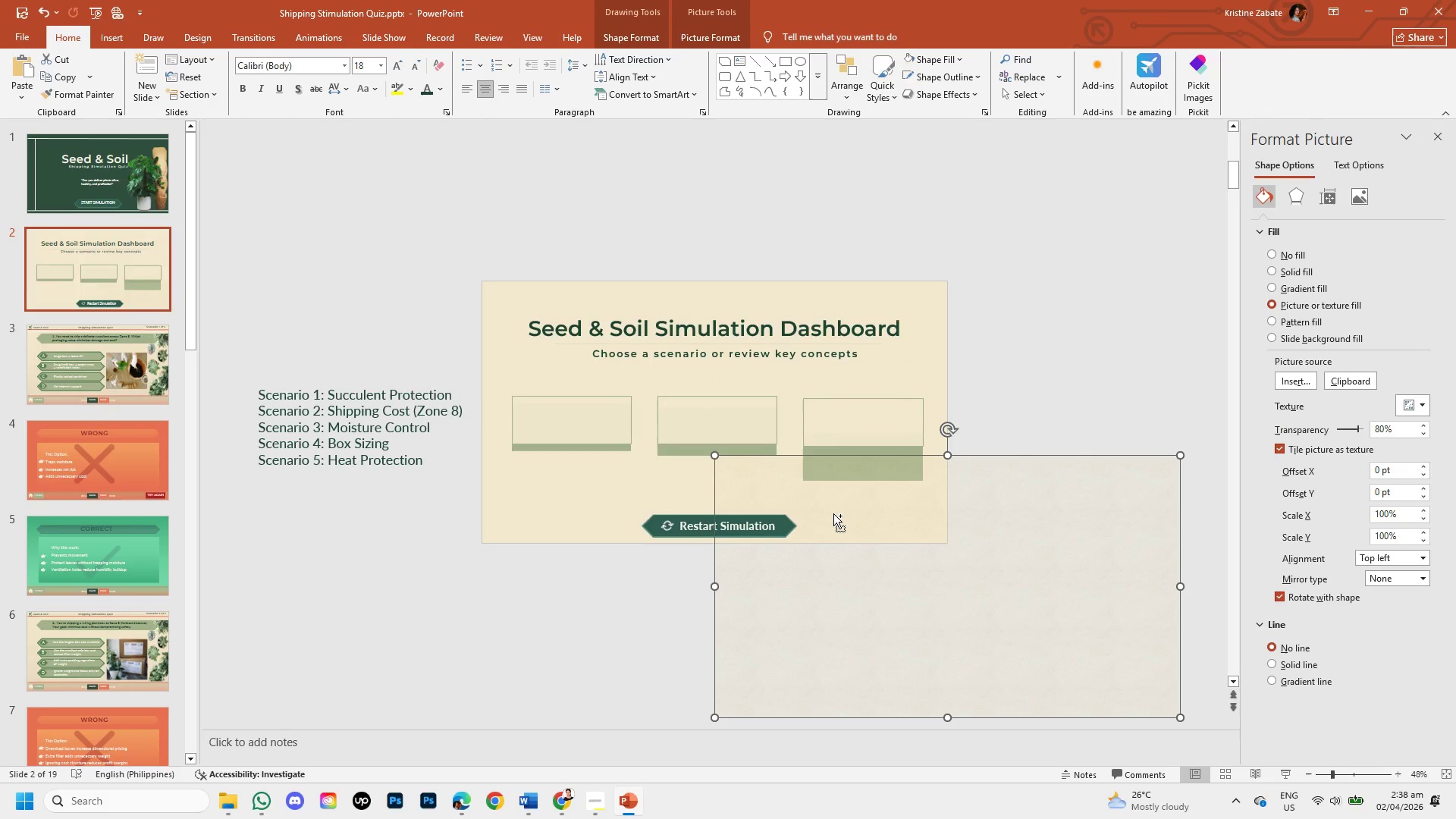 
key(Control+Z)
 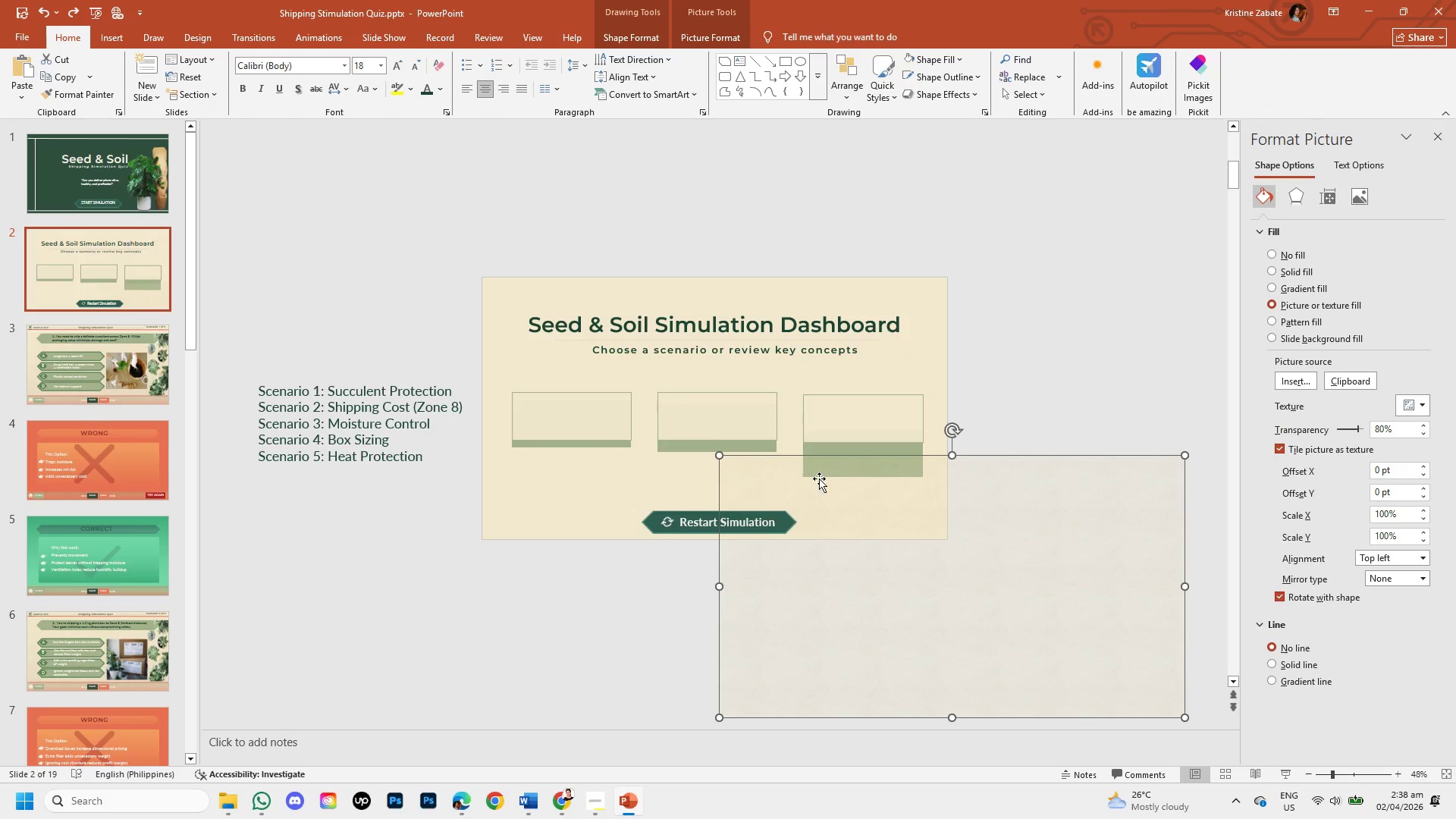 
key(Control+Z)
 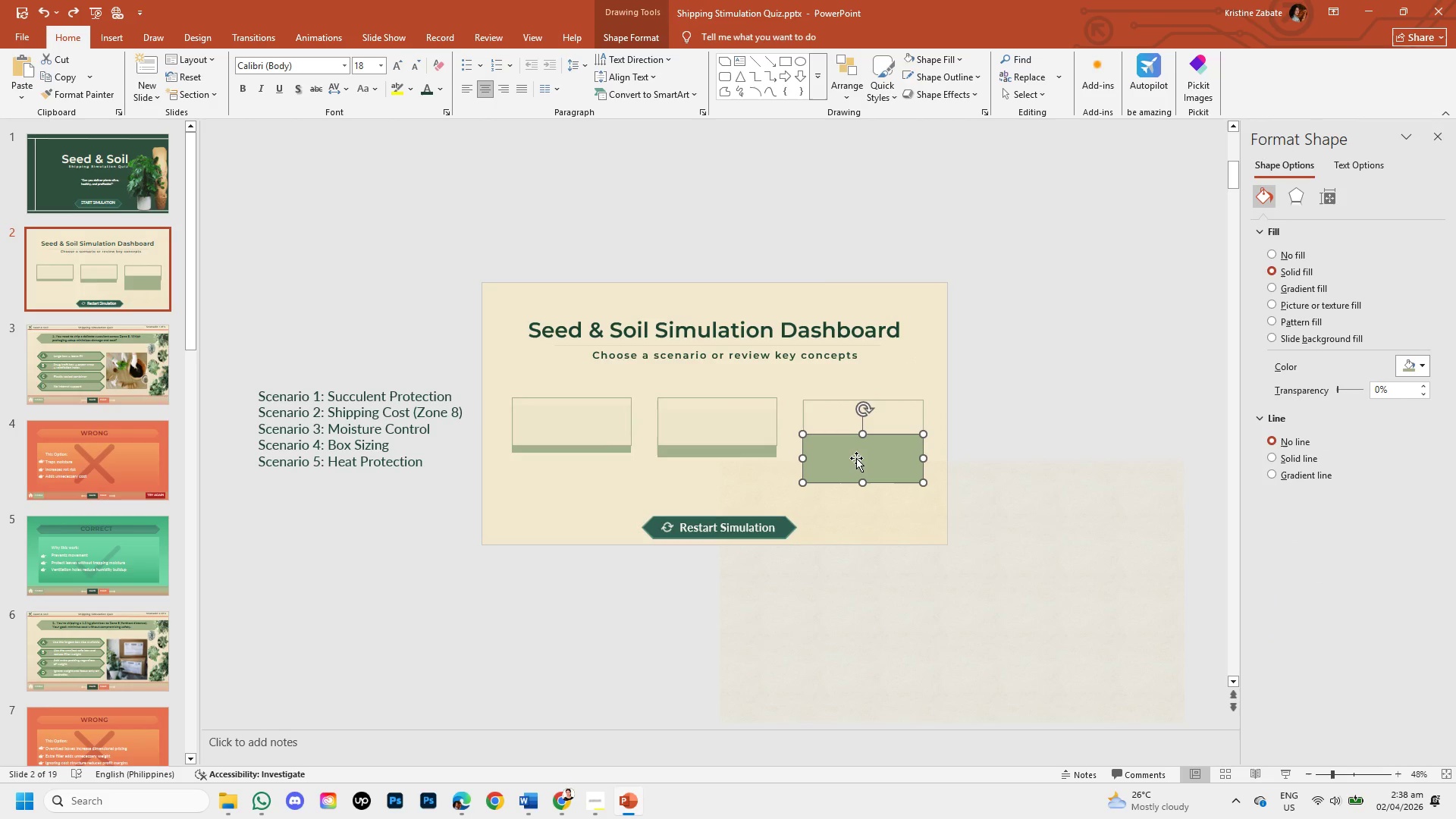 
right_click([856, 458])
 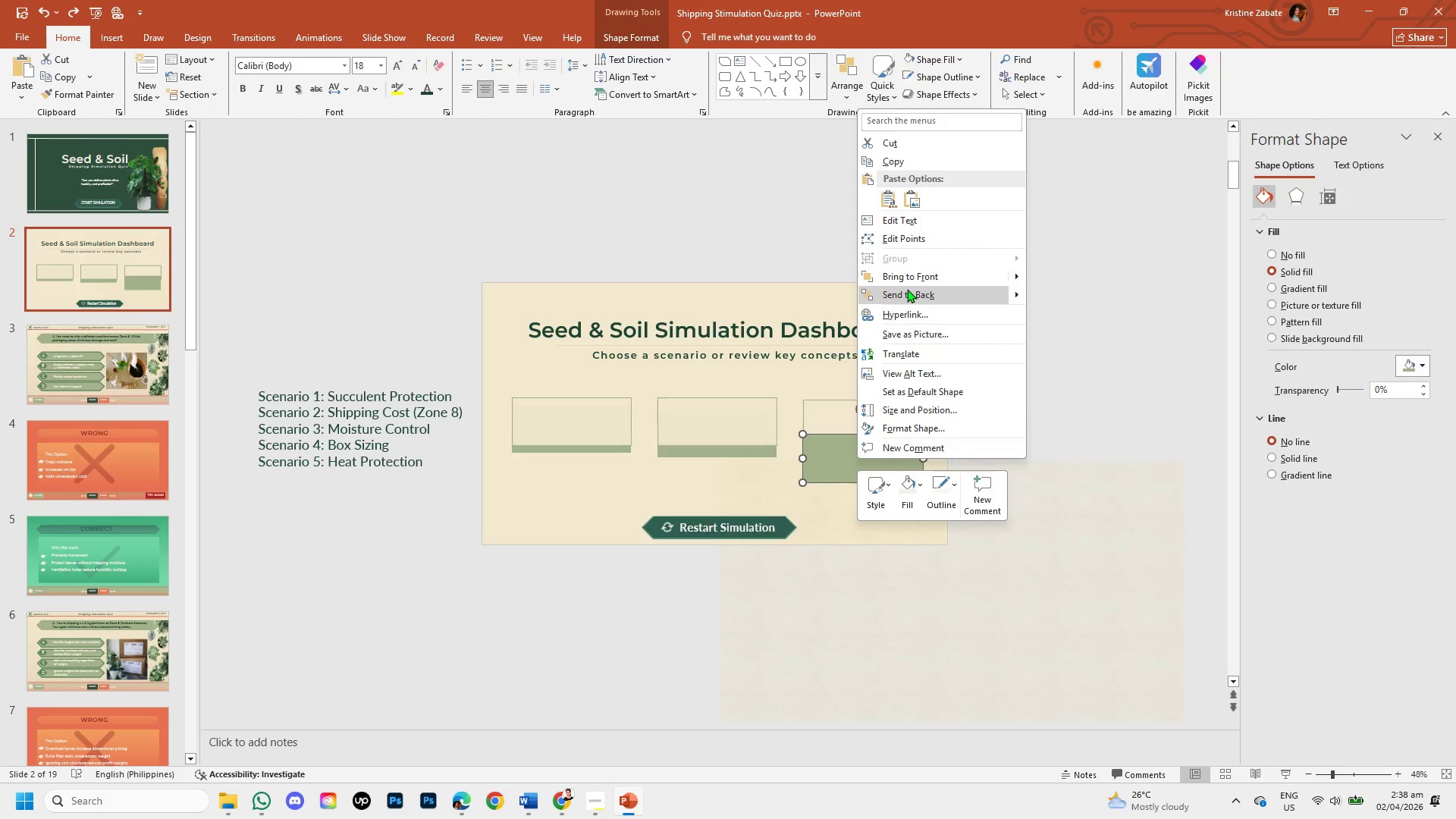 
left_click([907, 289])
 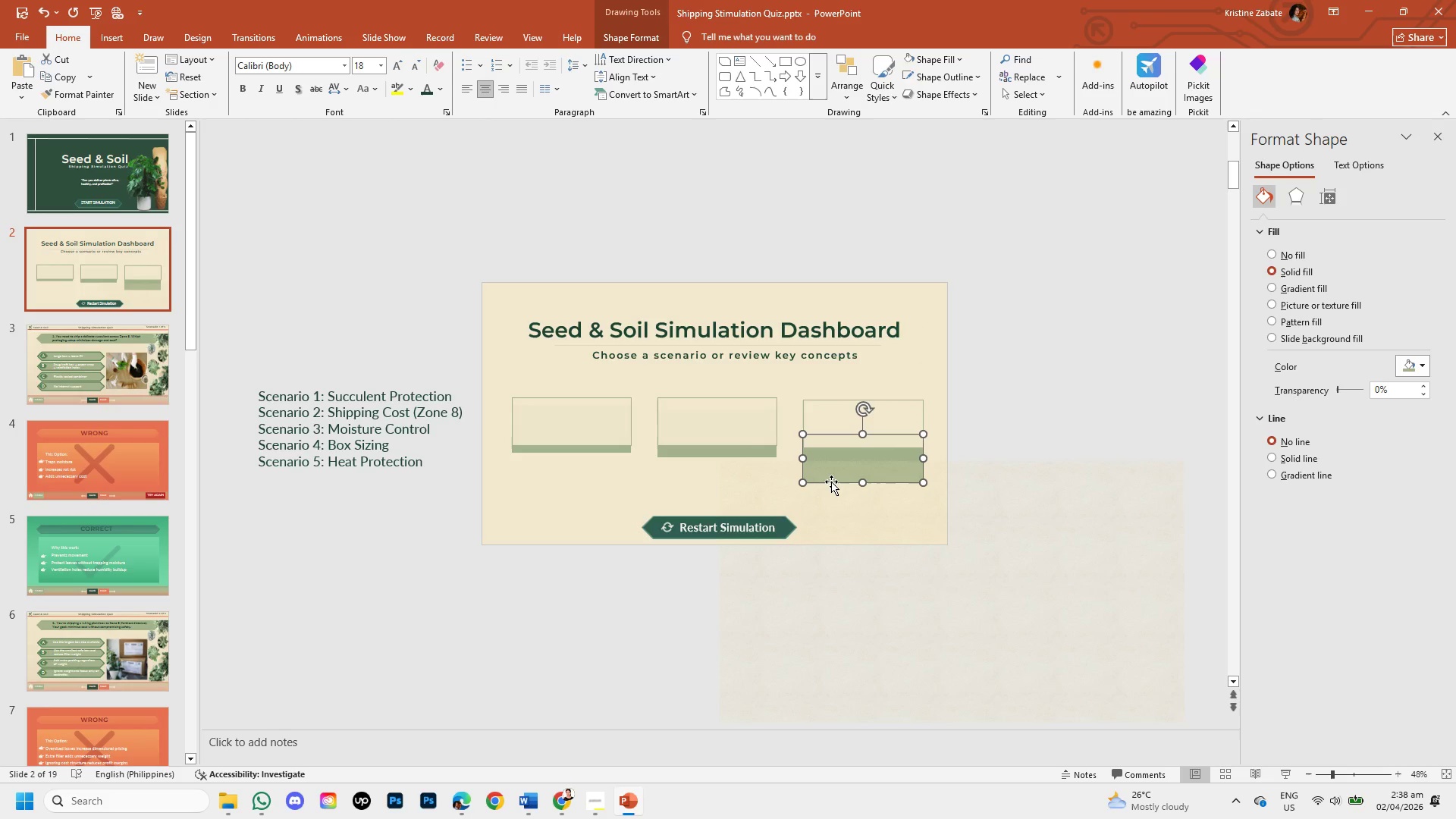 
left_click_drag(start_coordinate=[831, 482], to_coordinate=[831, 457])
 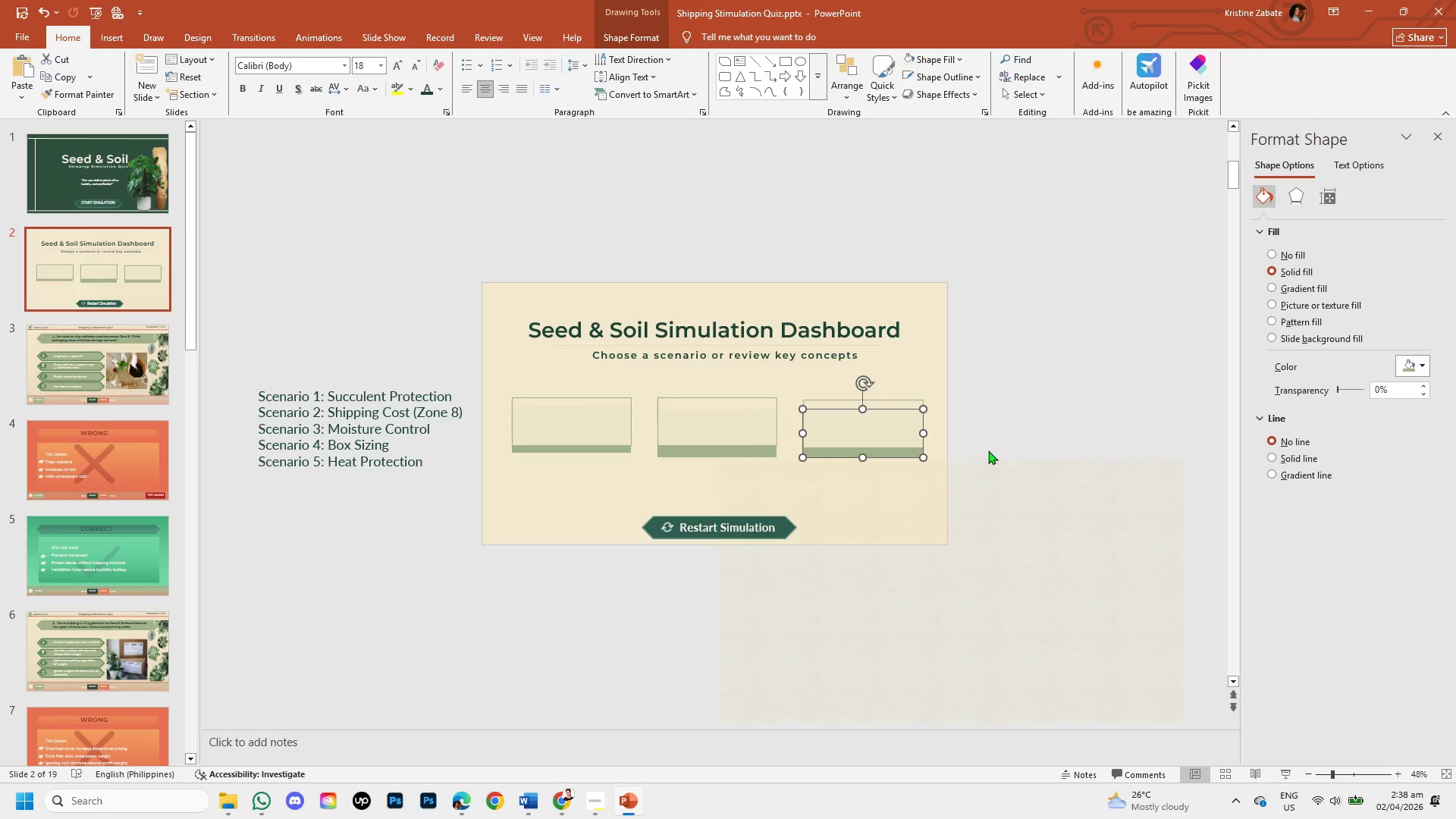 
left_click([988, 450])
 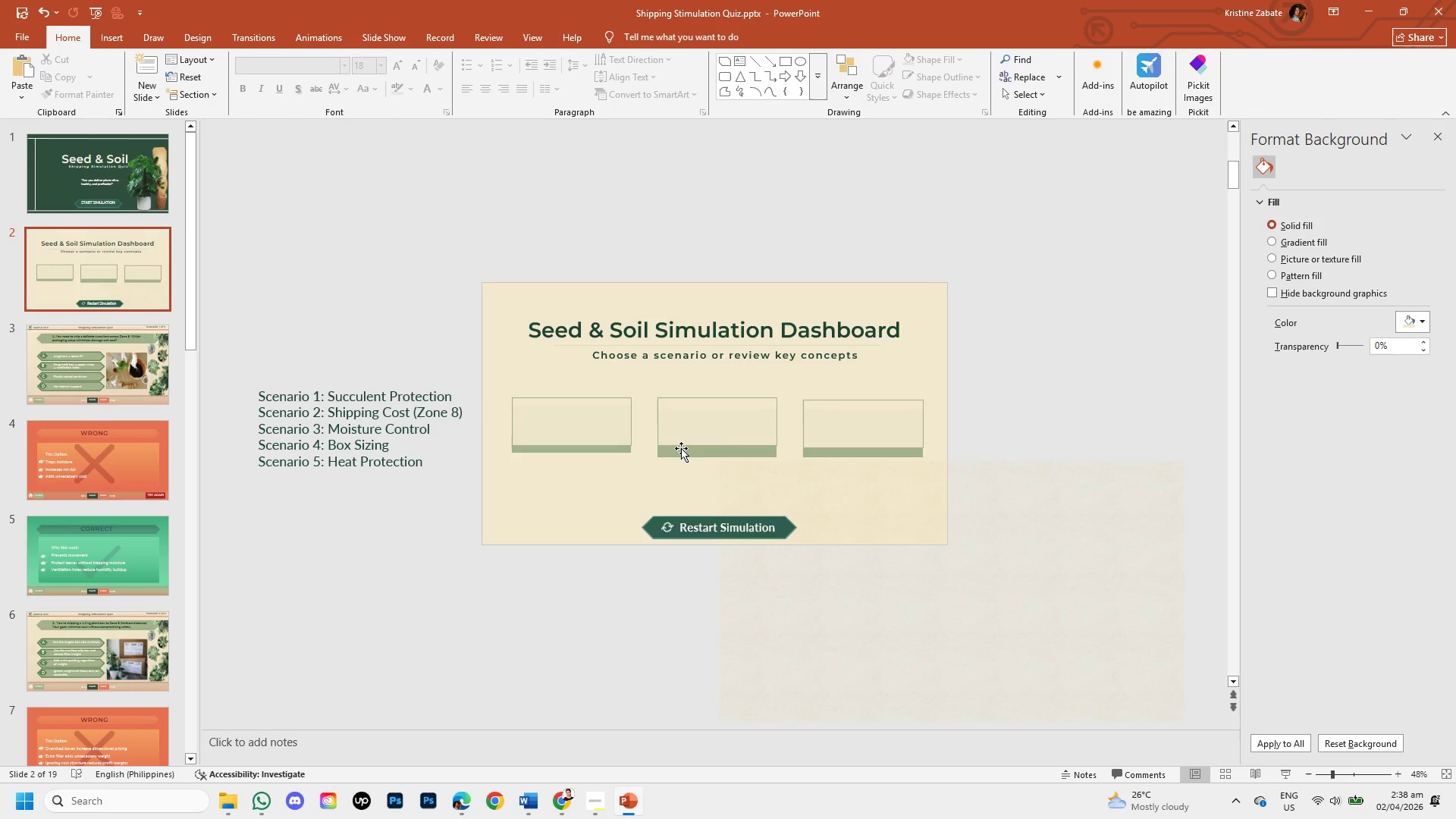 
left_click([681, 448])
 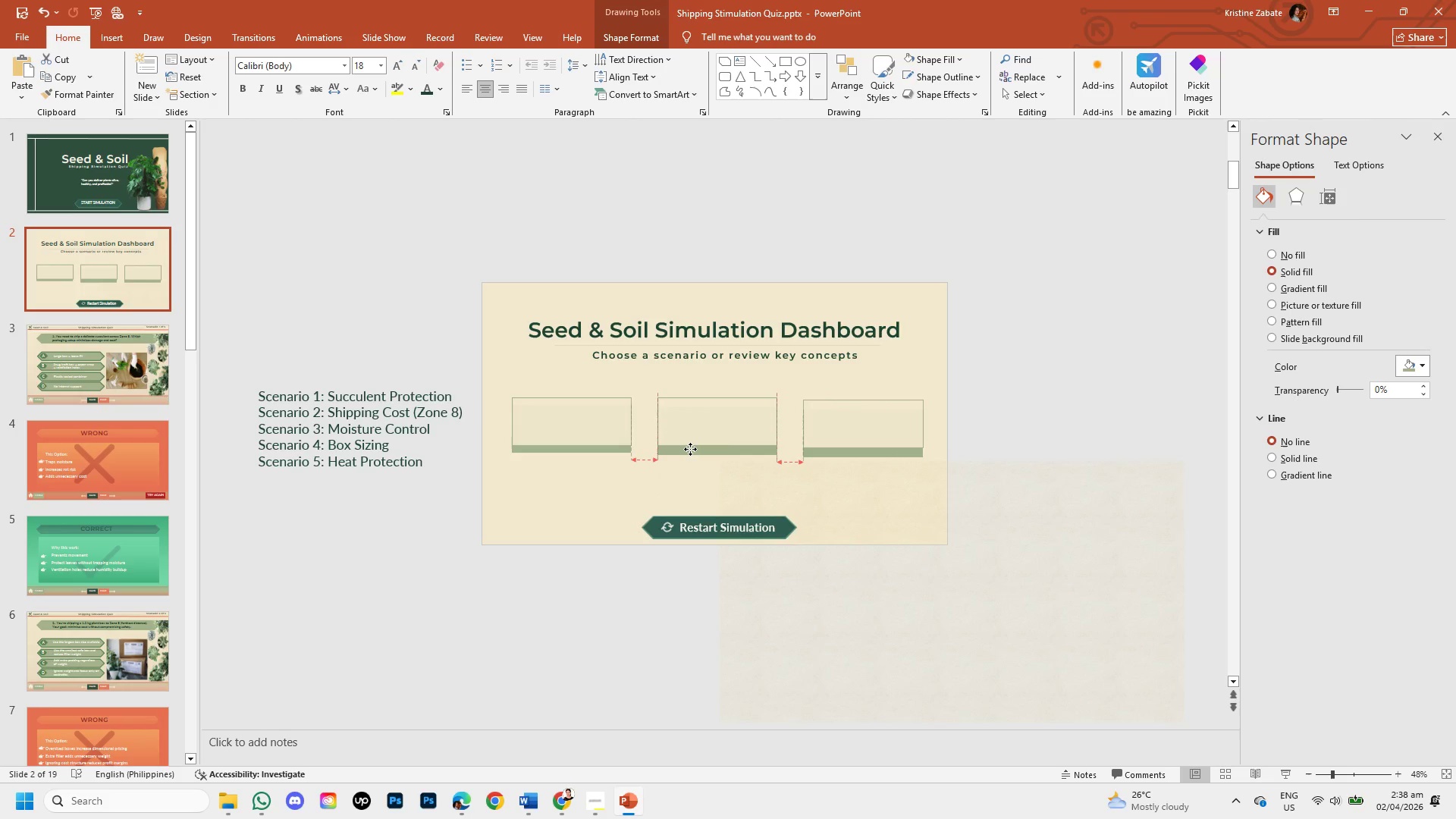 
wait(7.53)
 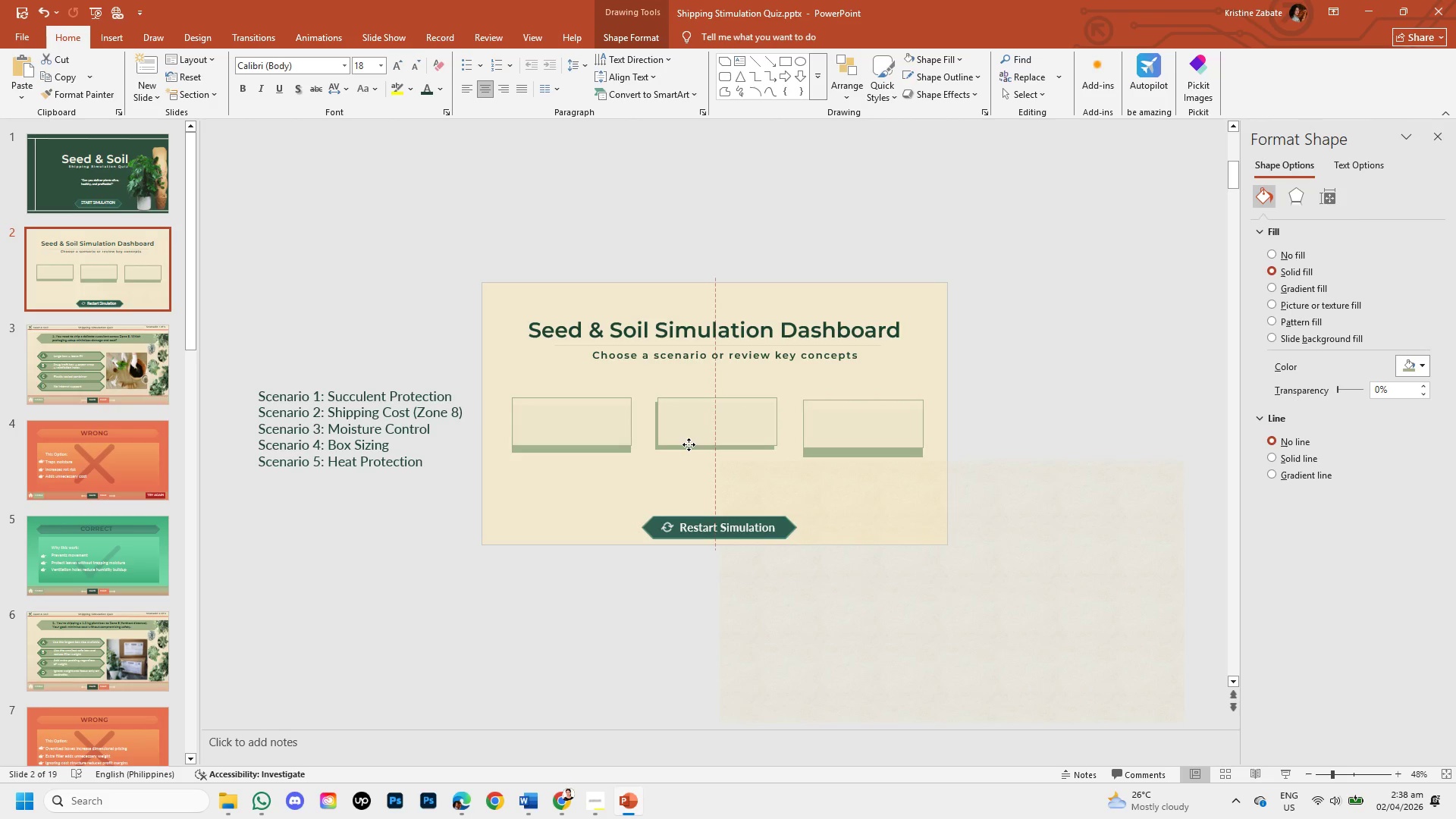 
left_click([1024, 443])
 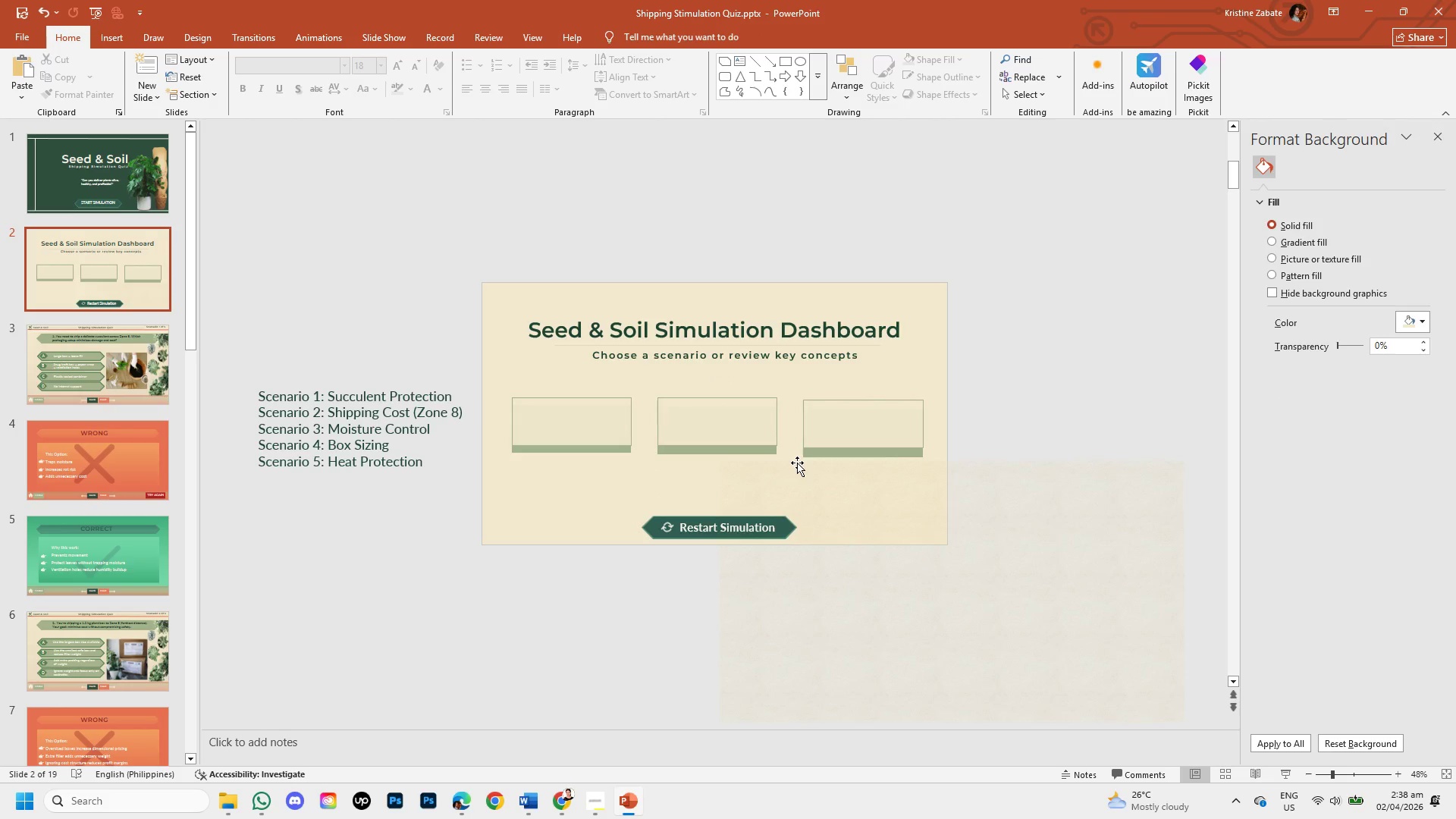 
left_click([822, 454])
 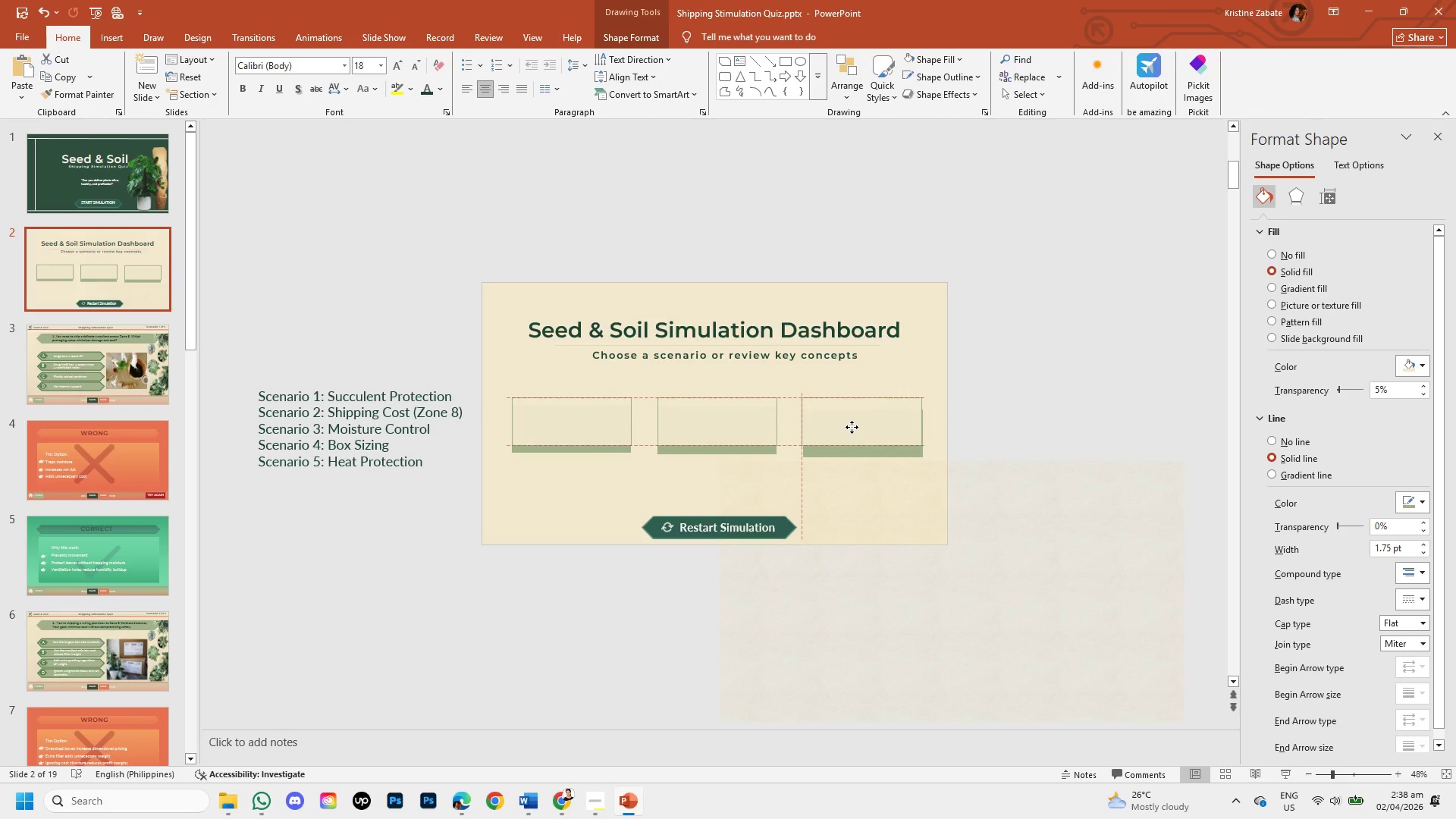 
key(Control+Z)
 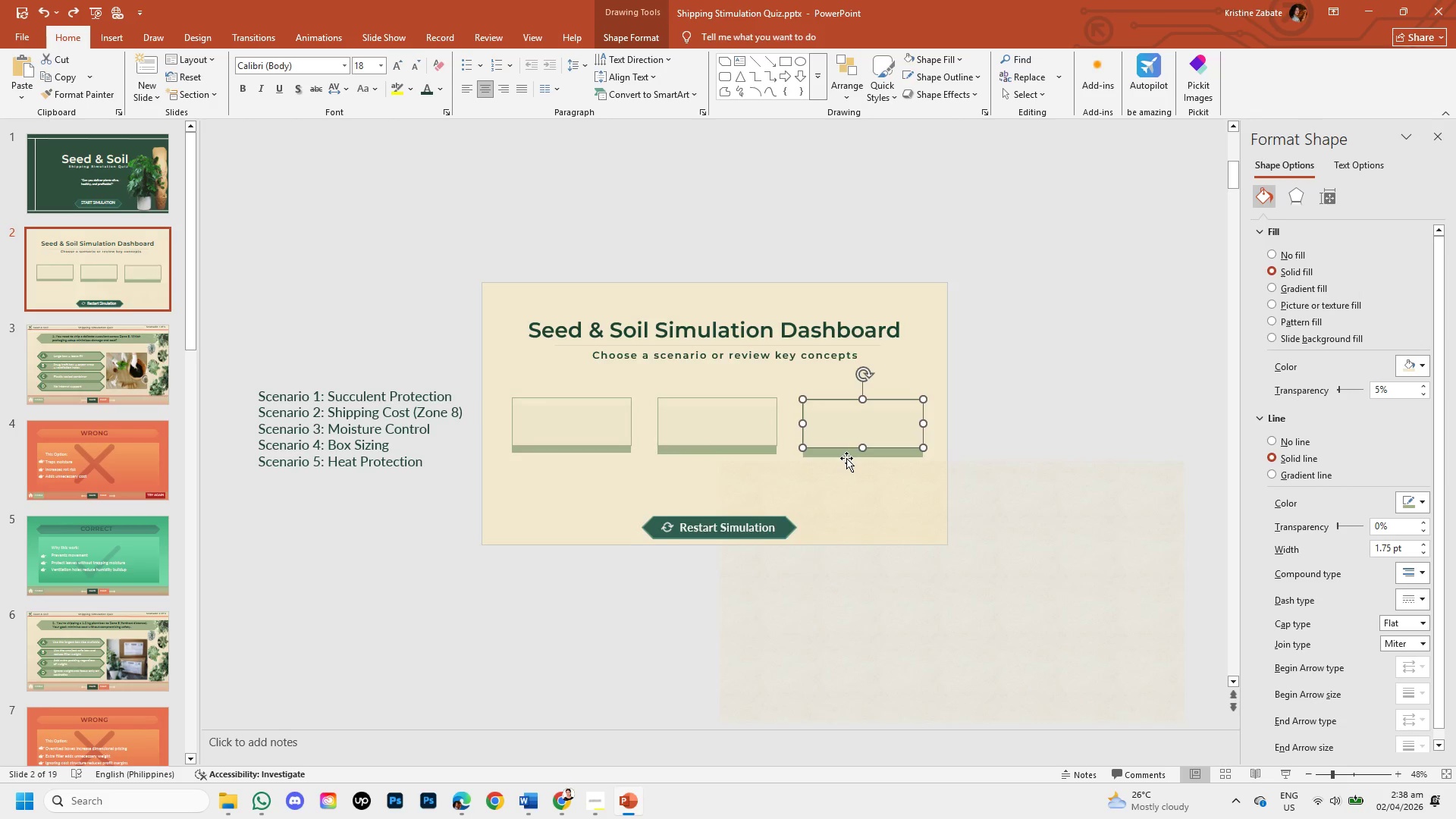 
left_click([846, 458])
 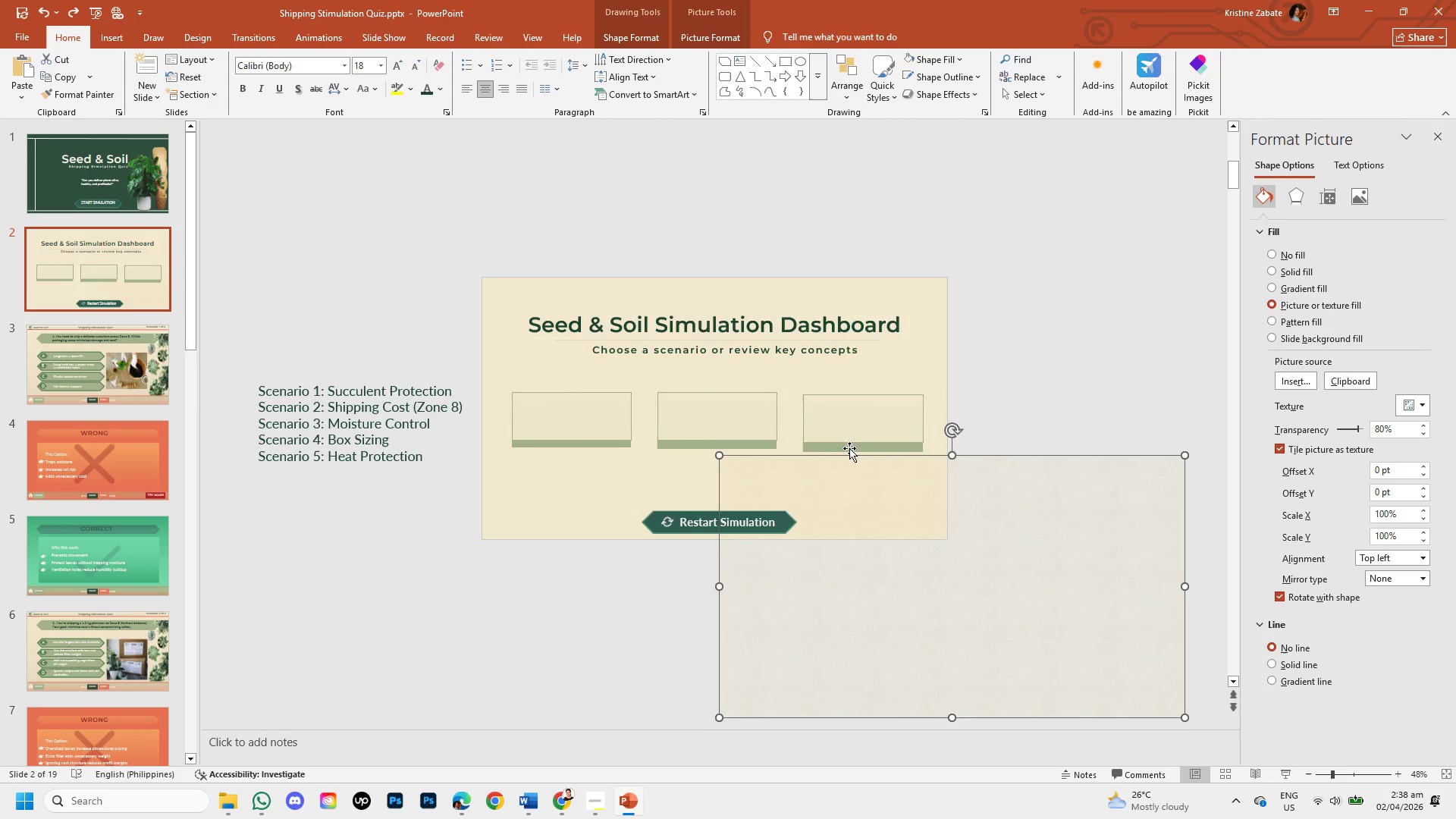 
left_click([849, 448])
 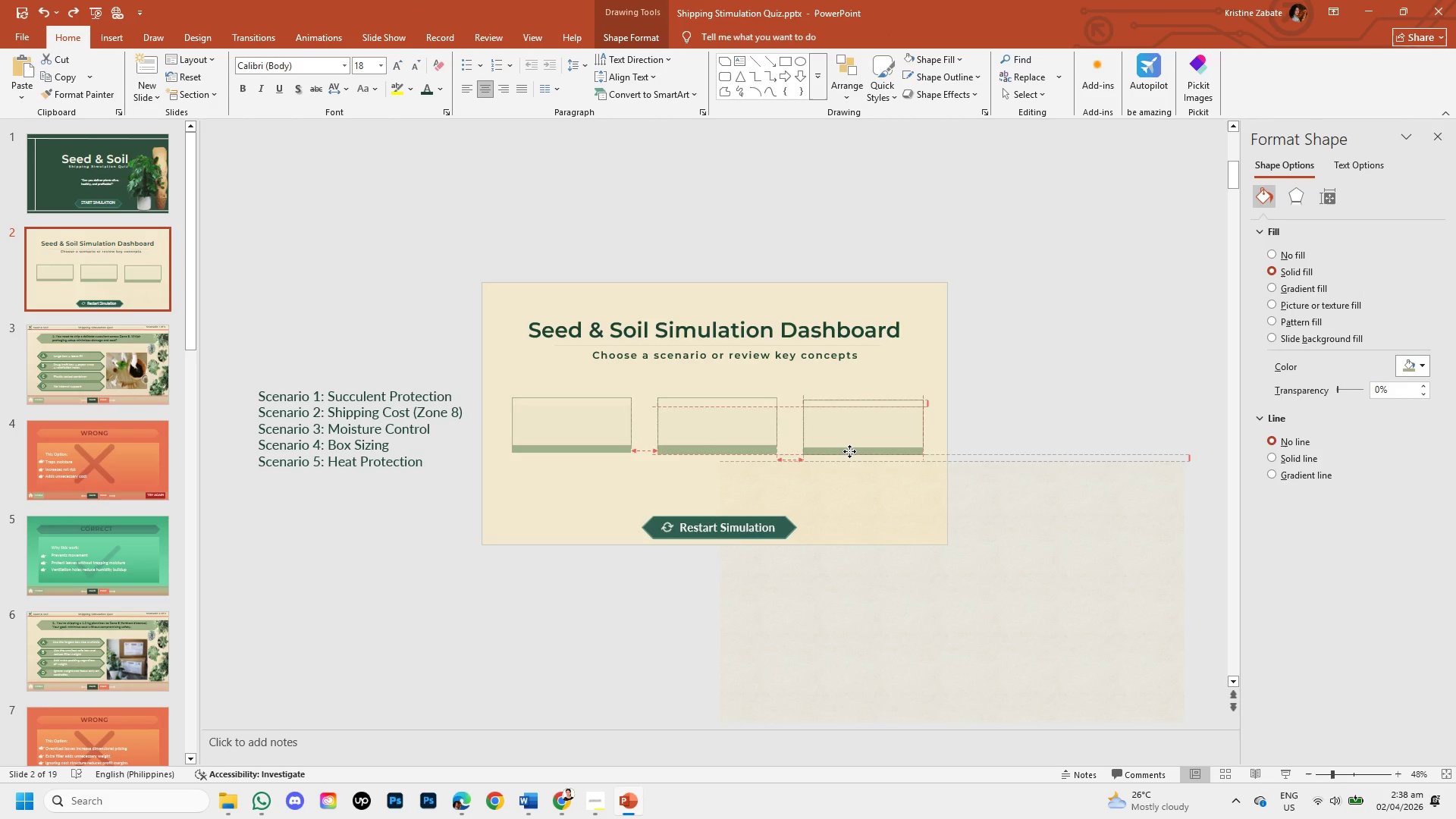 
wait(5.38)
 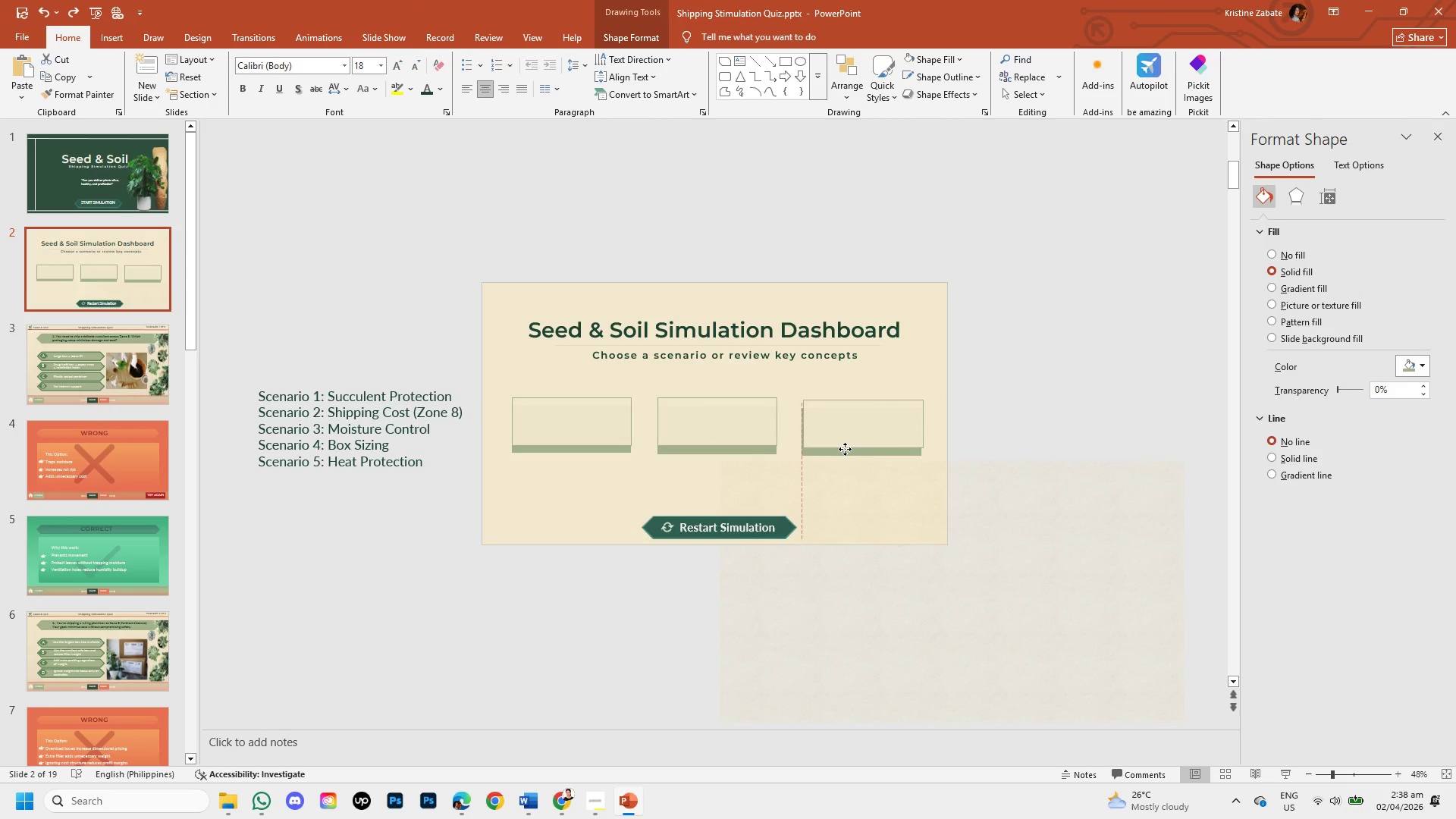 
left_click([1000, 452])
 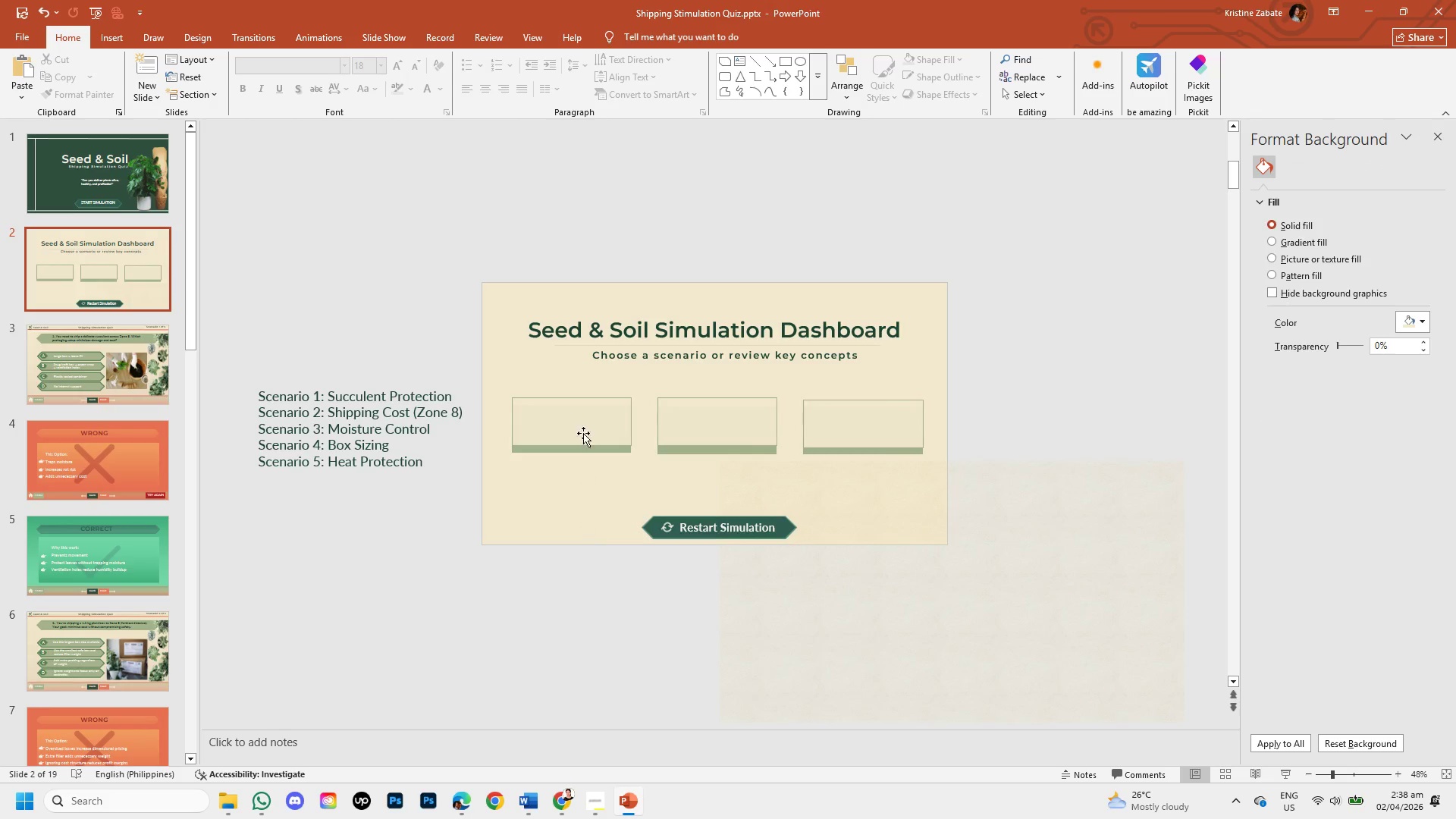 
left_click([582, 419])
 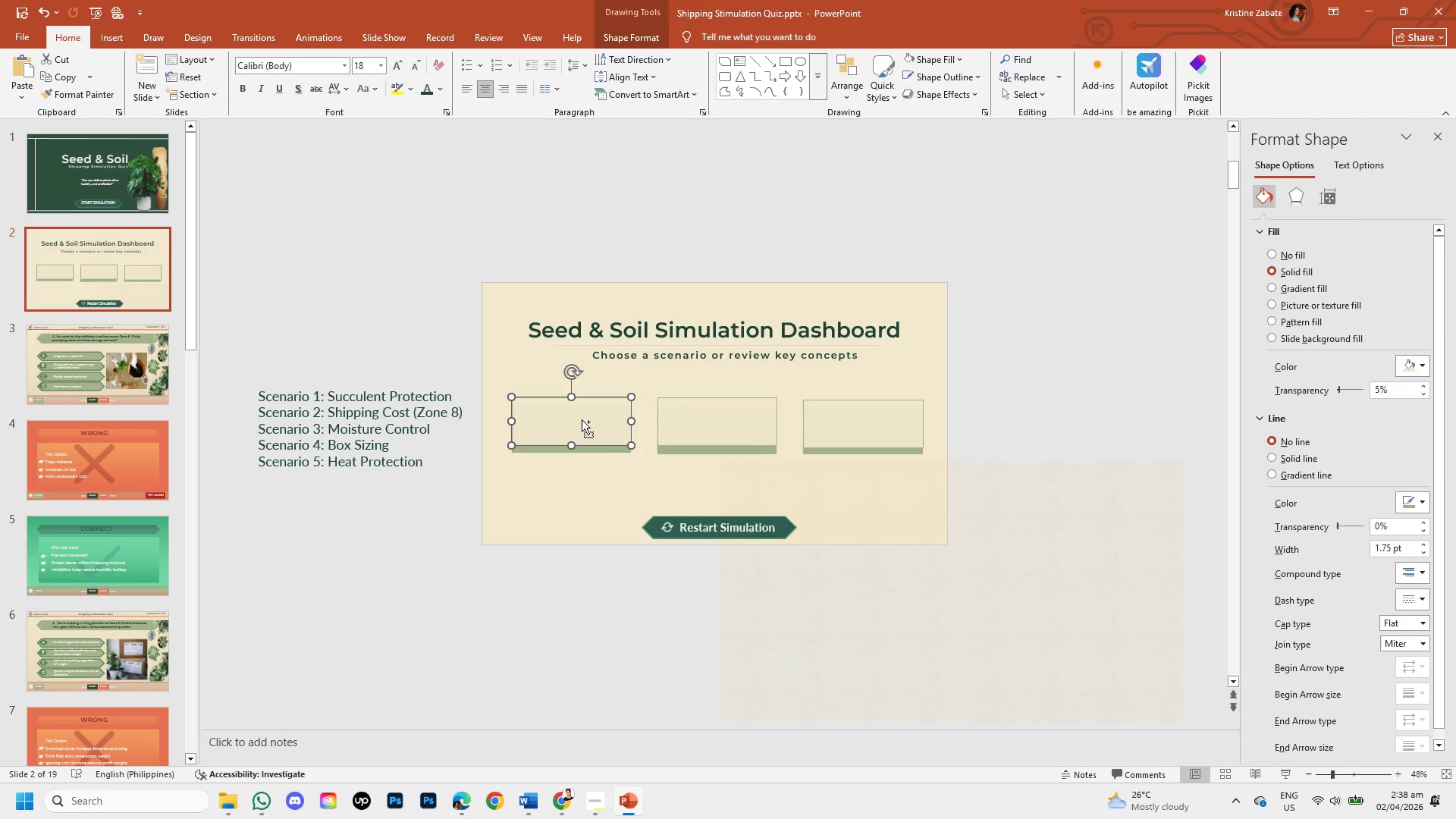 
key(Control+V)
 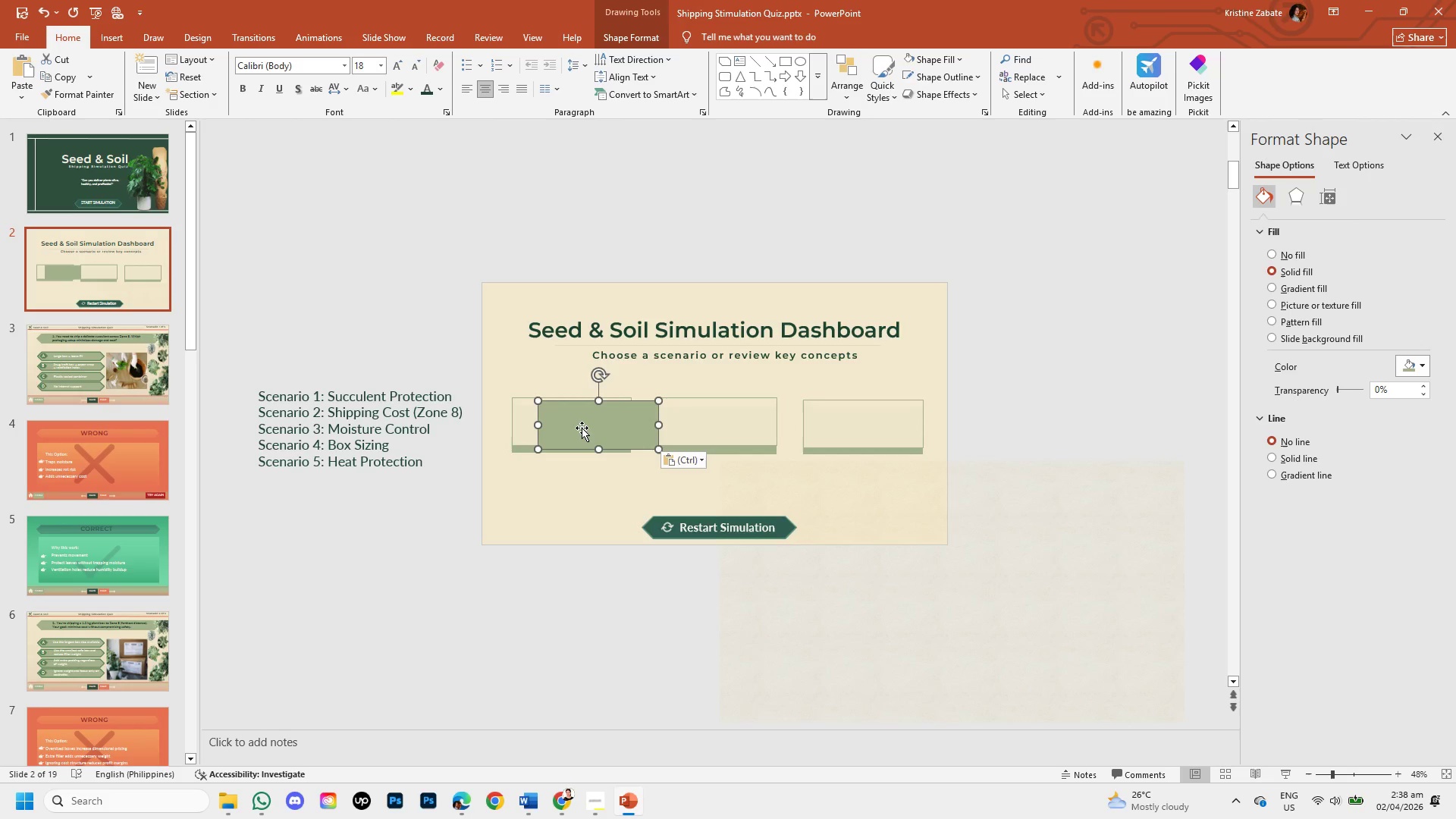 
left_click_drag(start_coordinate=[582, 428], to_coordinate=[554, 487])
 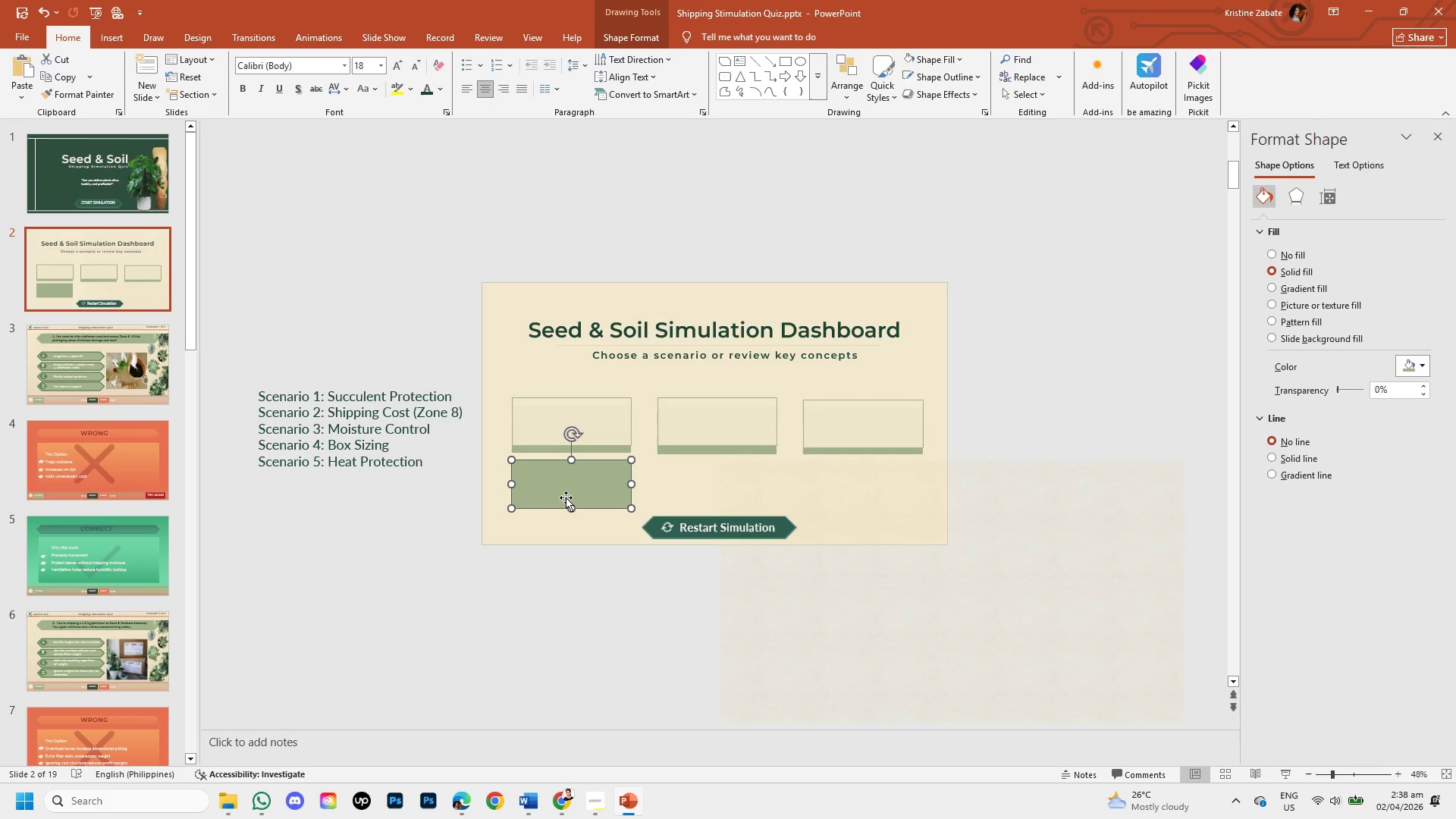 
key(Control+V)
 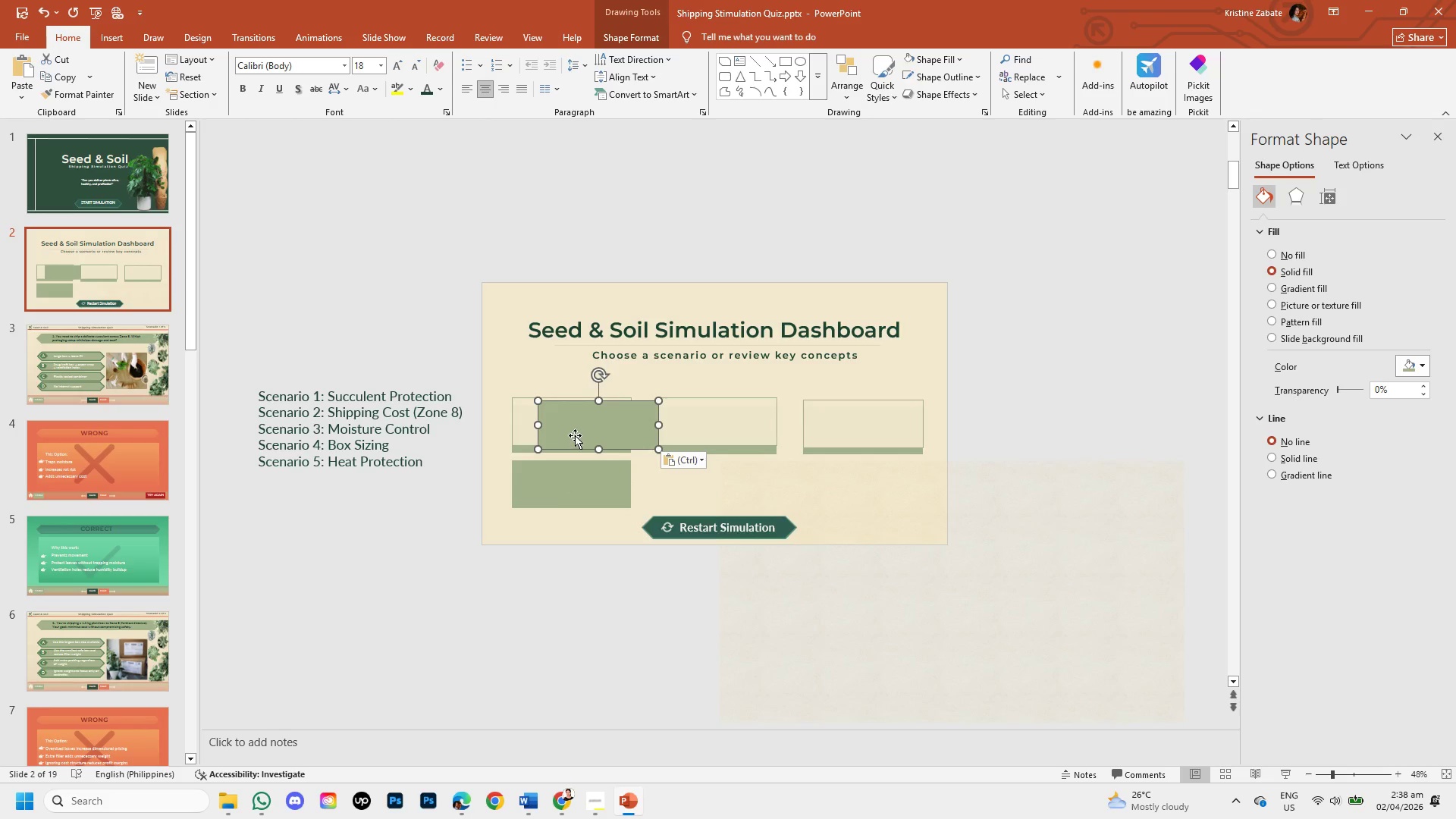 
left_click_drag(start_coordinate=[575, 435], to_coordinate=[548, 526])
 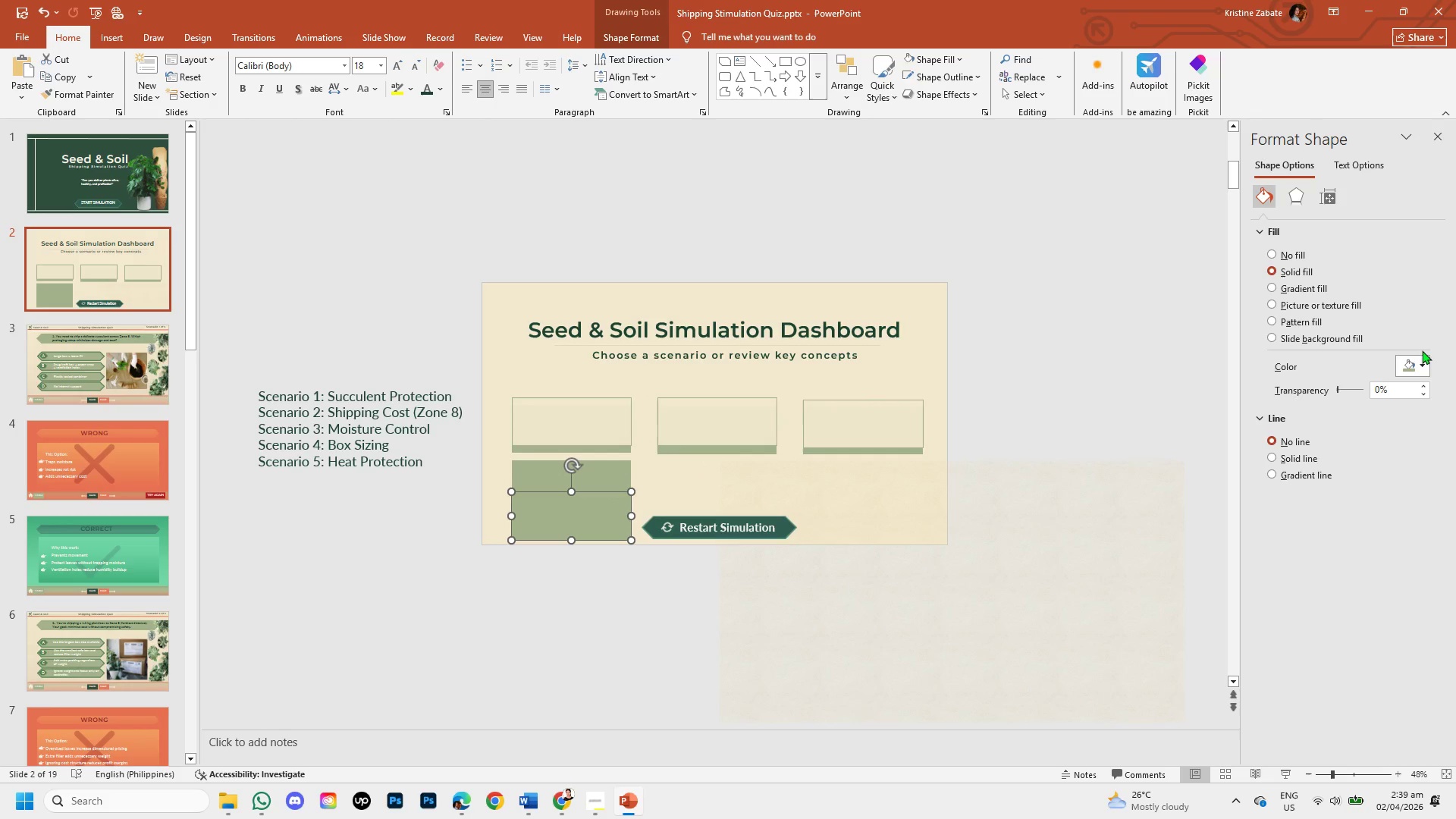 
left_click([1417, 369])
 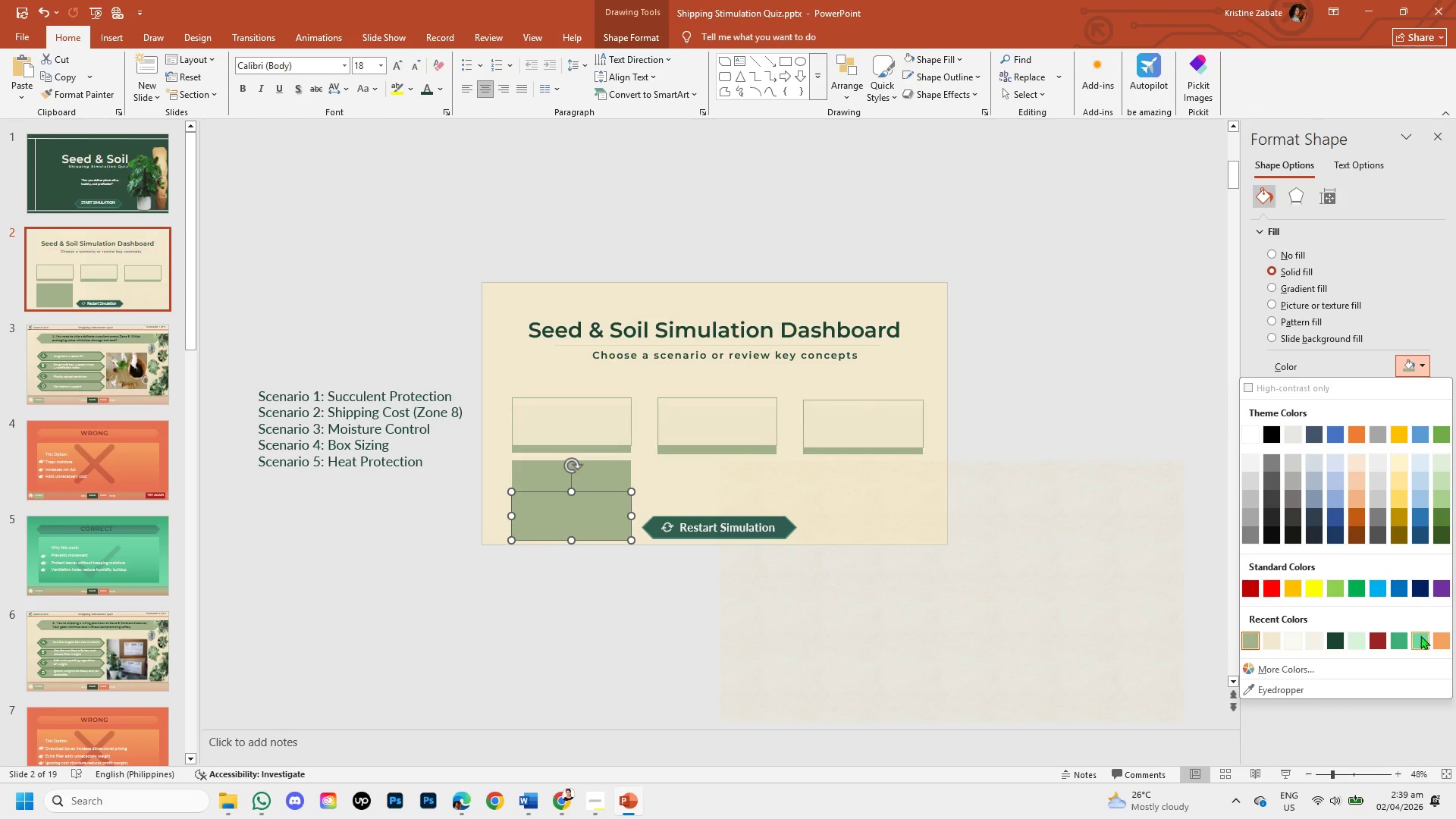 
left_click([1438, 639])
 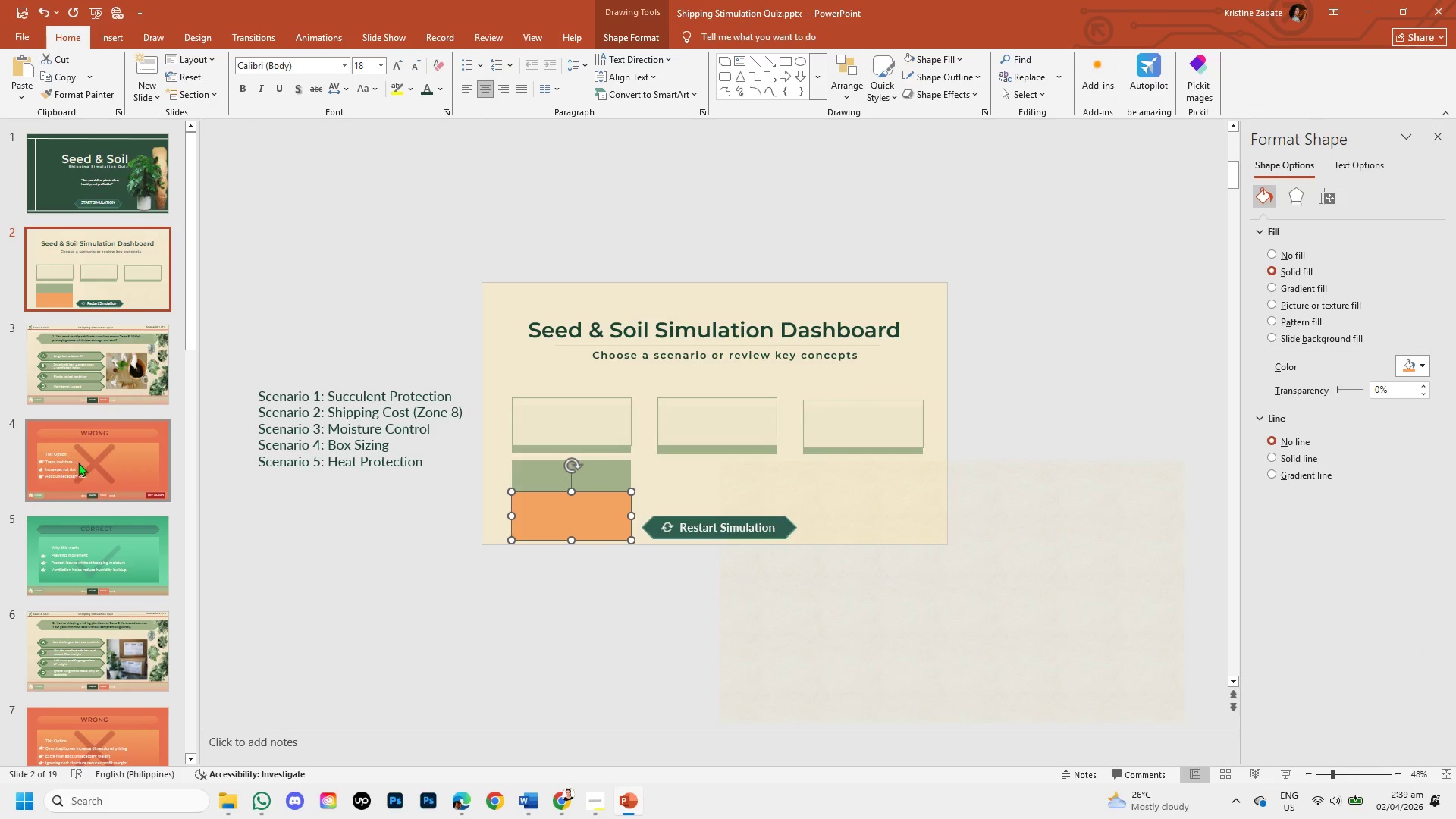 
left_click([112, 466])
 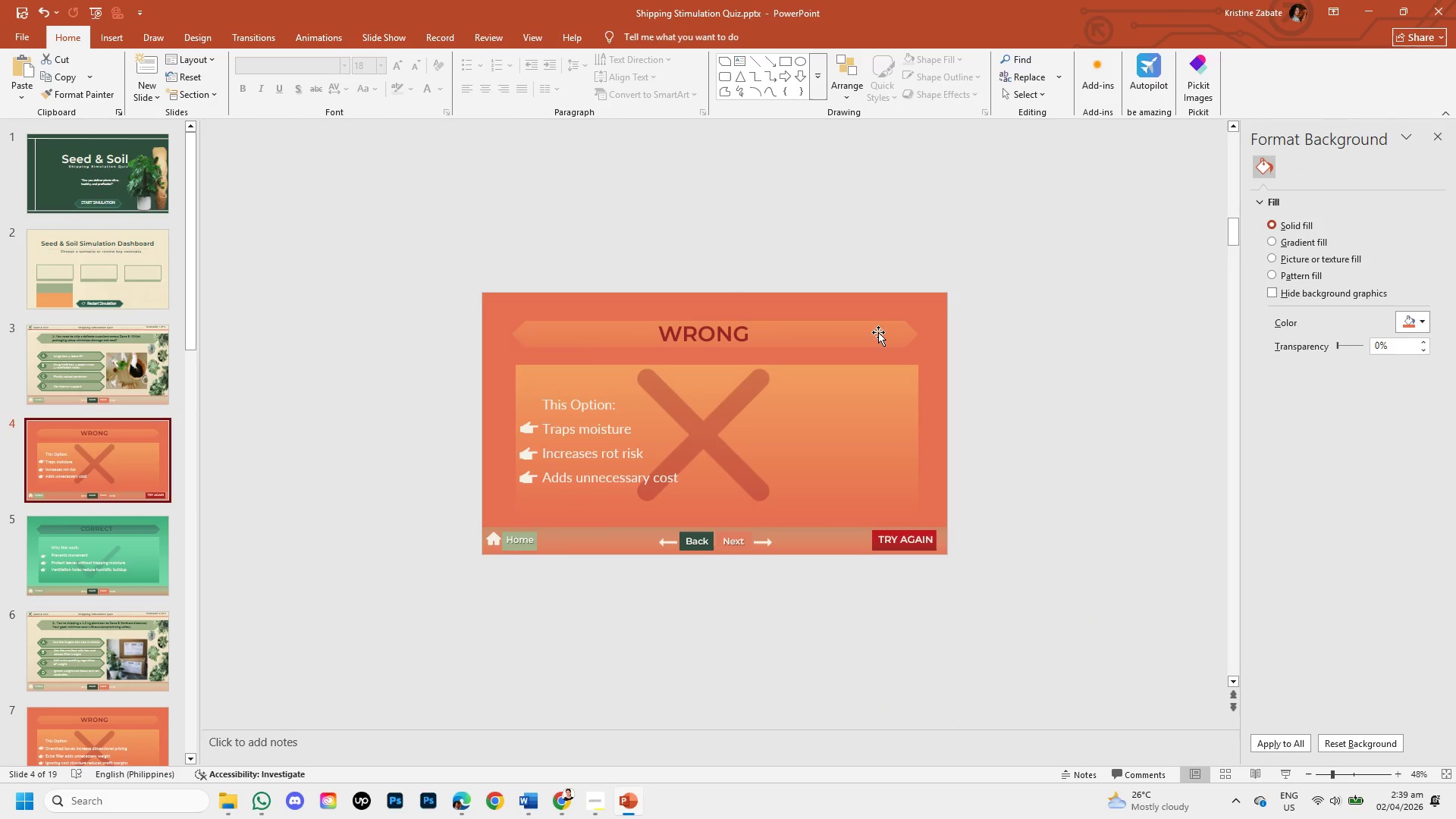 
left_click([912, 309])
 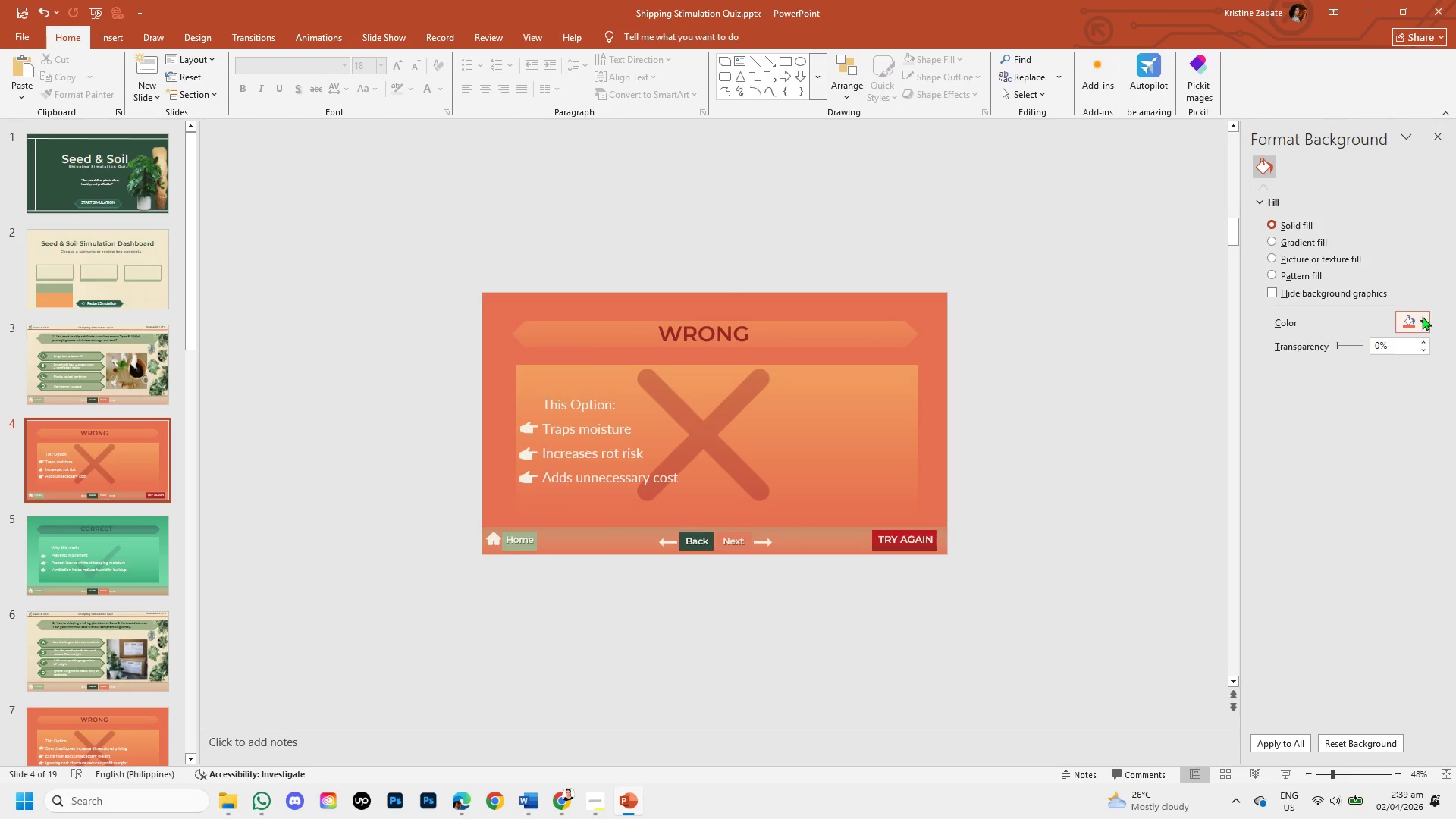 
left_click([1422, 316])
 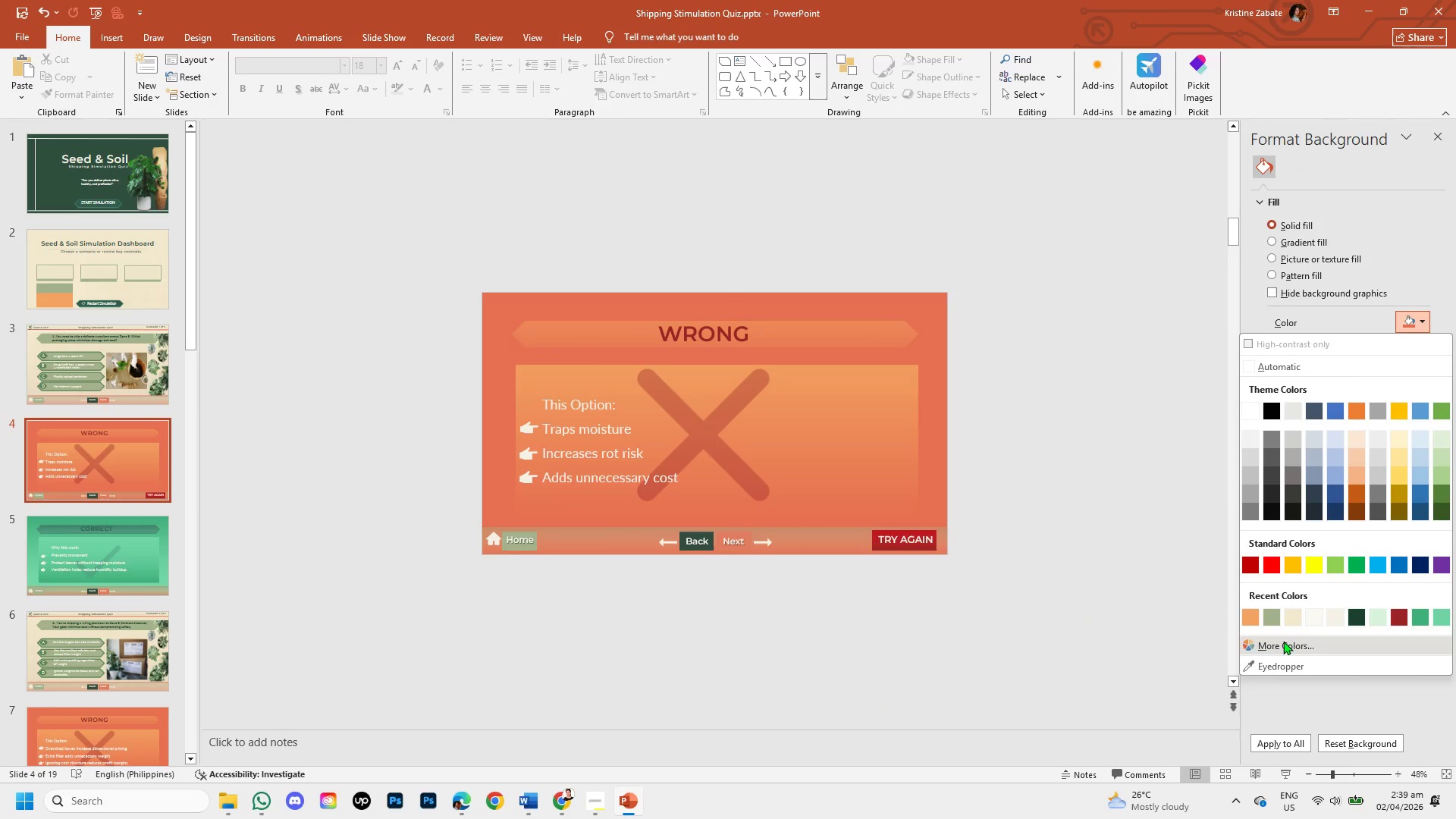 
left_click([1283, 641])
 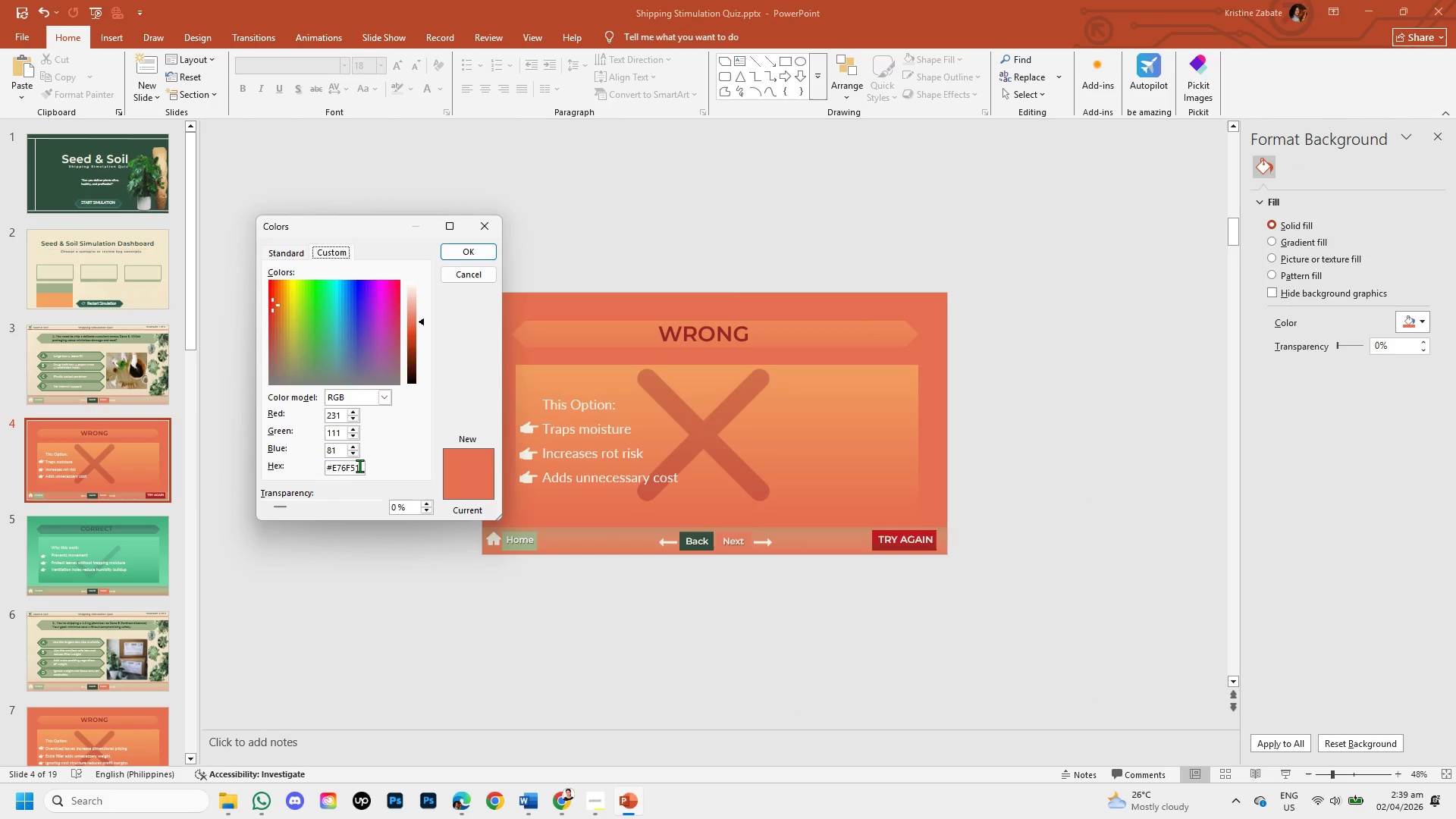 
left_click_drag(start_coordinate=[360, 467], to_coordinate=[317, 460])
 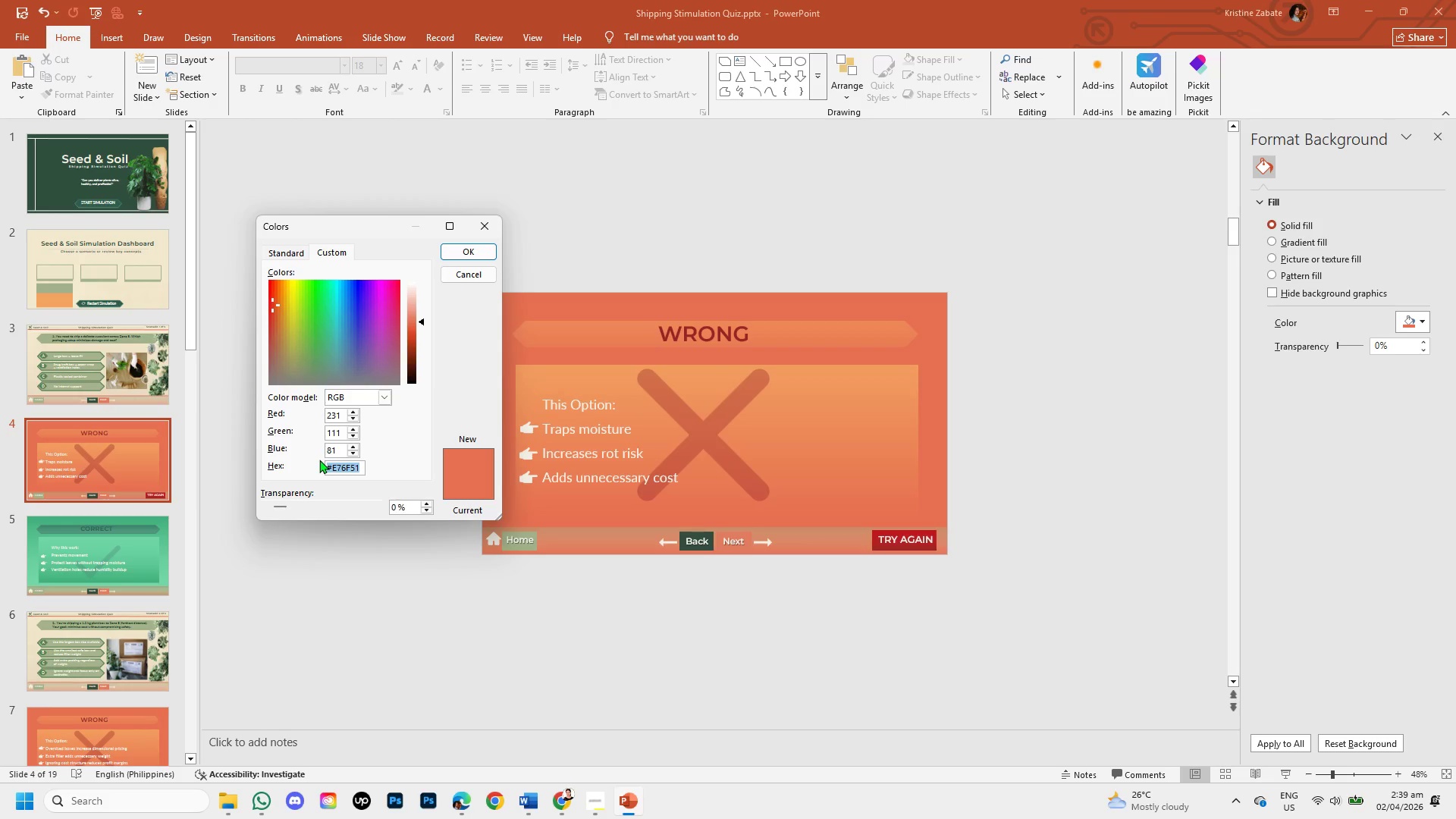 
key(Control+C)
 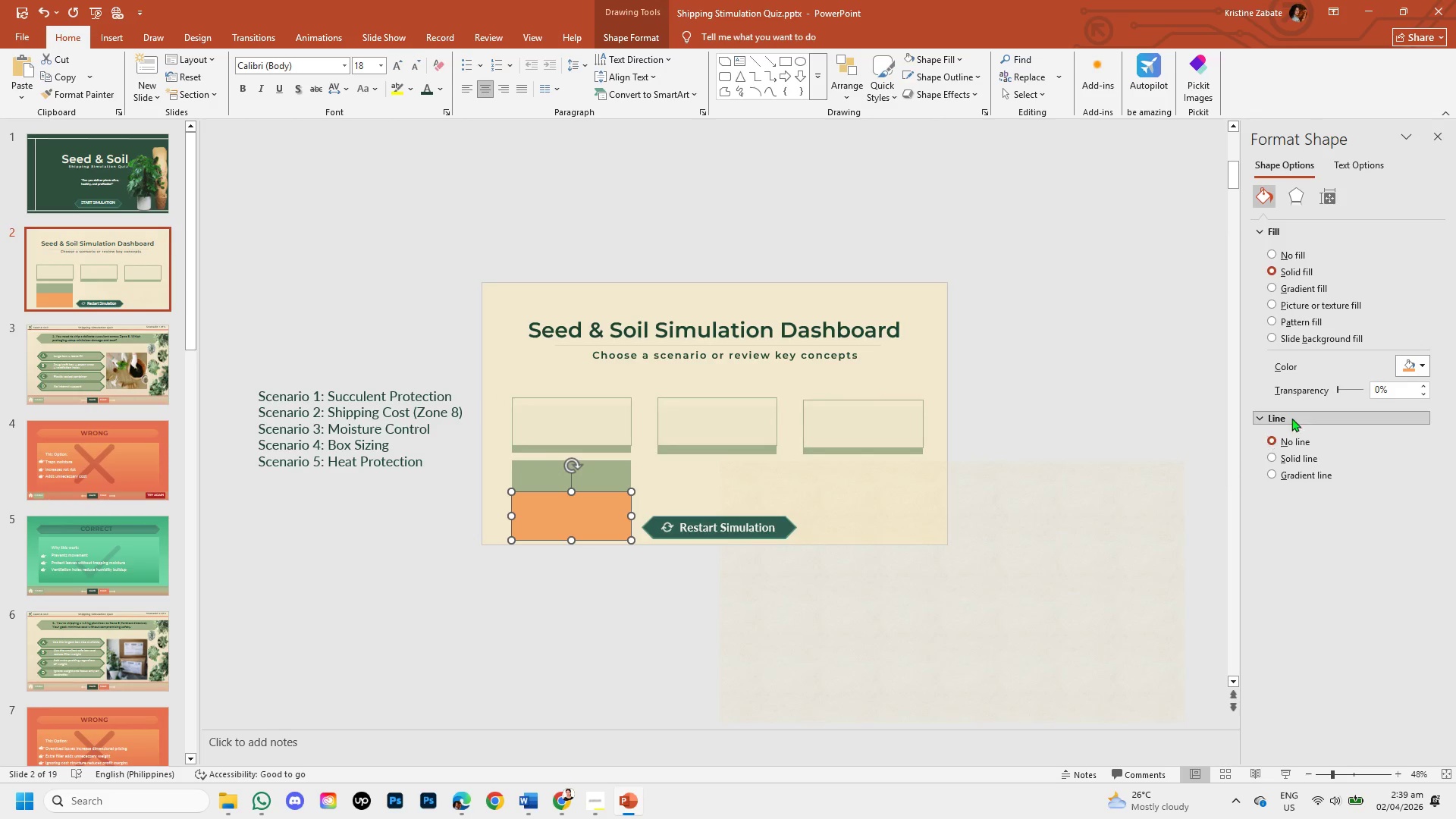 
left_click([1426, 365])
 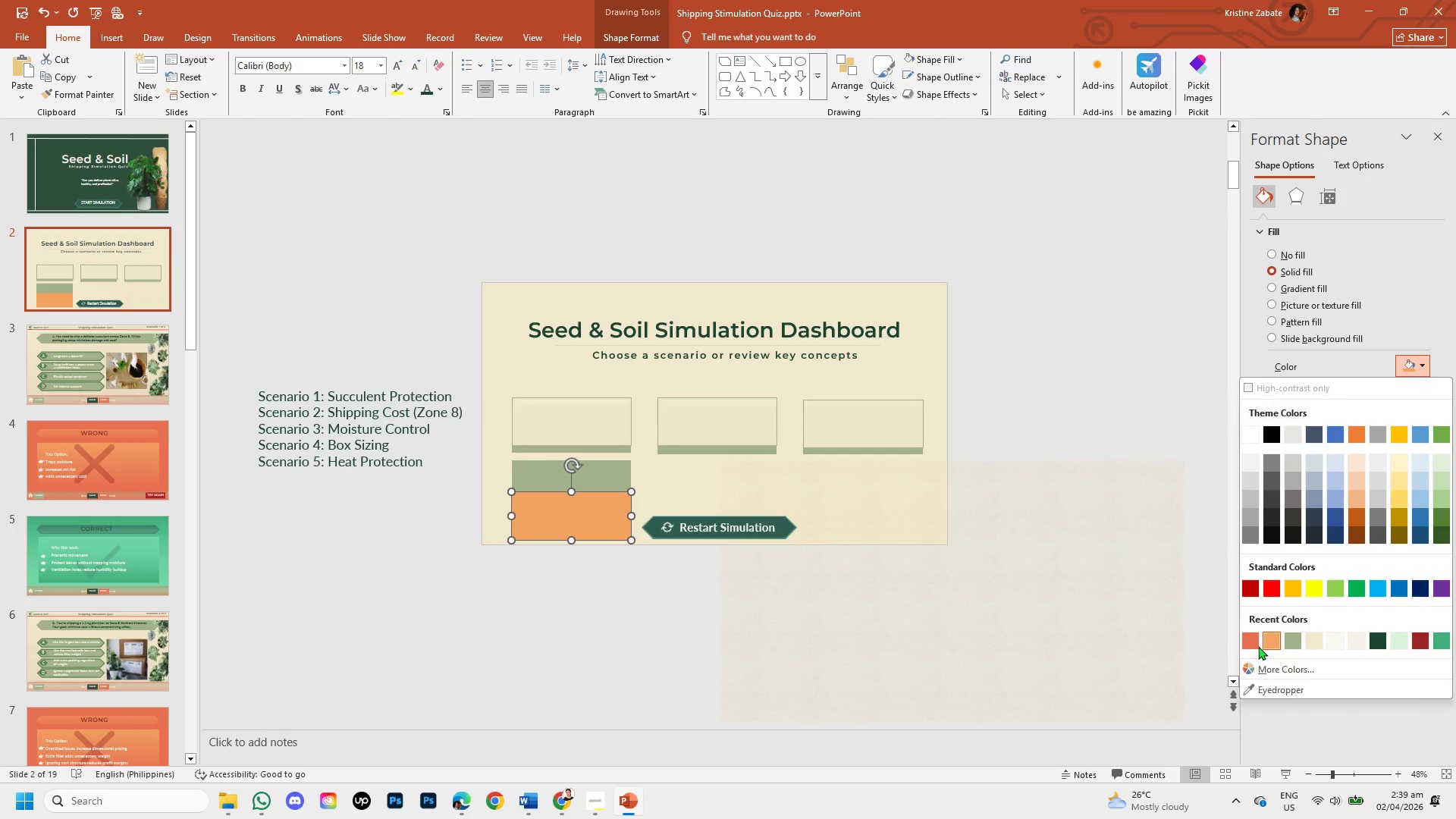 
left_click([1255, 642])
 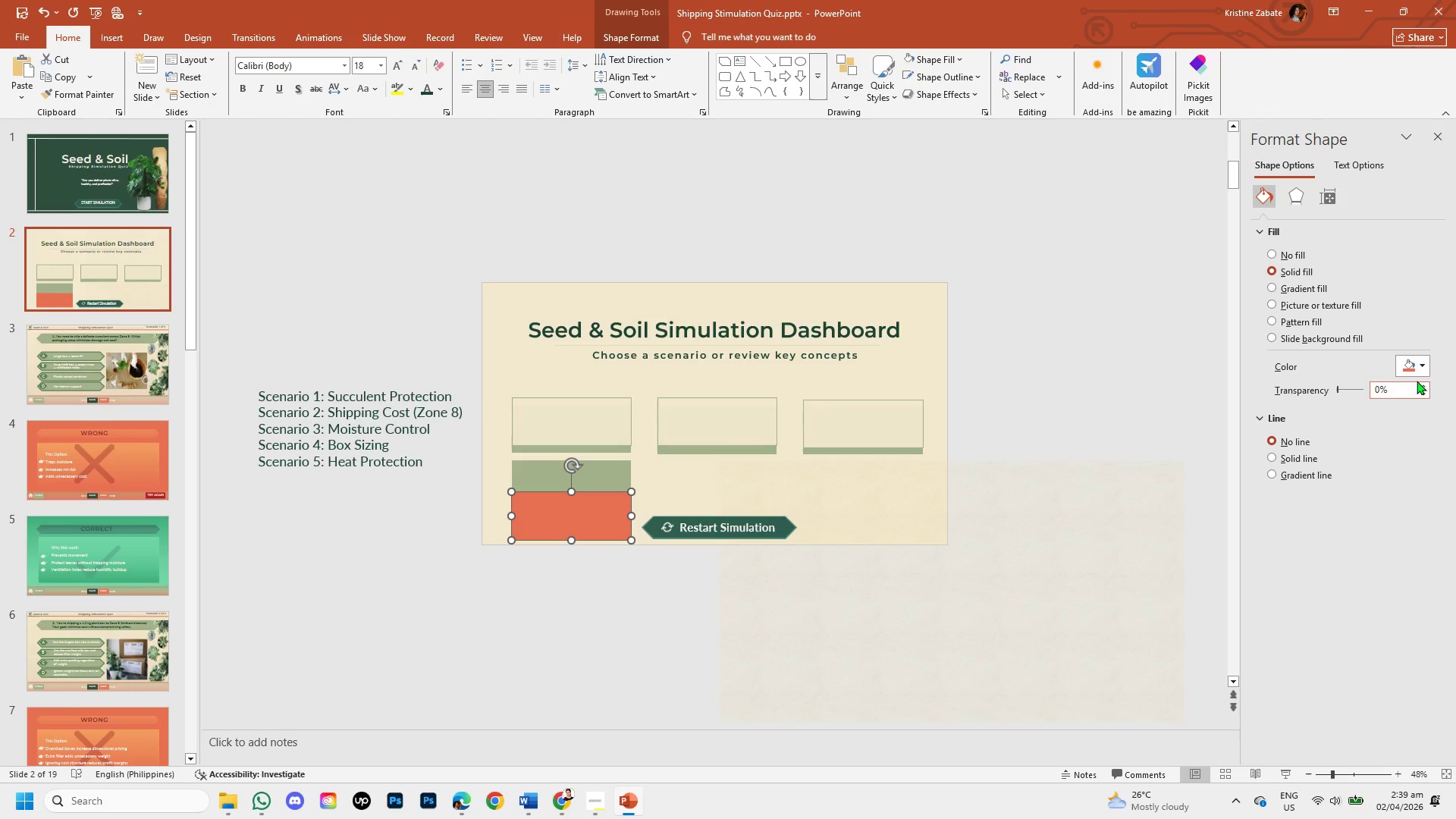 
left_click([1421, 369])
 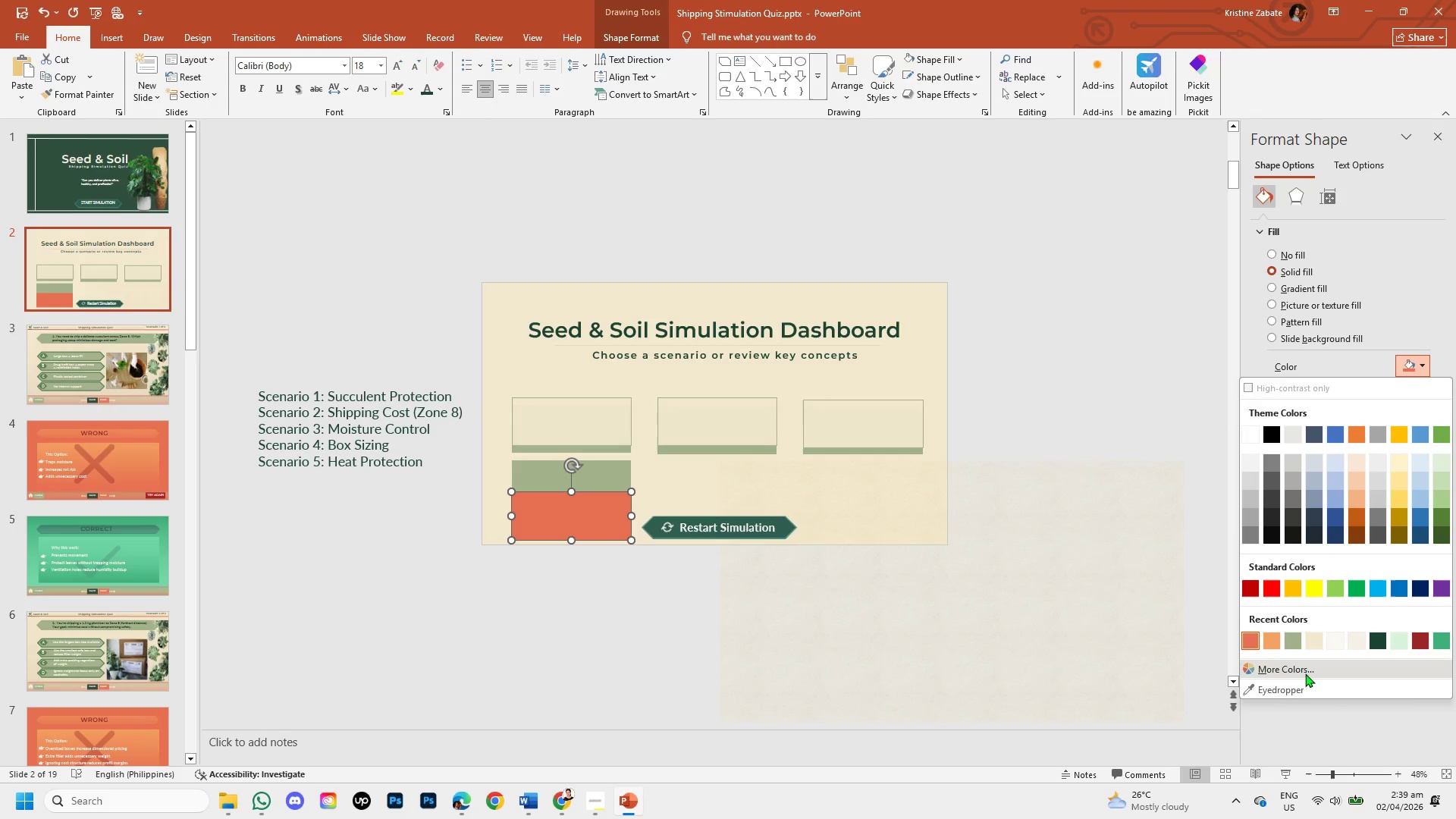 
left_click([1305, 673])
 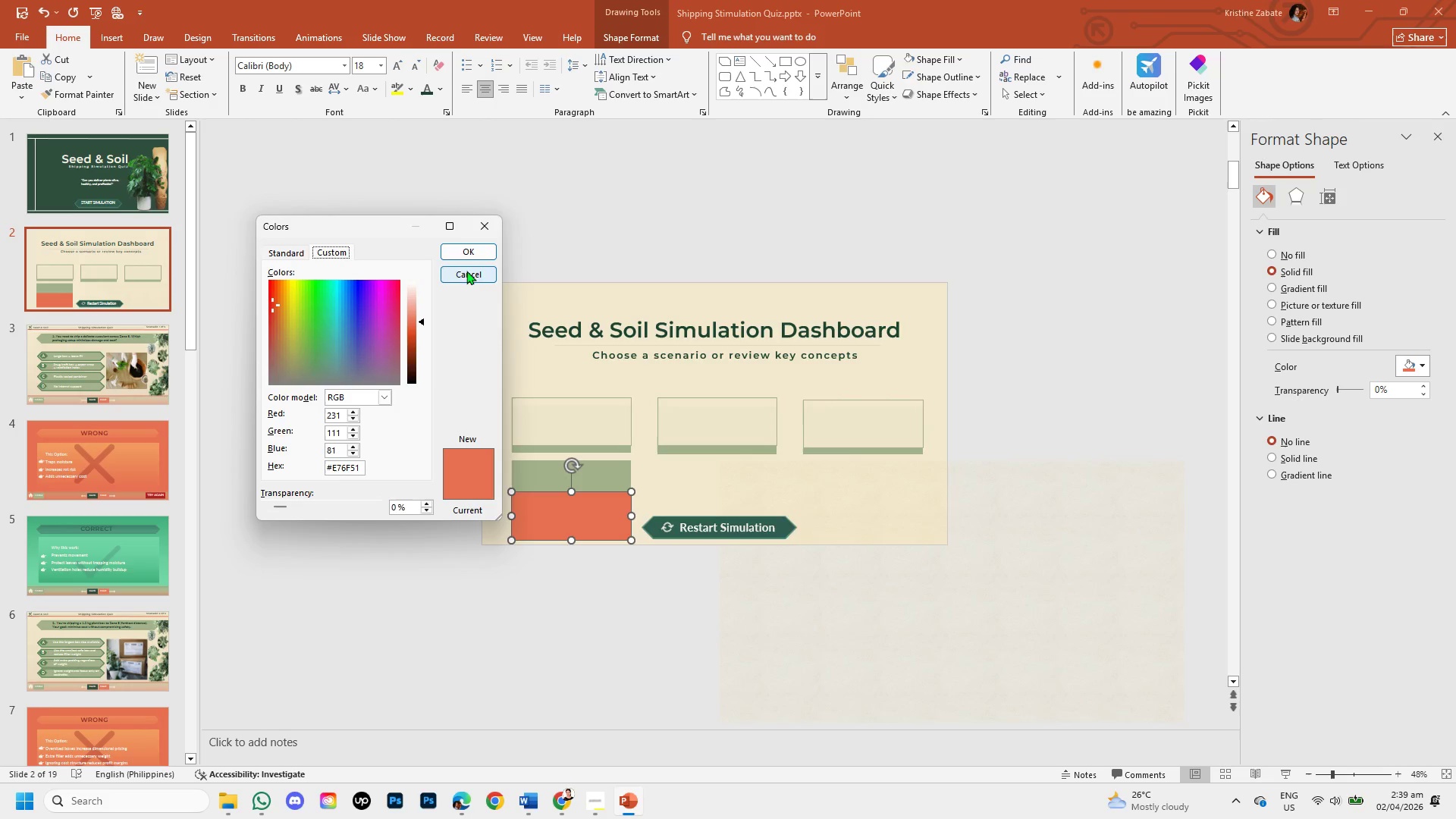 
left_click([460, 242])
 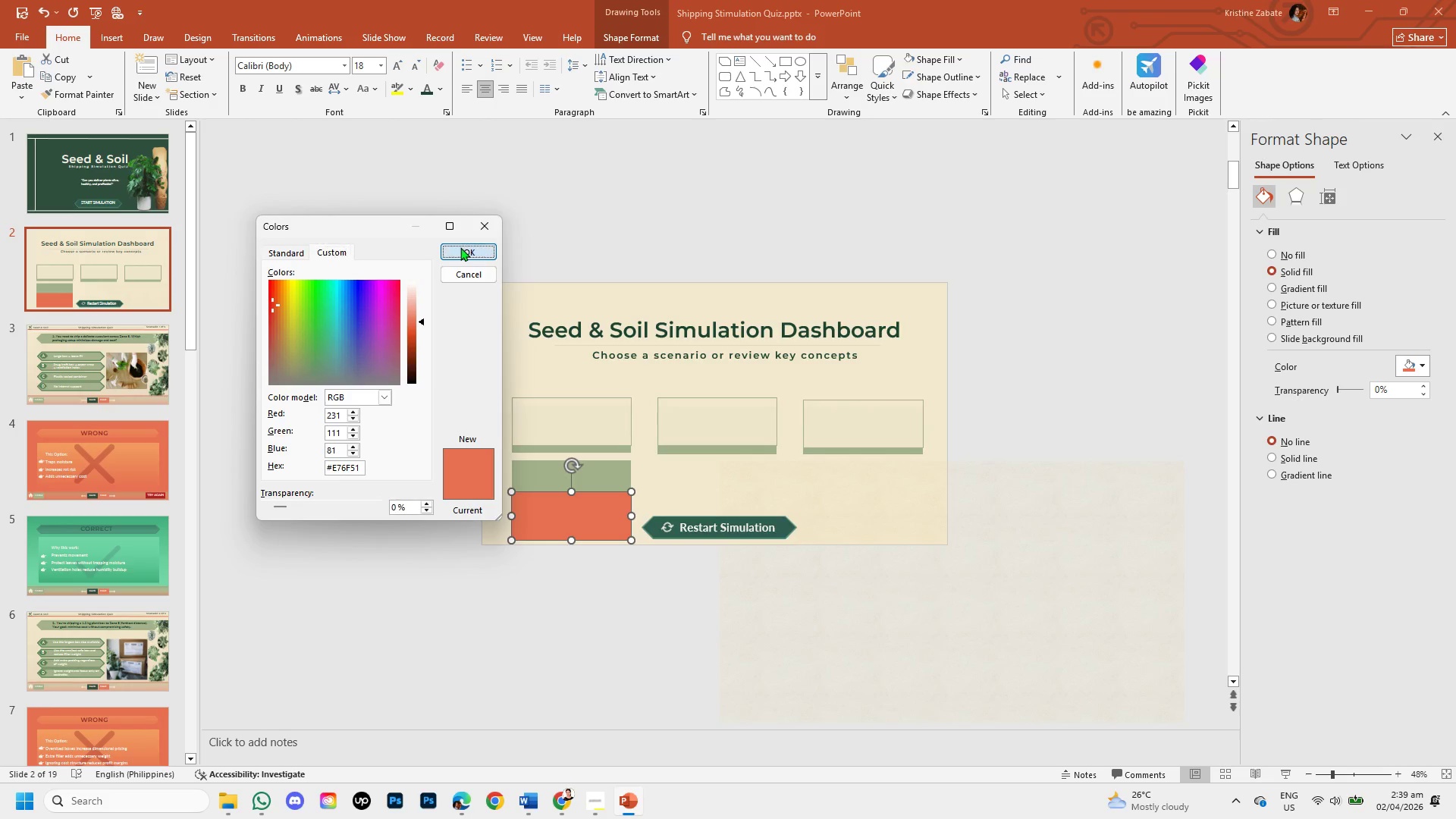 
left_click([460, 247])
 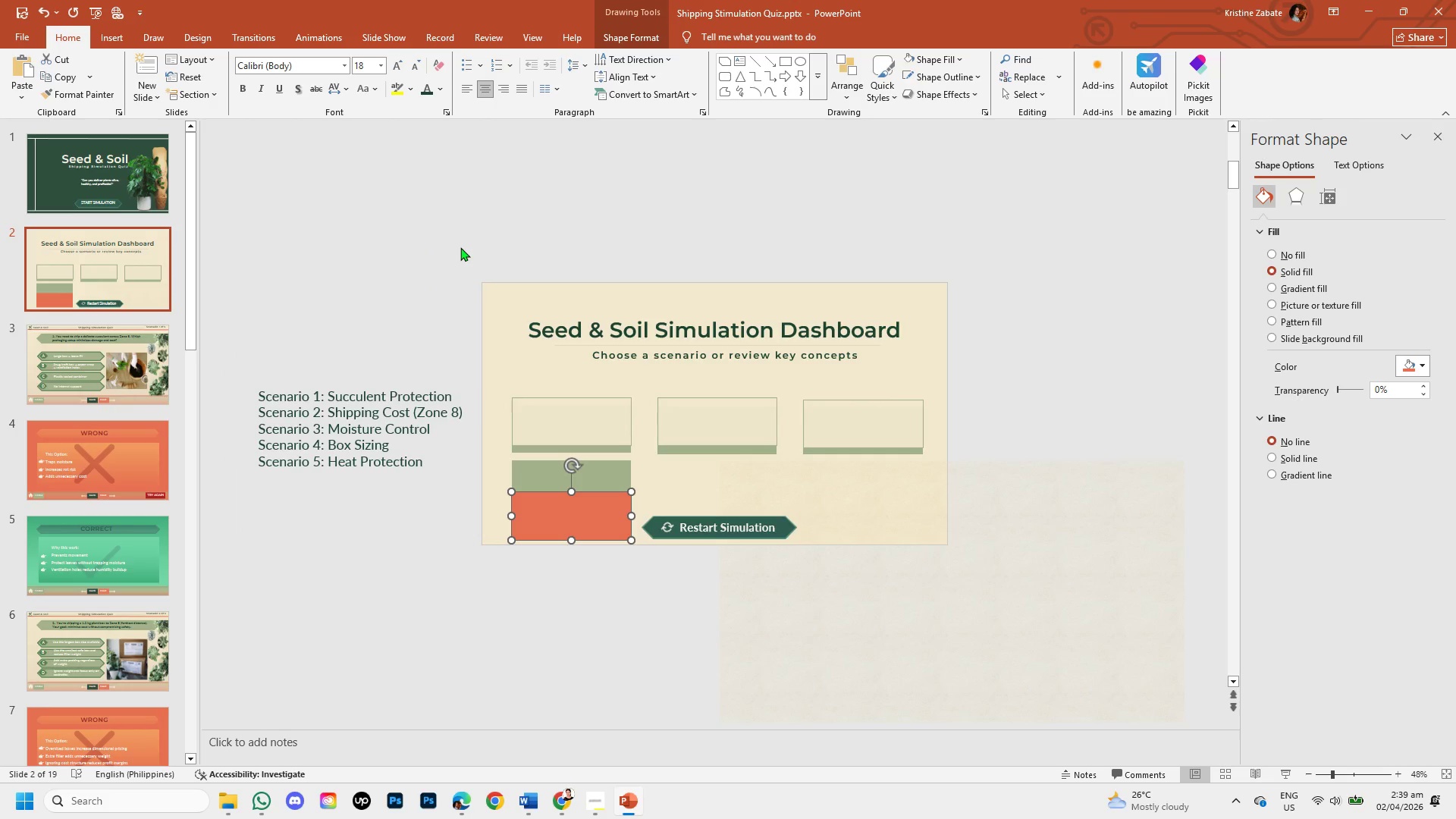 
left_click([620, 479])
 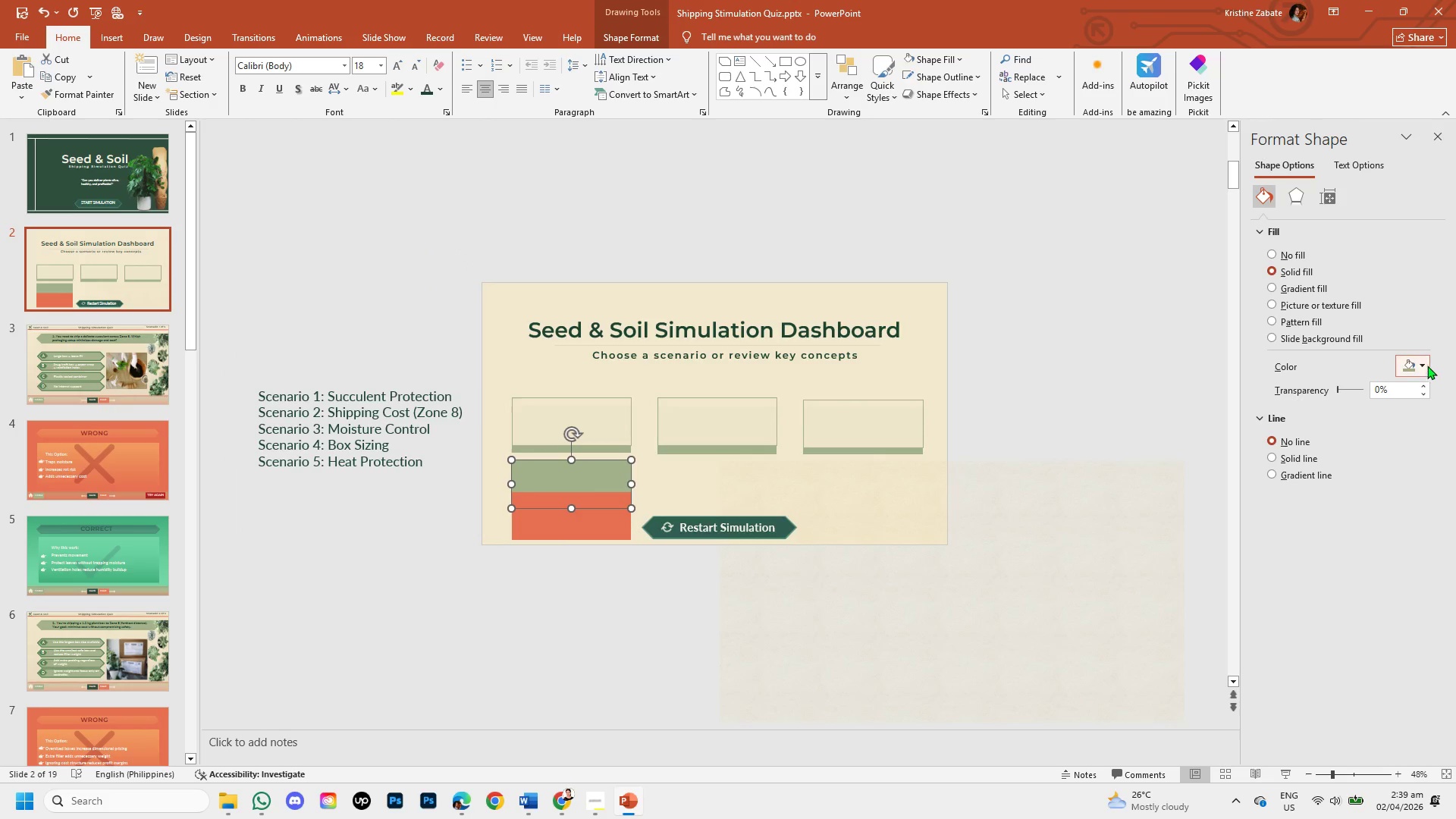 
left_click([1426, 362])
 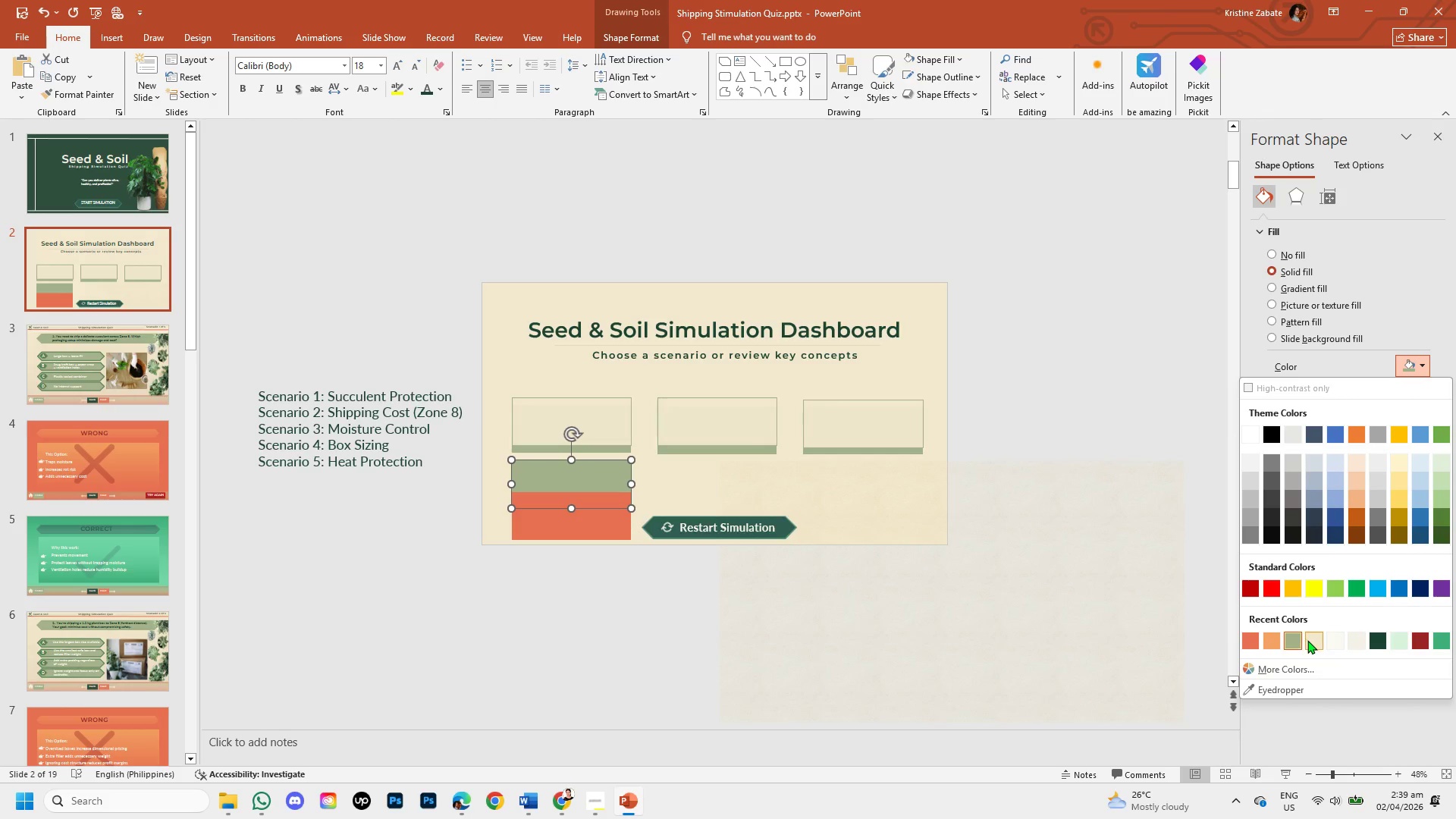 
left_click([1307, 640])
 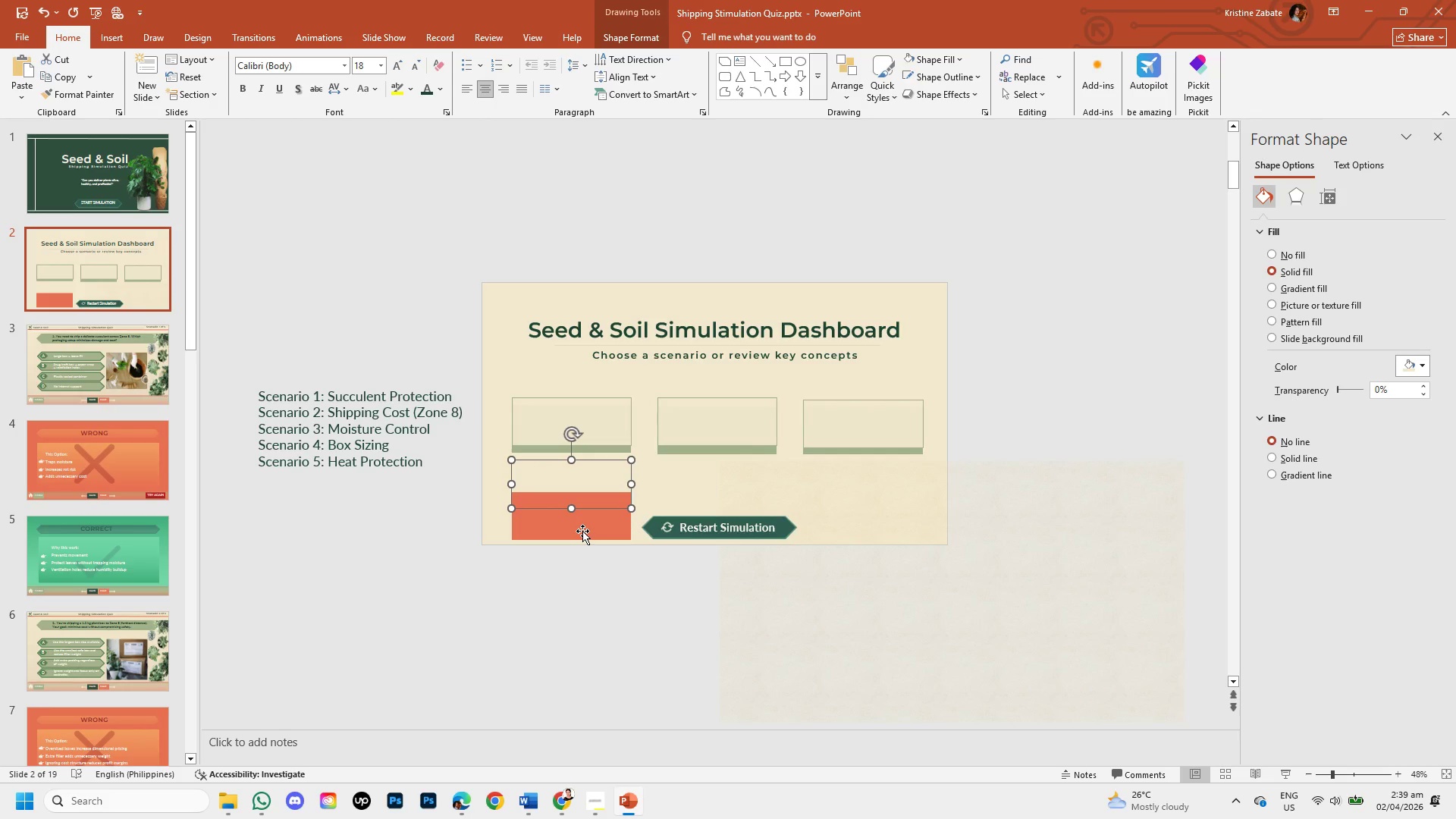 
left_click([582, 531])
 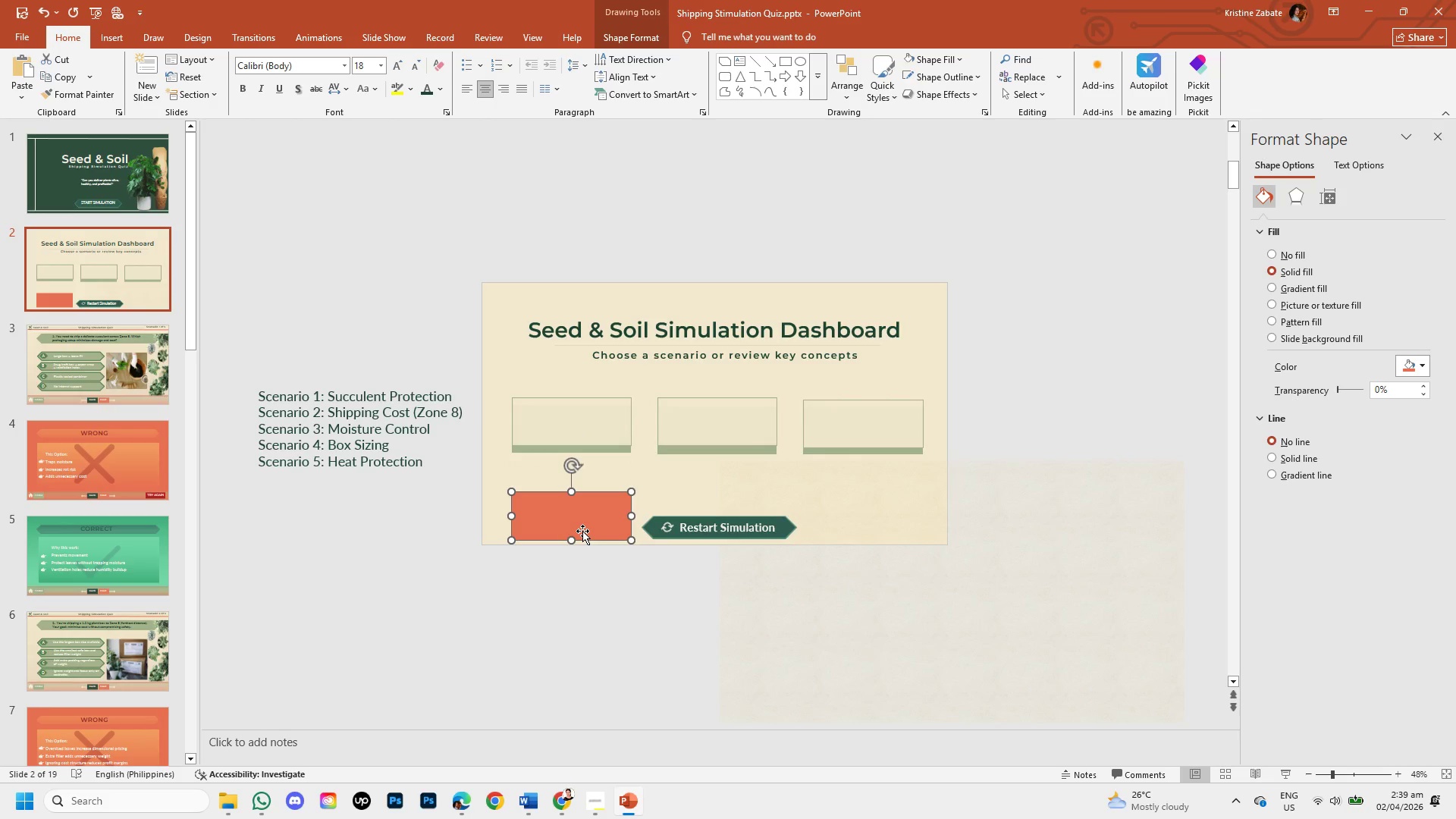 
right_click([582, 531])
 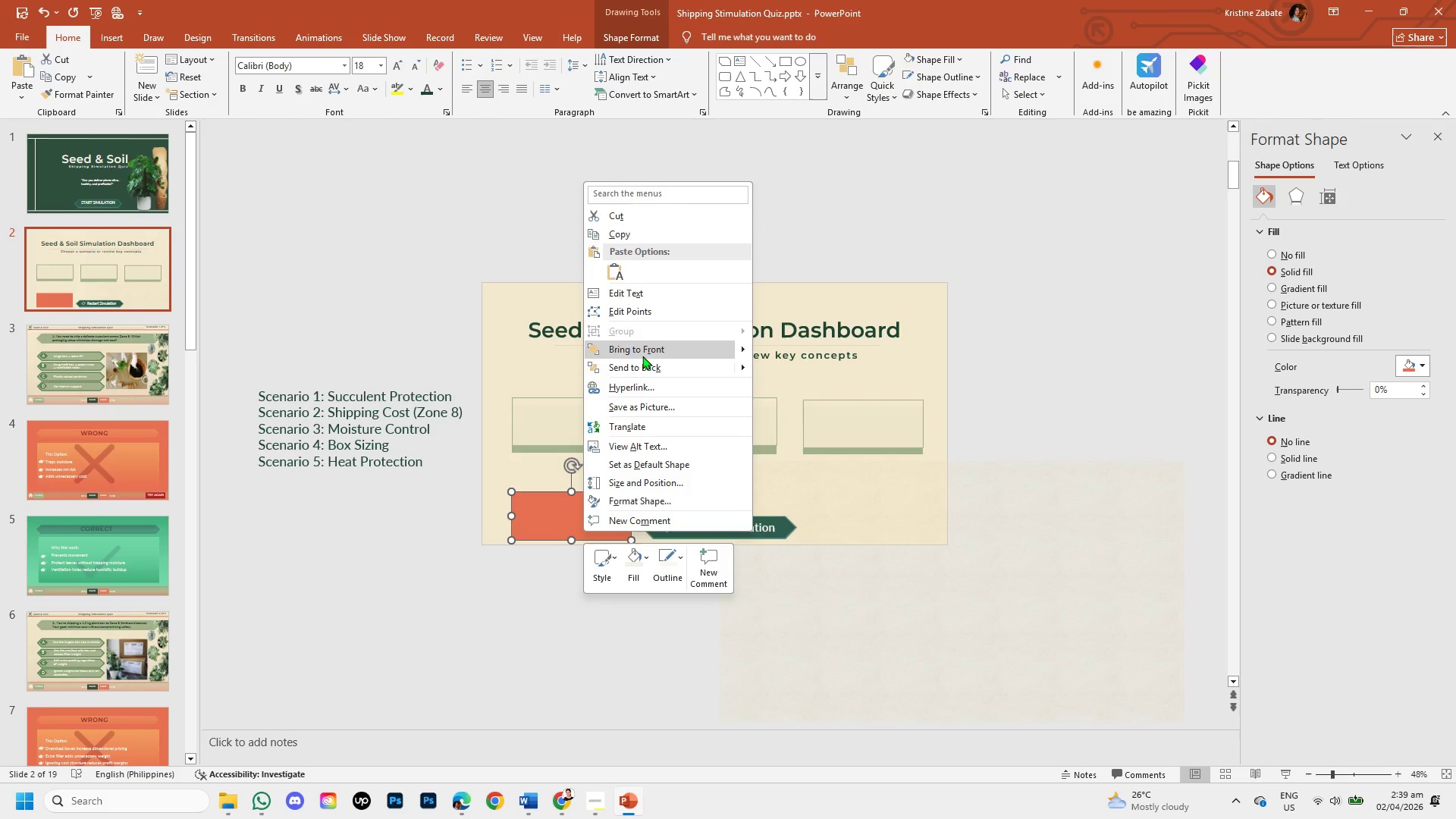 
left_click([640, 360])
 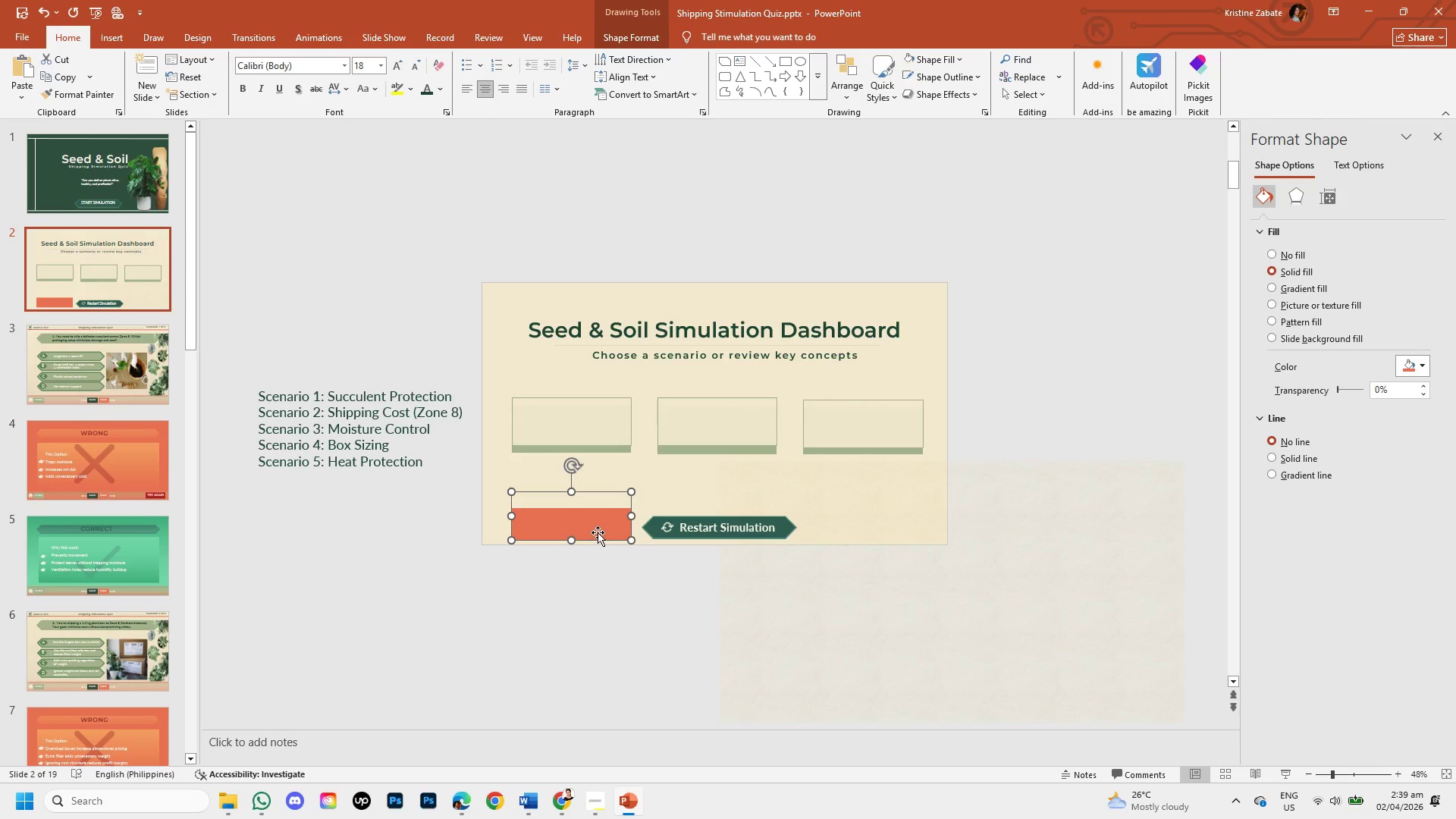 
left_click_drag(start_coordinate=[598, 532], to_coordinate=[594, 512])
 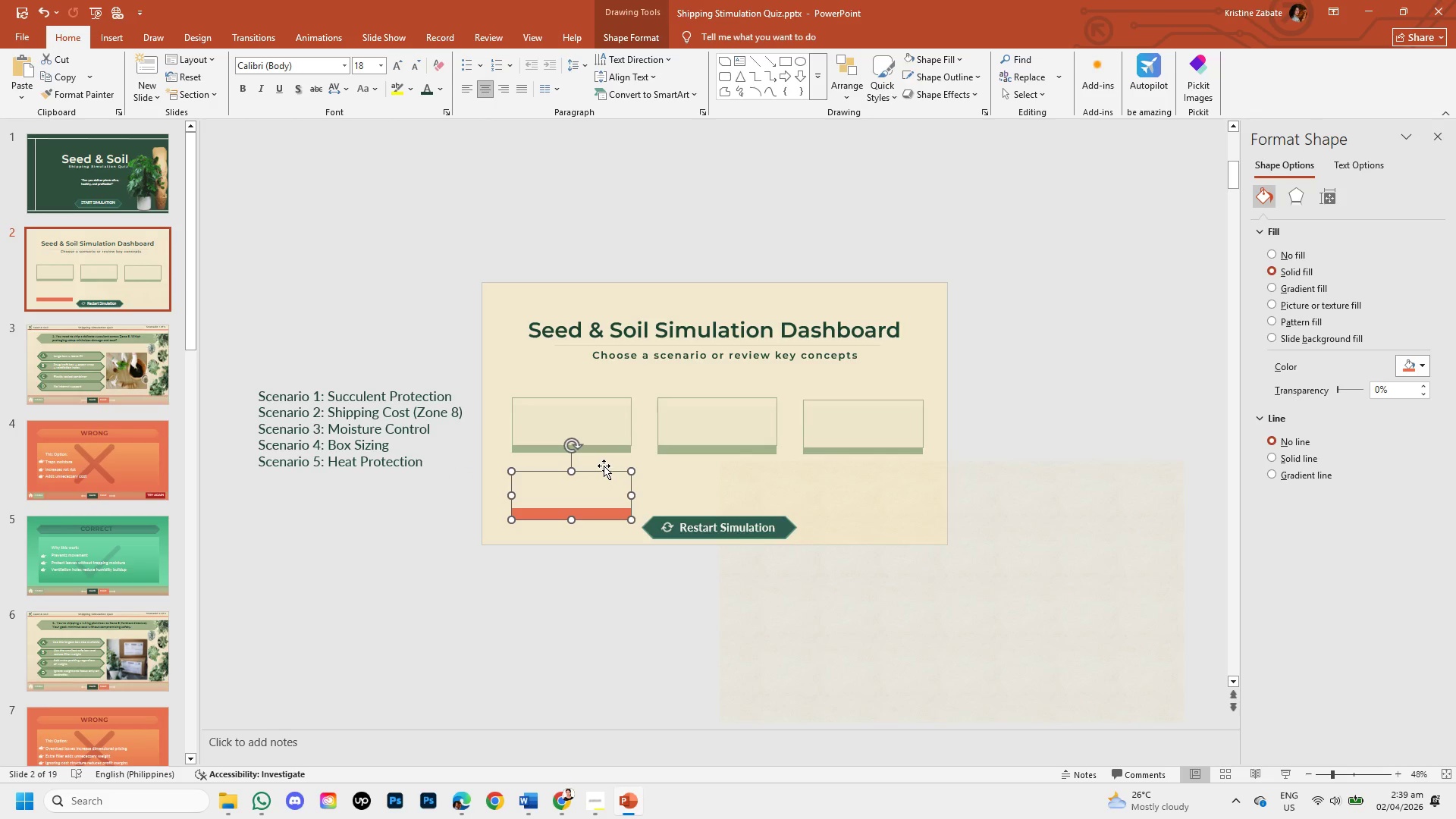 
left_click([604, 466])
 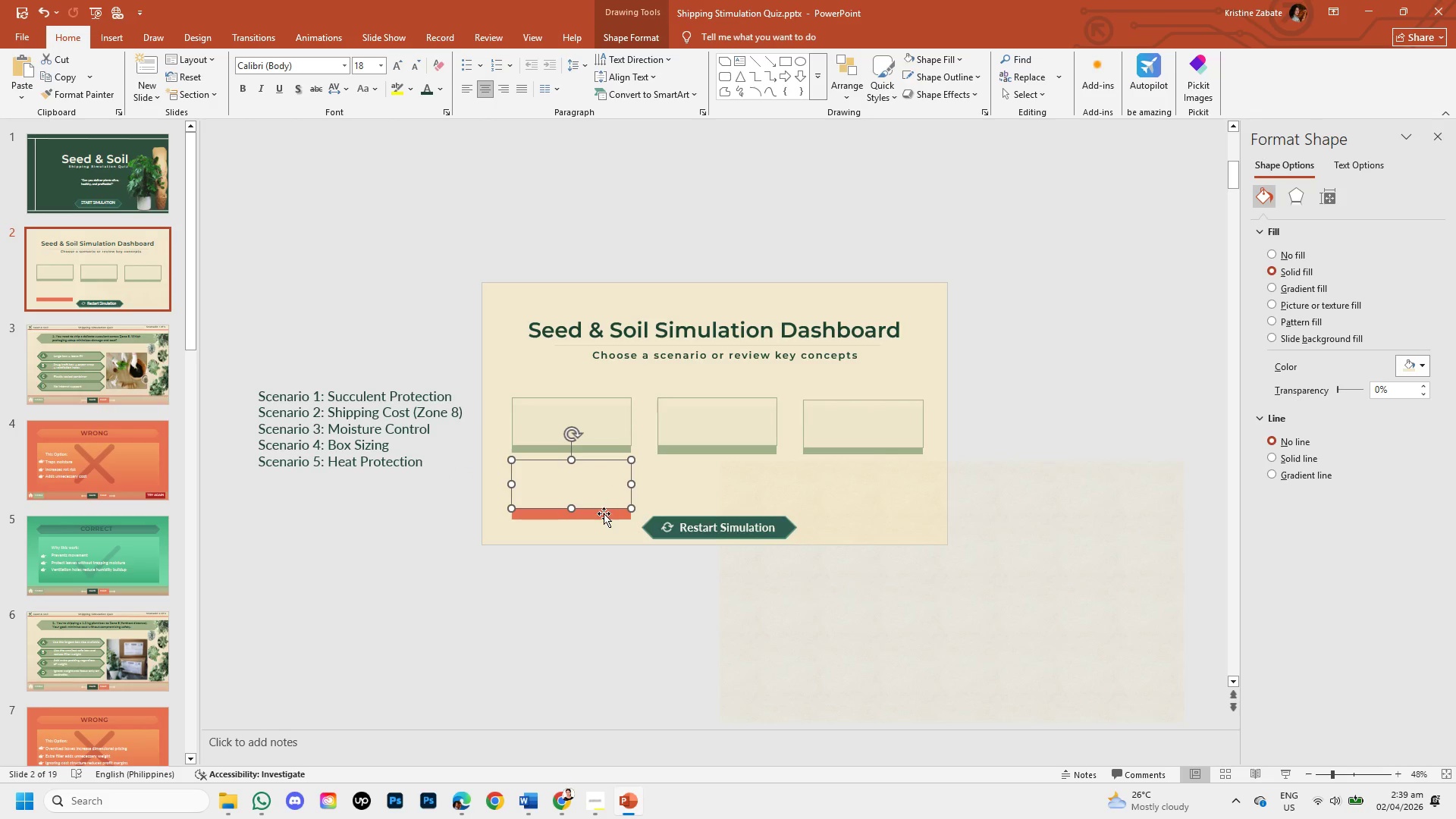 
left_click_drag(start_coordinate=[604, 515], to_coordinate=[601, 523])
 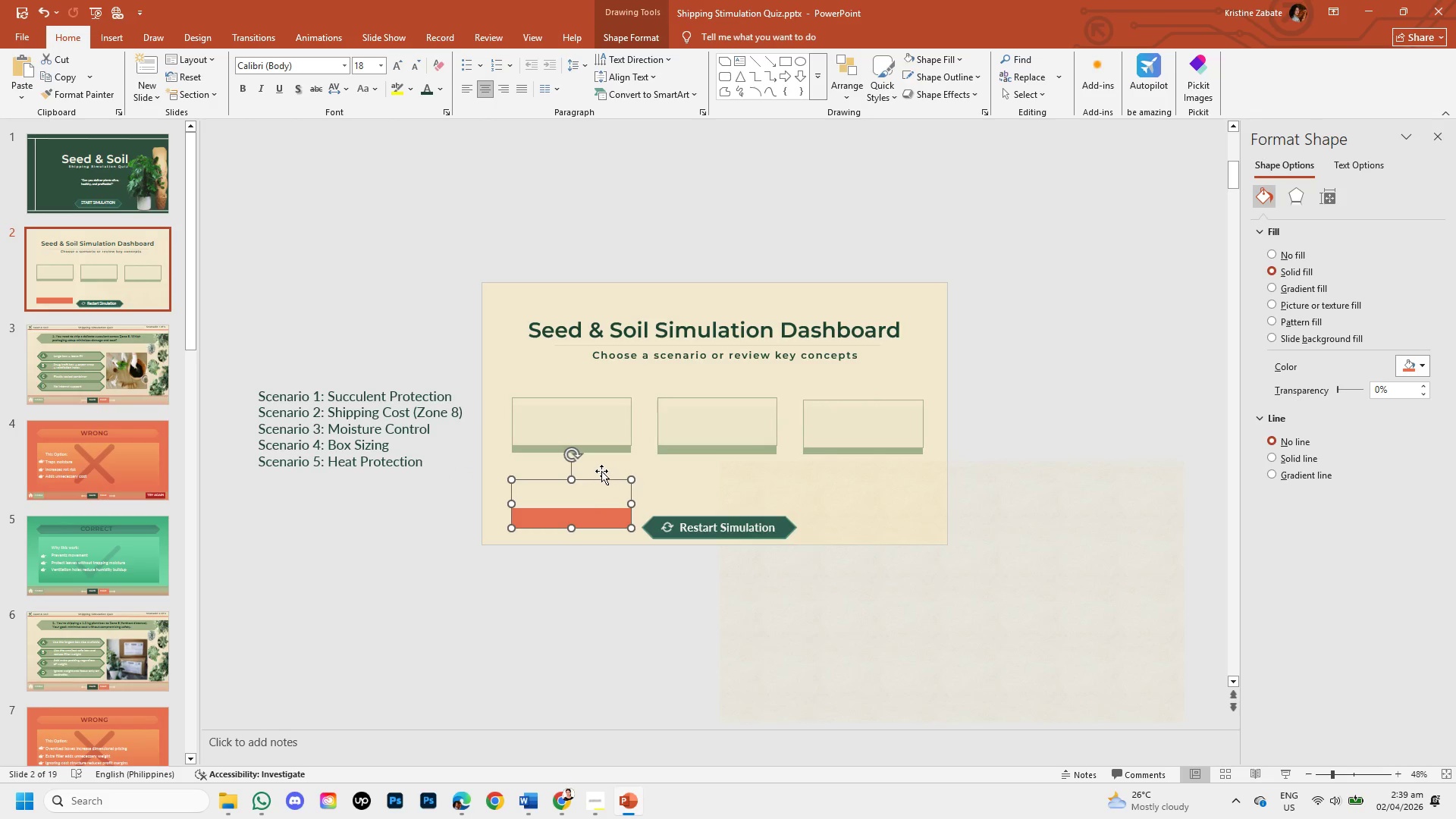 
left_click([601, 469])
 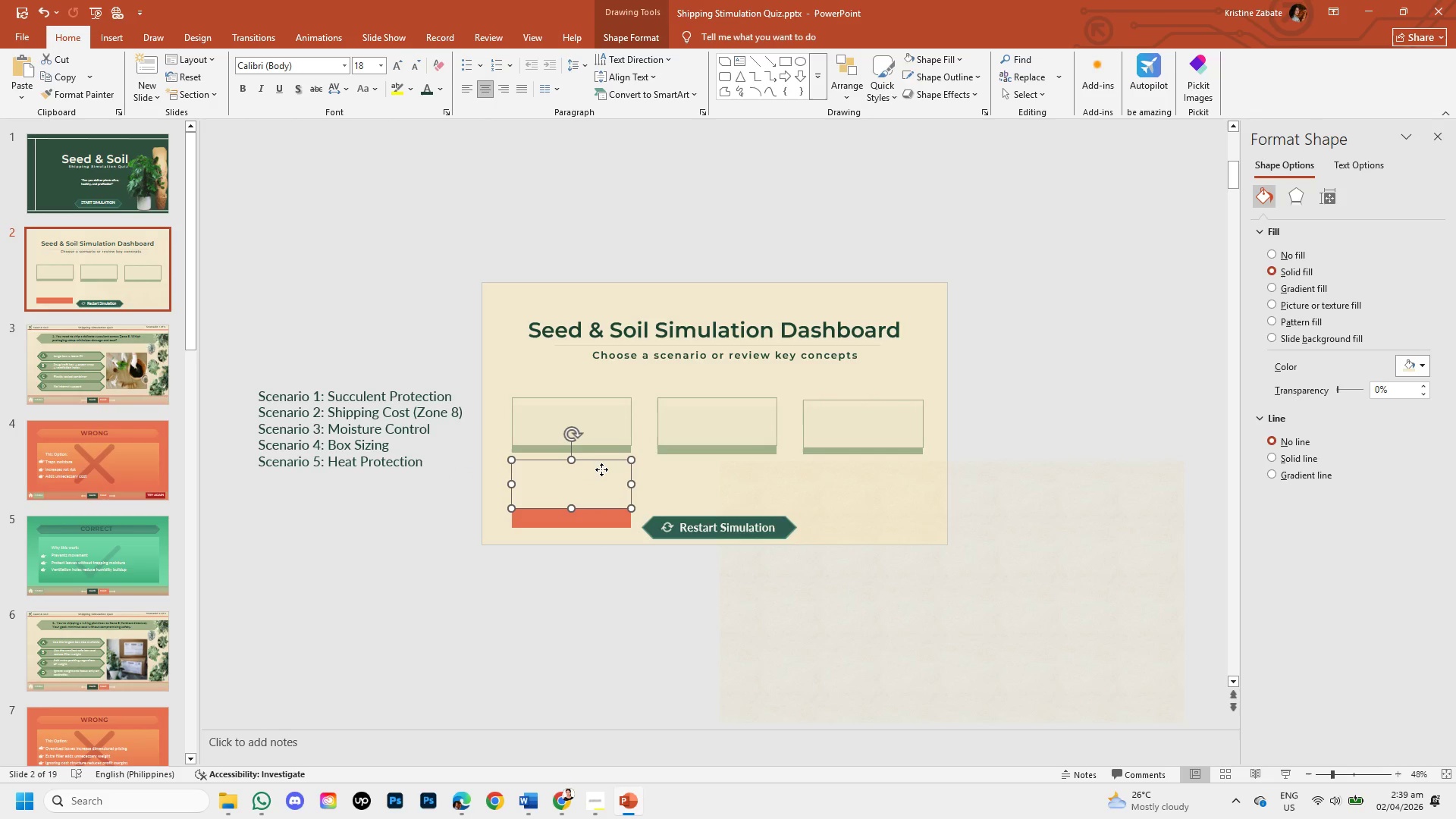 
left_click_drag(start_coordinate=[601, 469], to_coordinate=[602, 481])
 